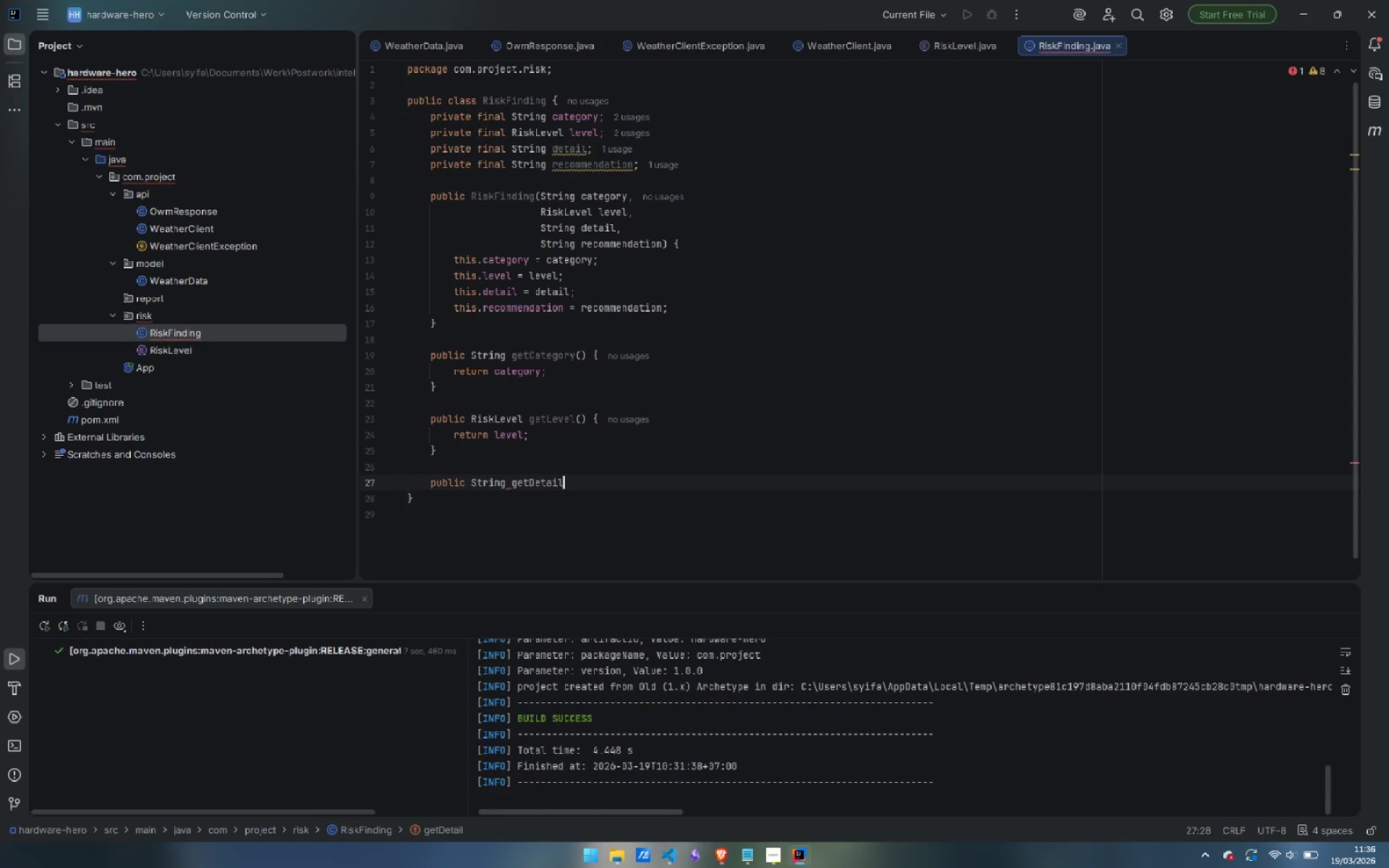 
type(() {)
 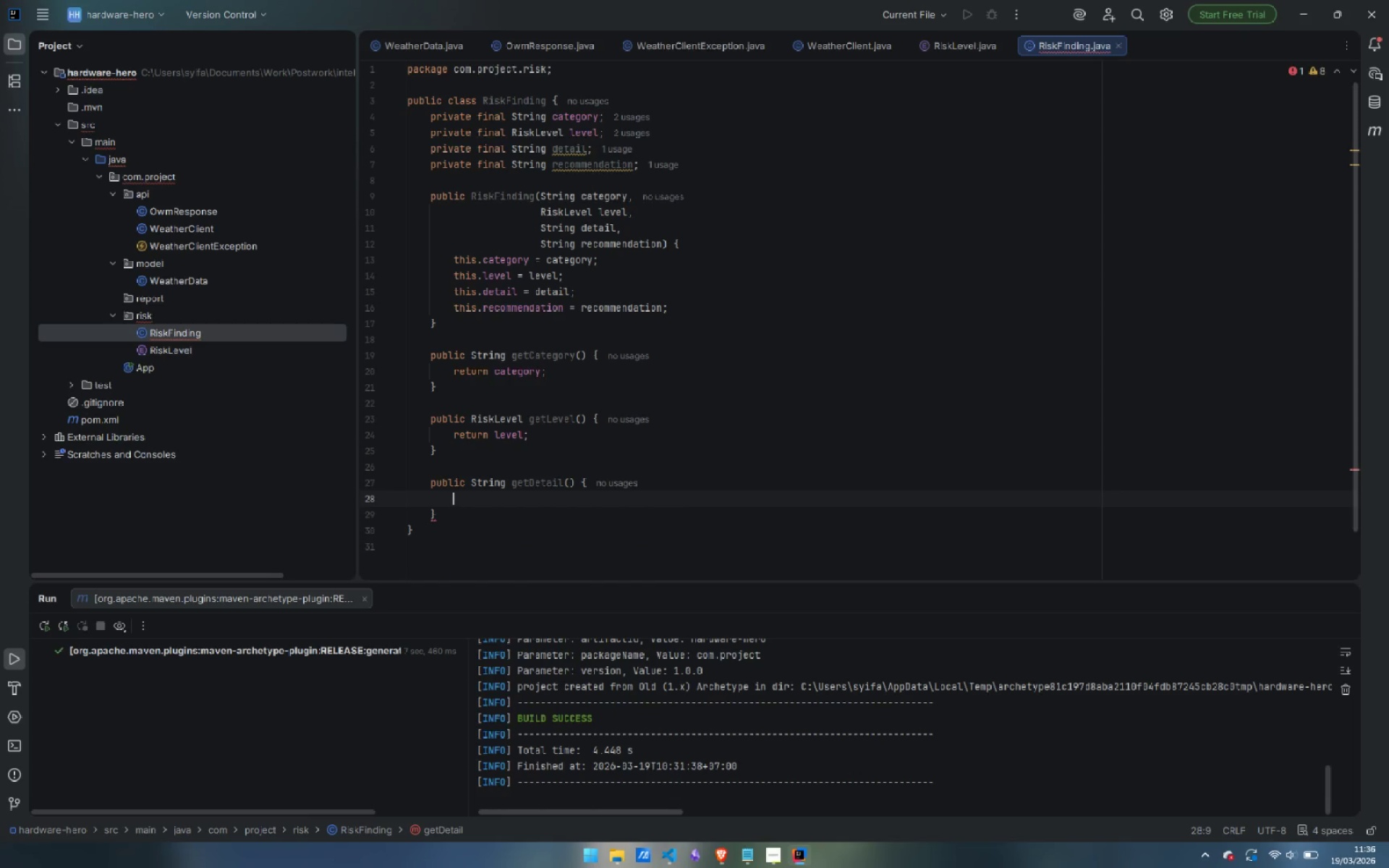 
 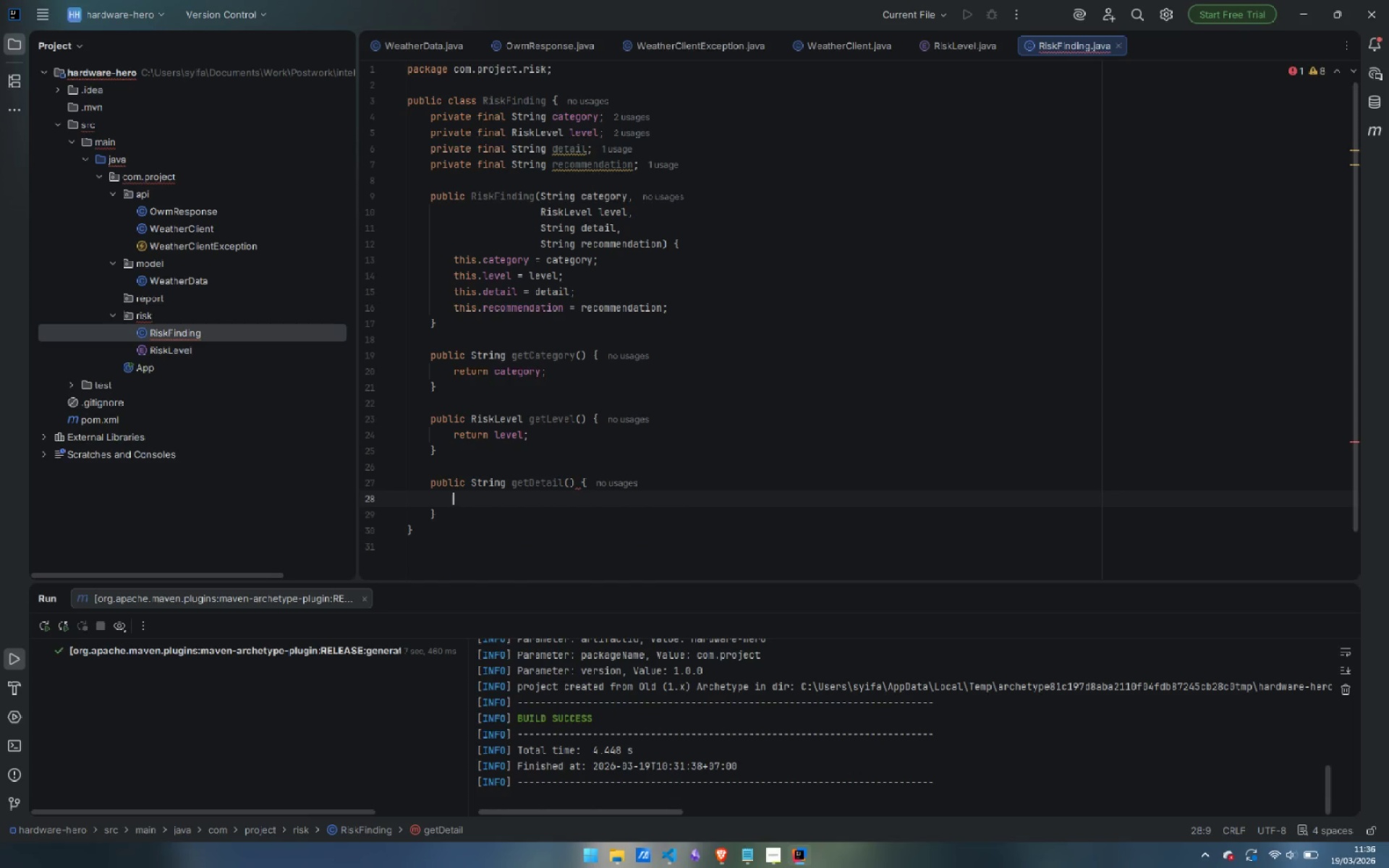 
key(Enter)
 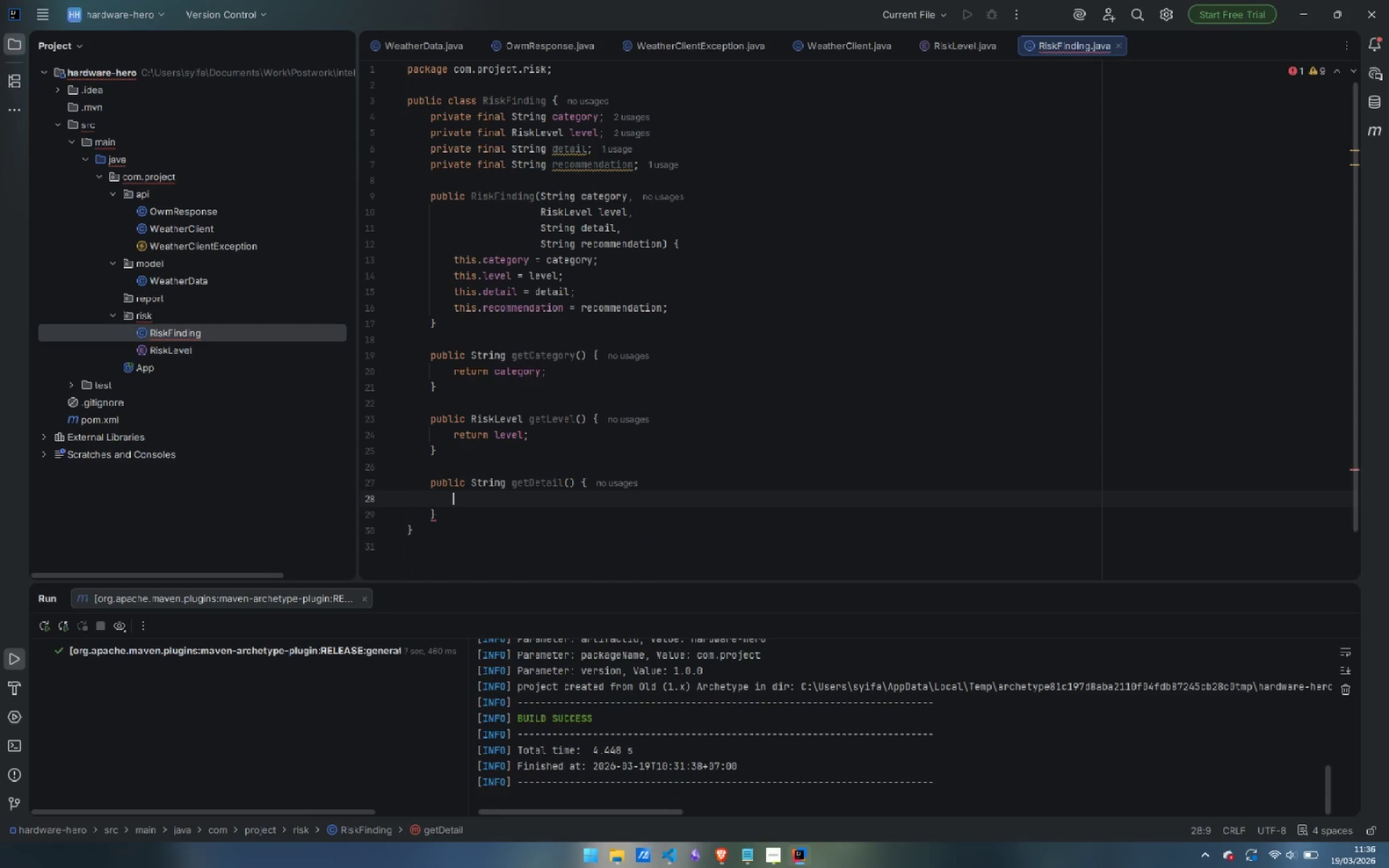 
type(return deta)
 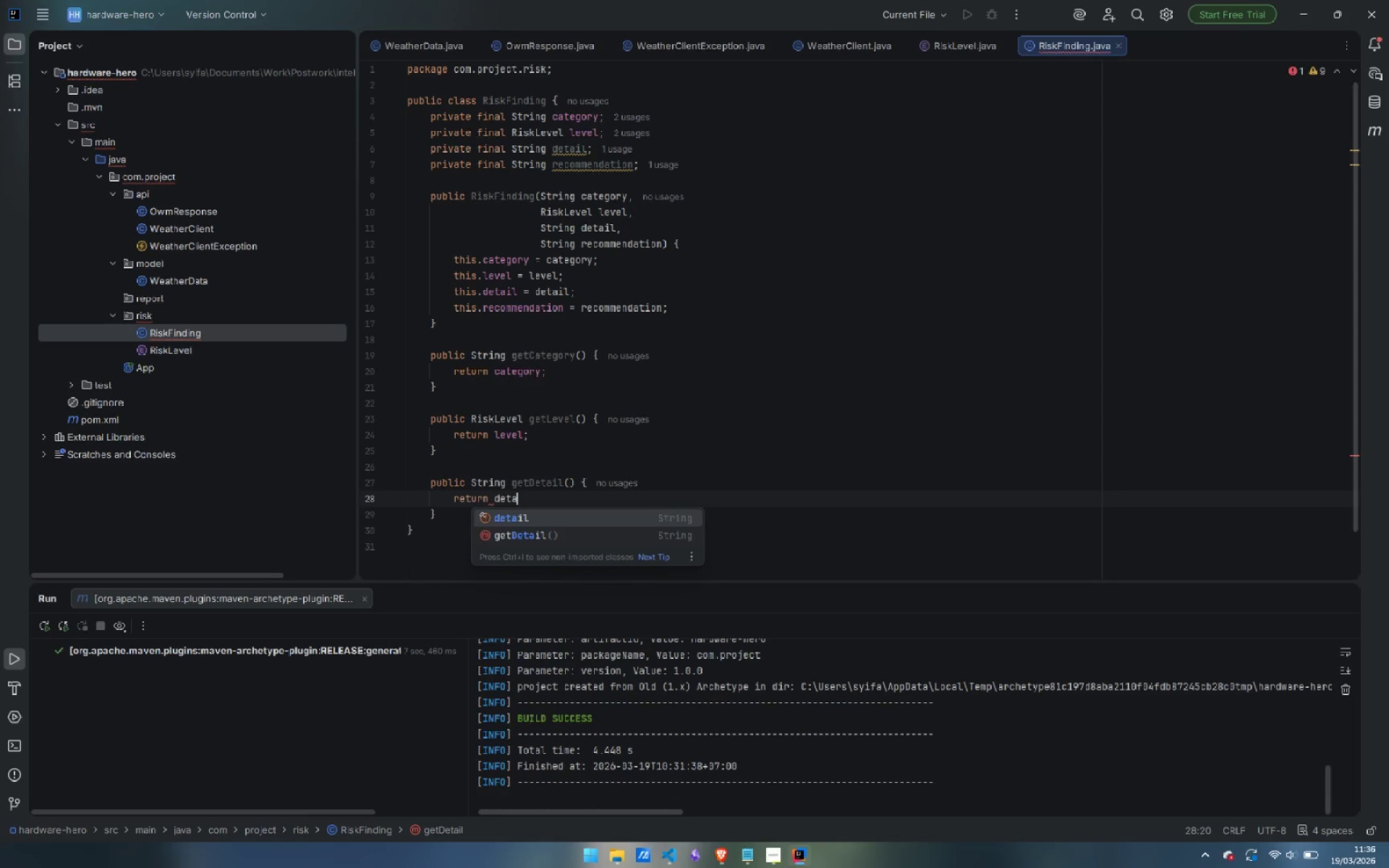 
key(Enter)
 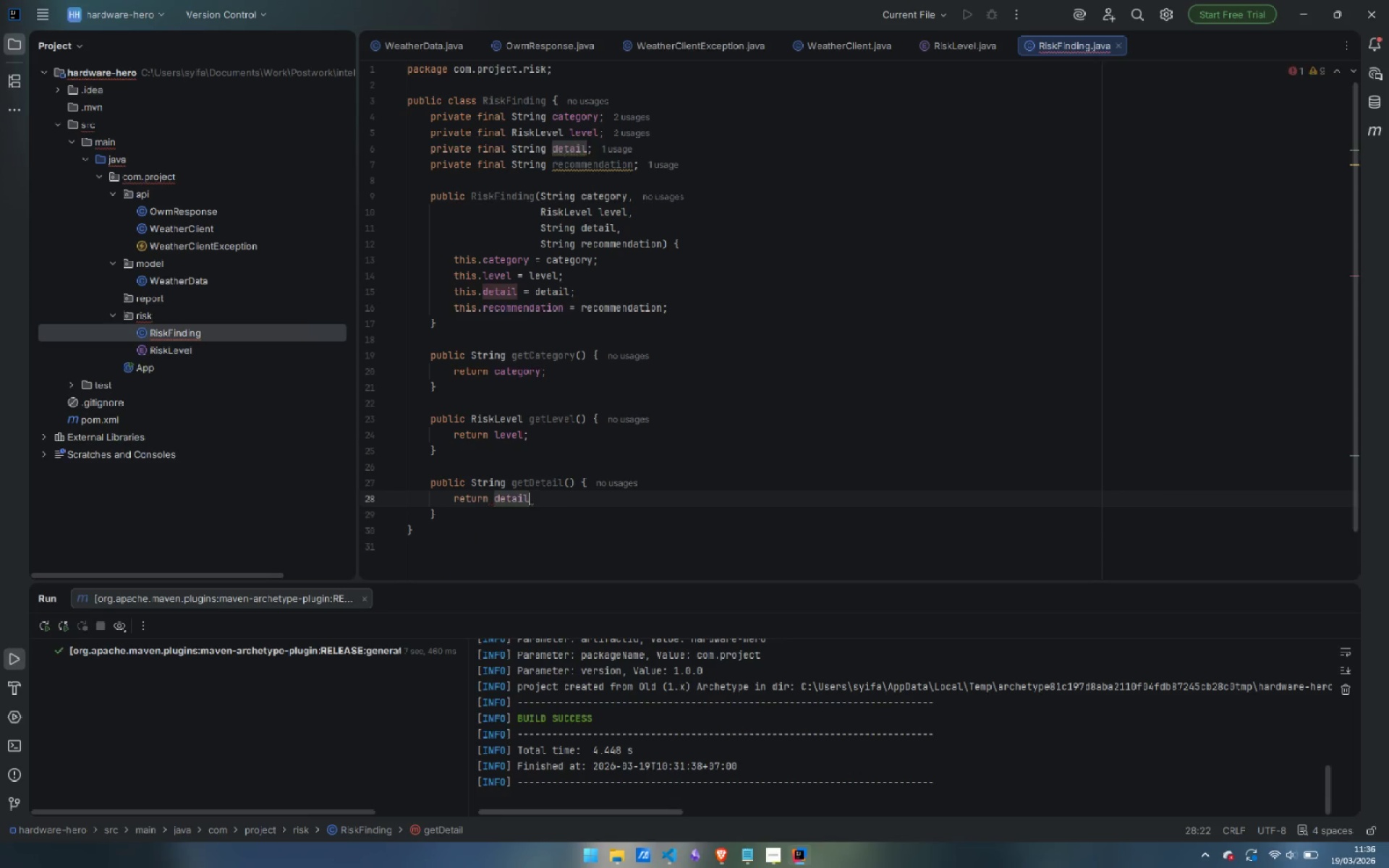 
key(Semicolon)
 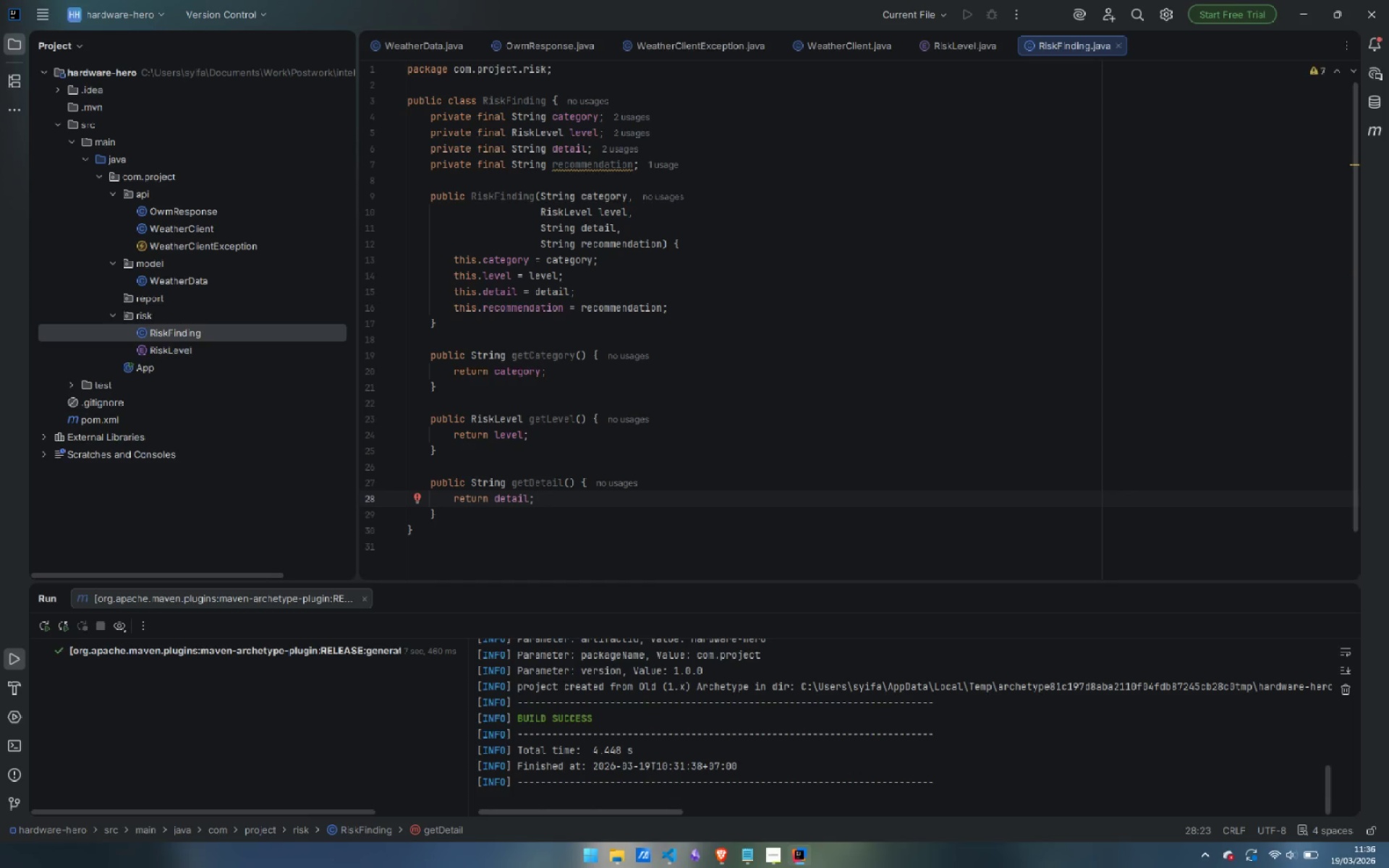 
key(ArrowDown)
 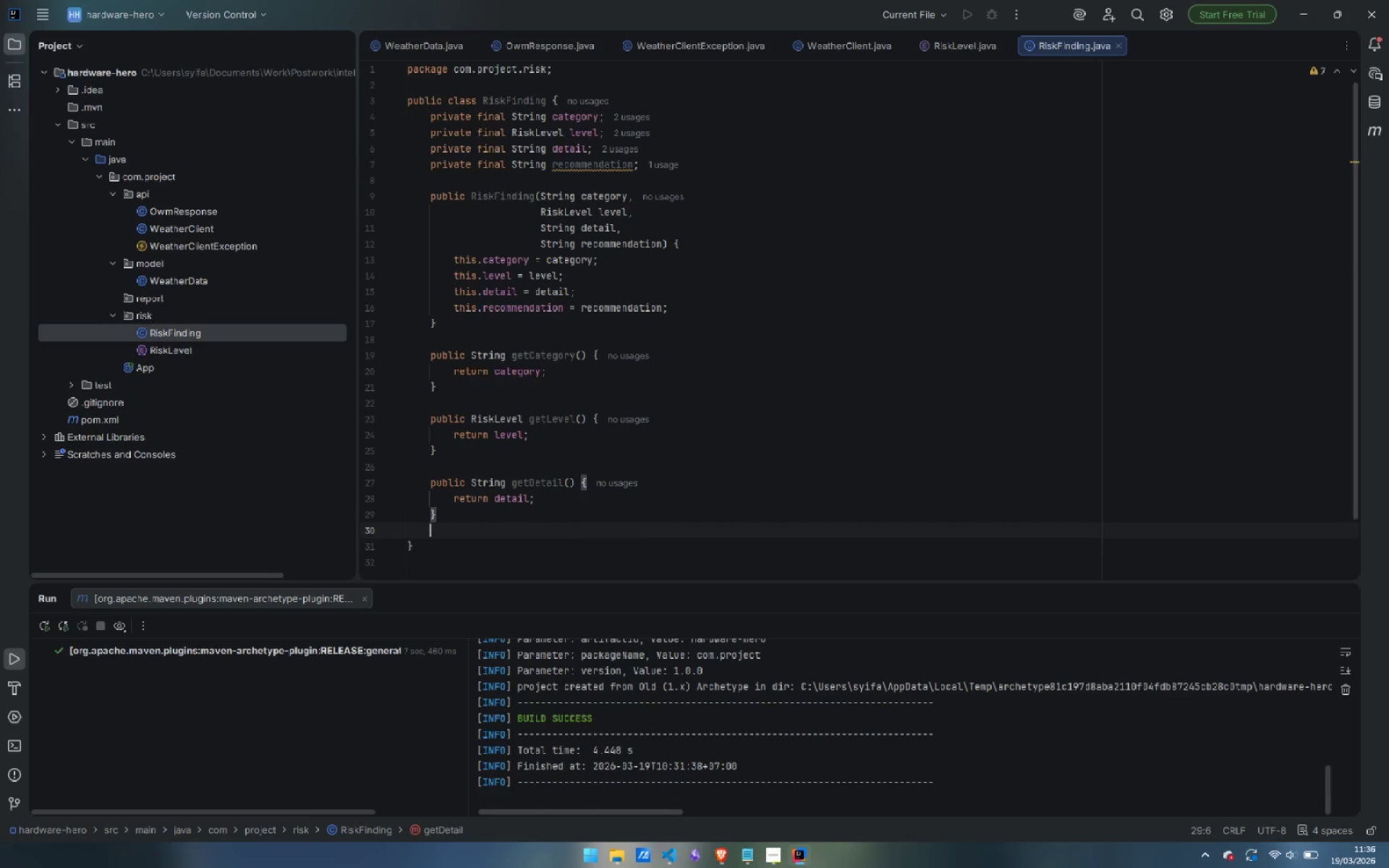 
key(Enter)
 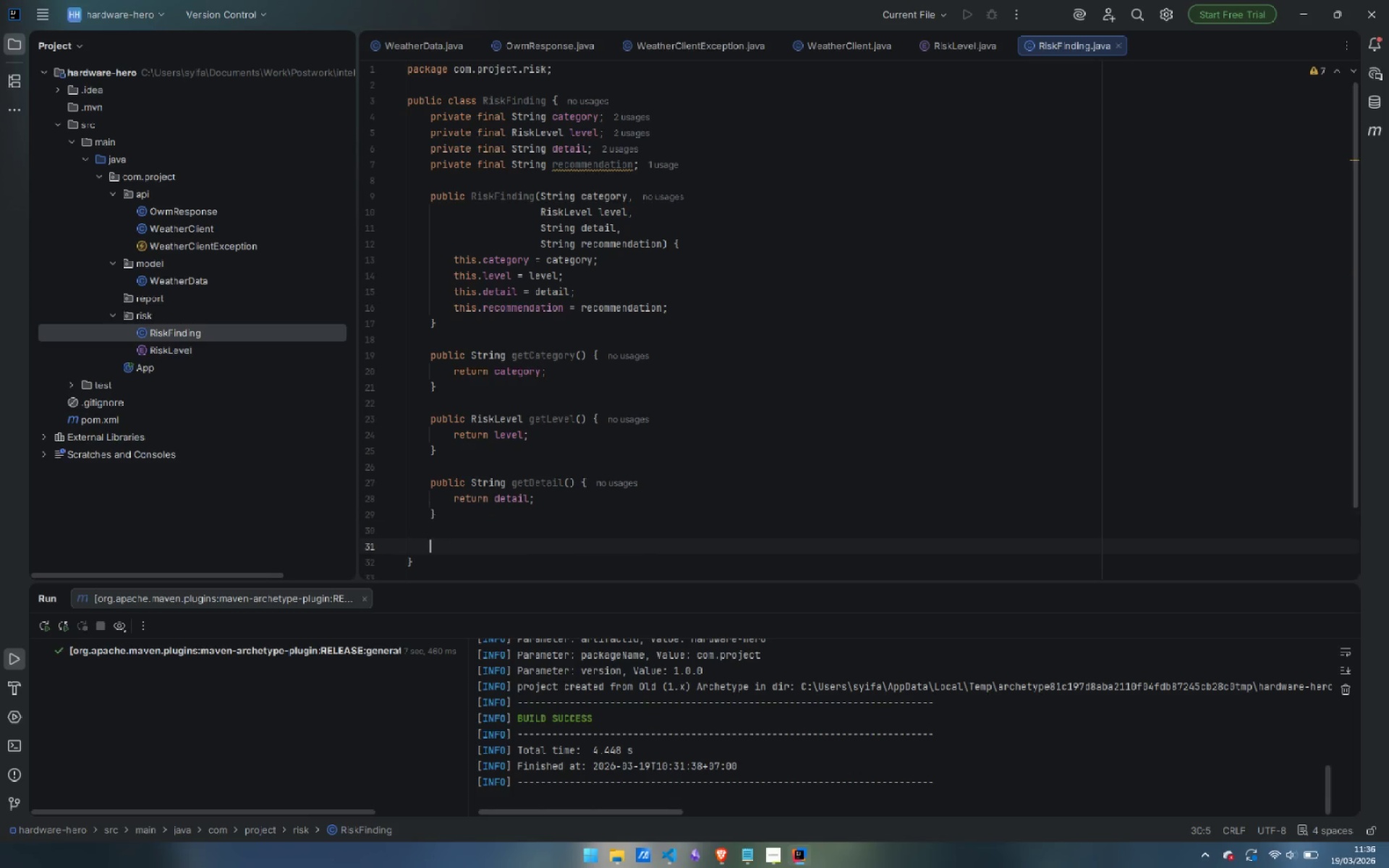 
key(Enter)
 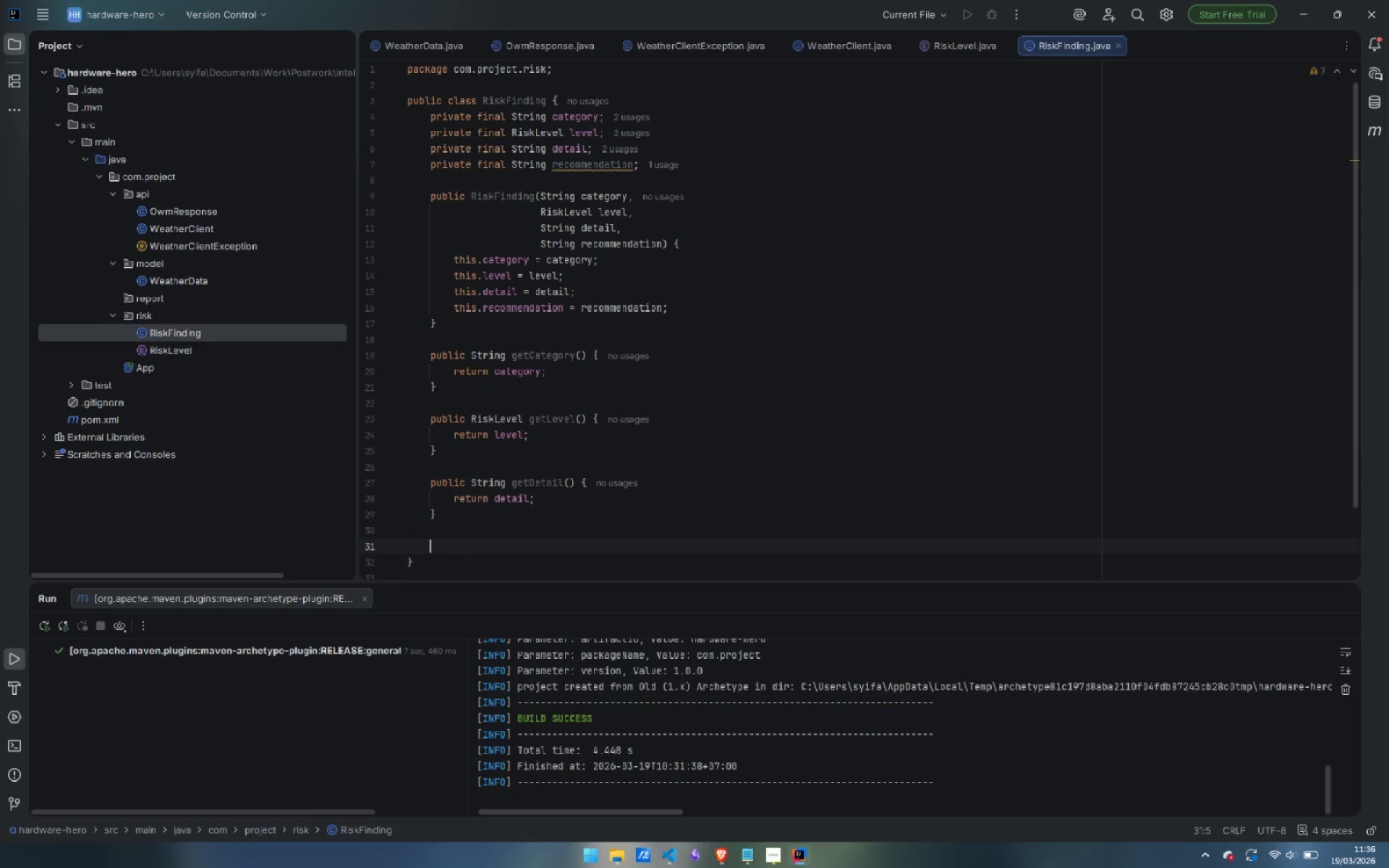 
type(pb)
key(Backspace)
type(ubl)
 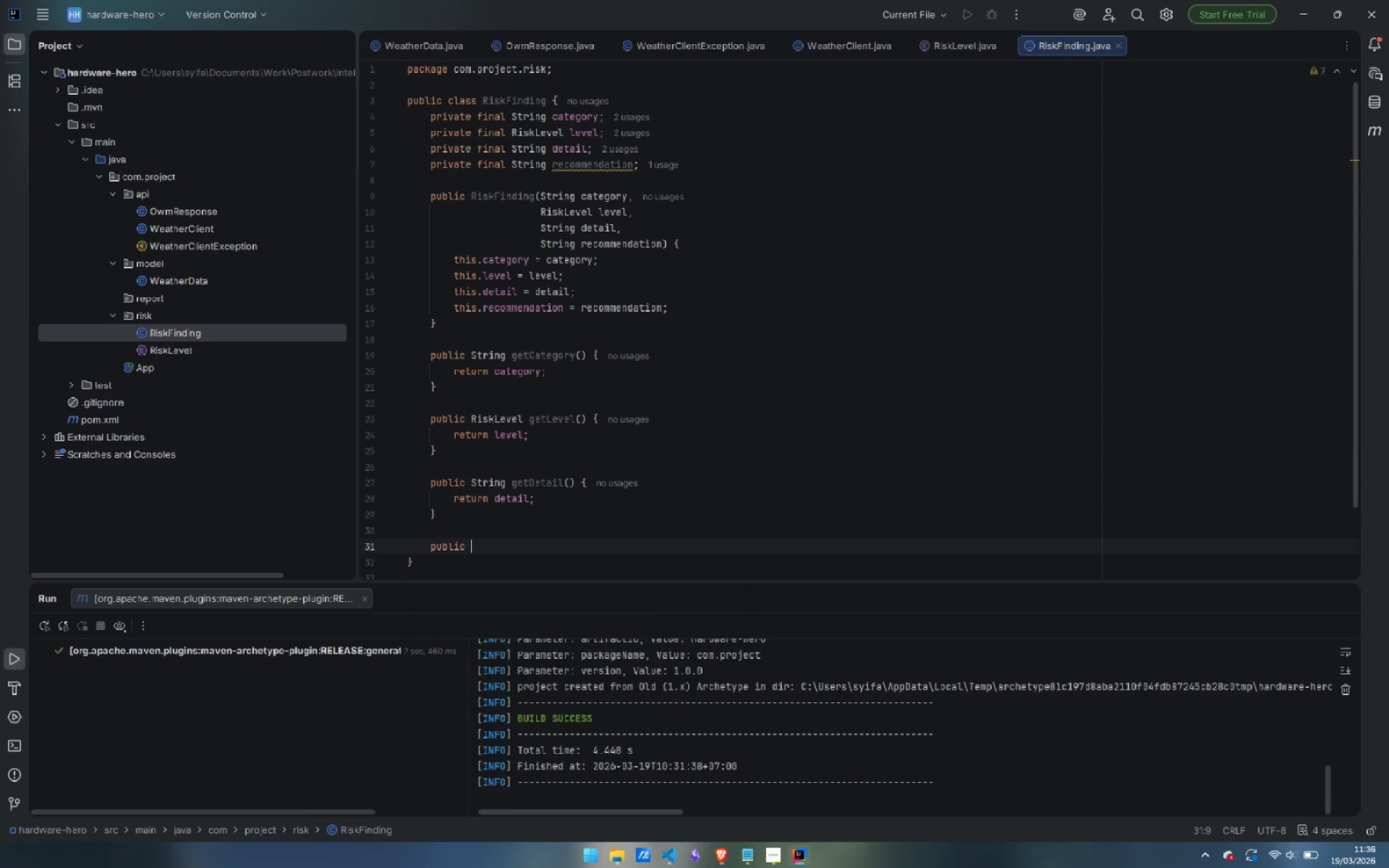 
key(Enter)
 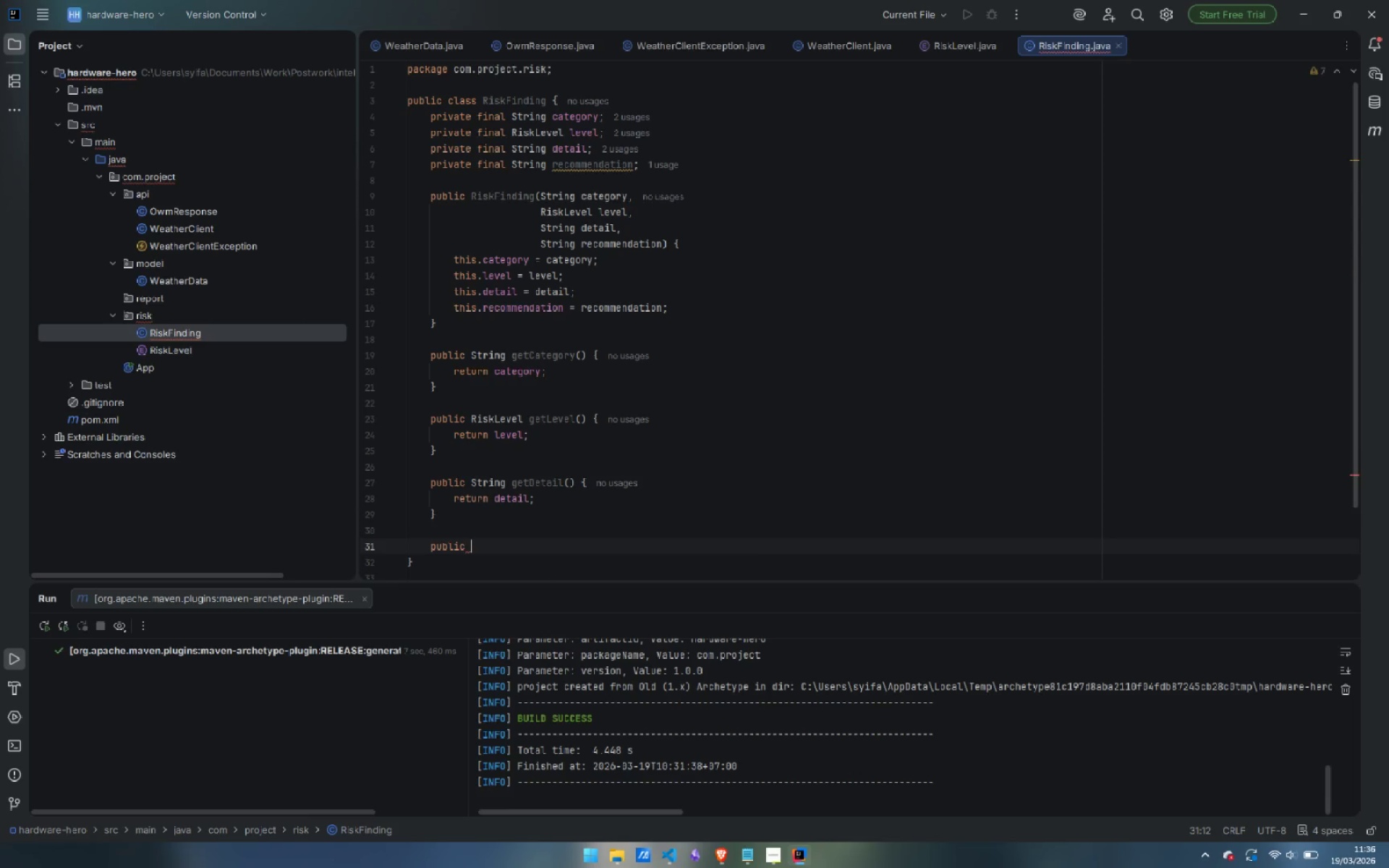 
key(Space)
 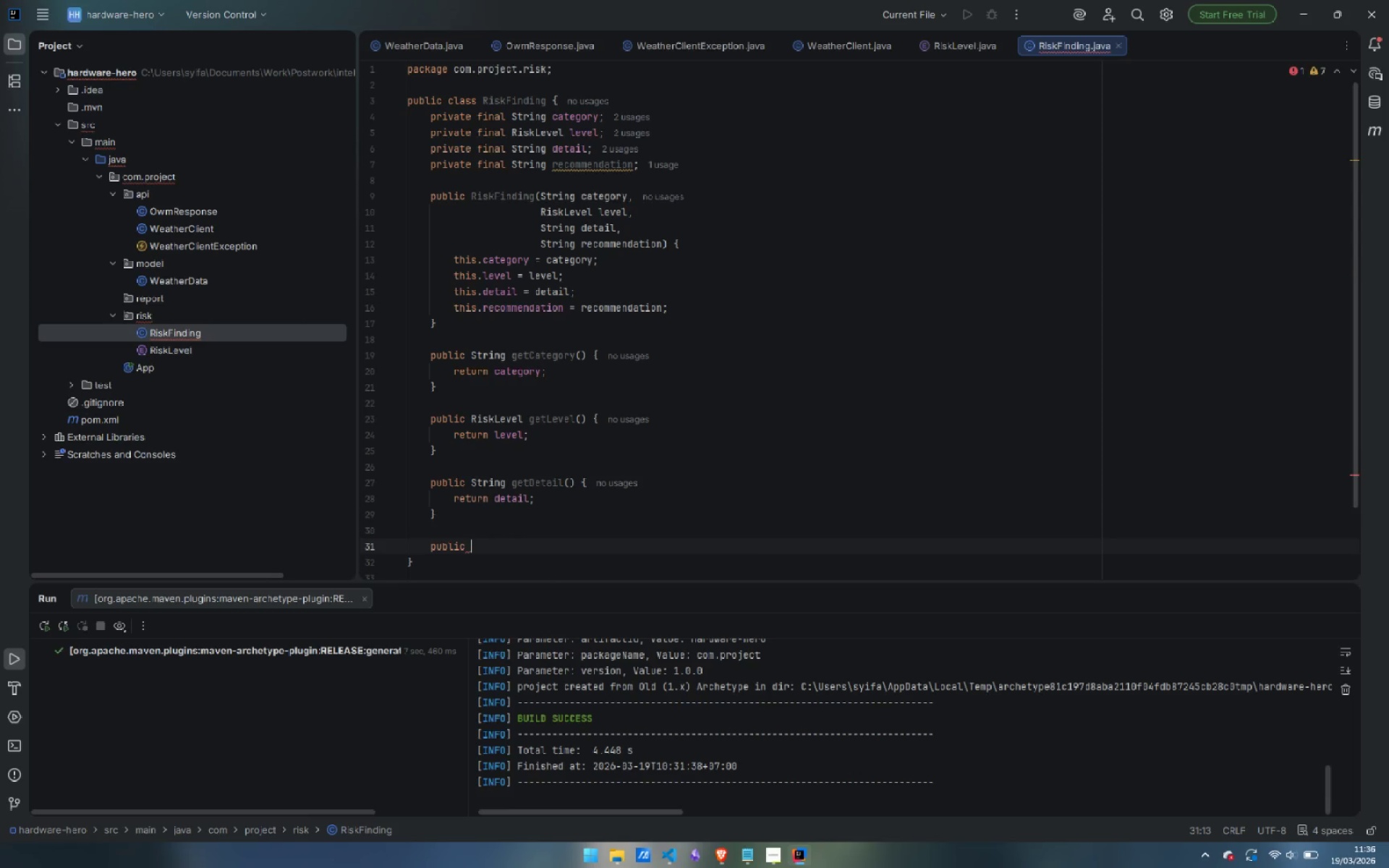 
key(Backspace)
 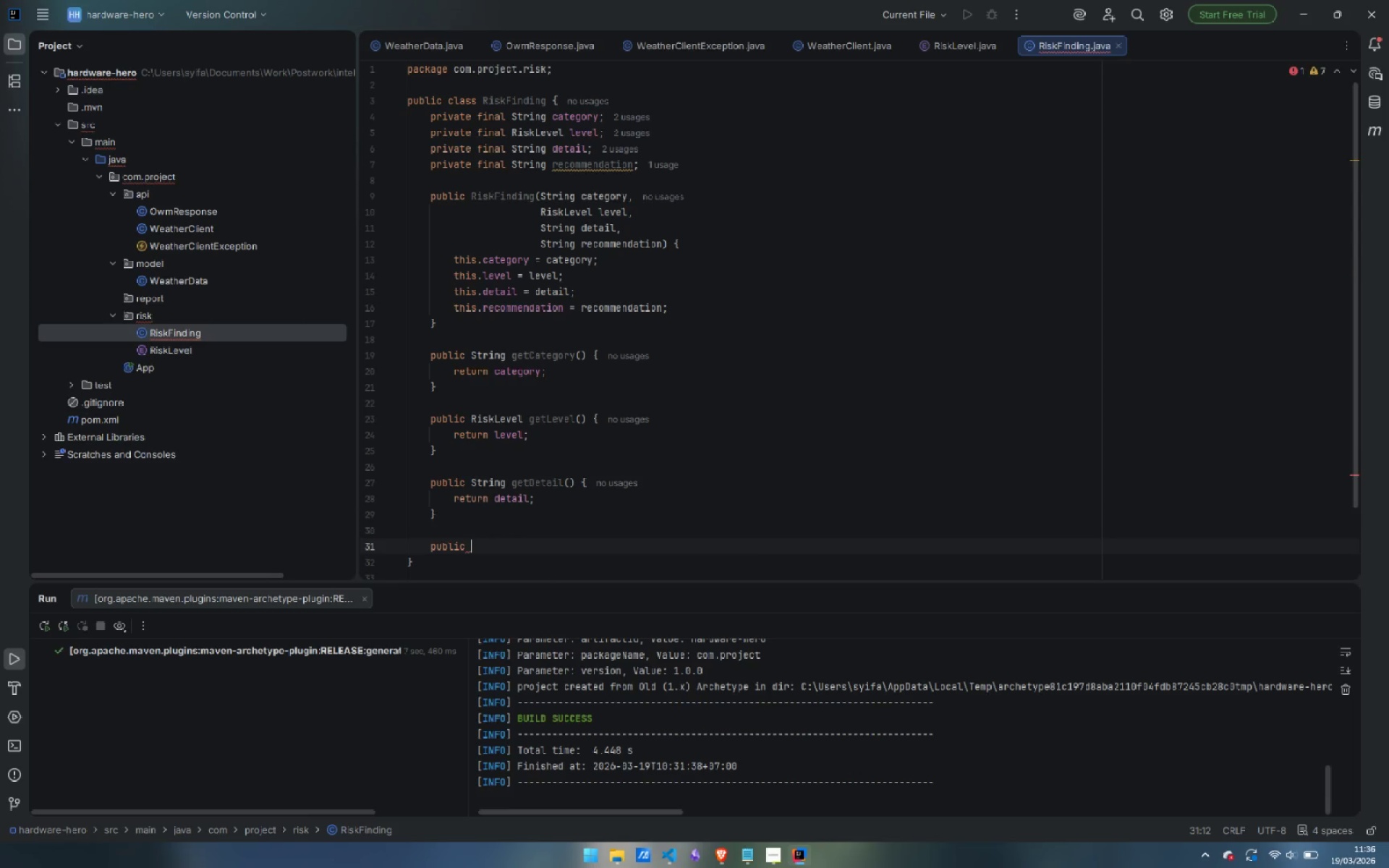 
type(String re)
key(Backspace)
key(Backspace)
type(get)
 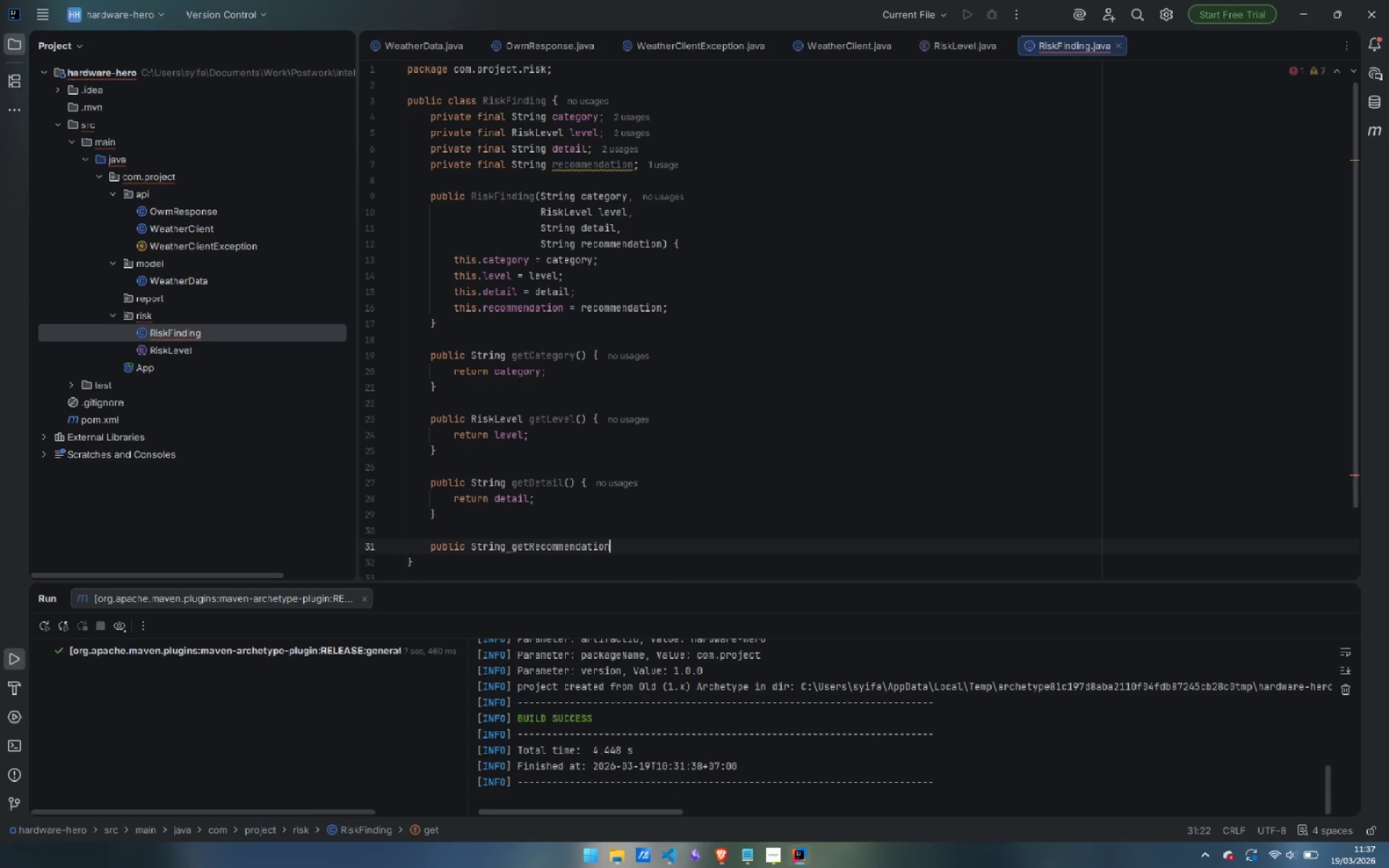 
key(Enter)
 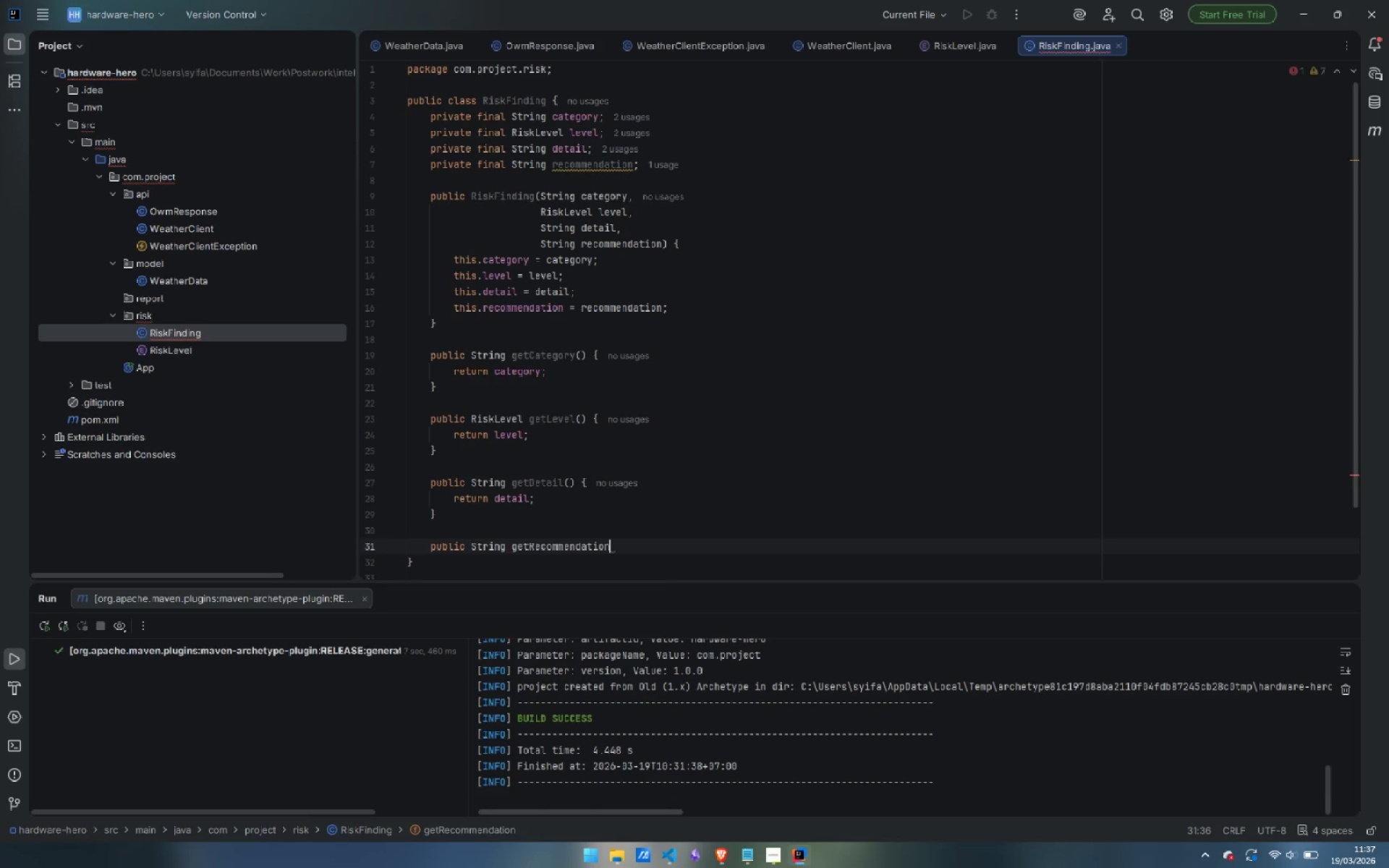 
type(() P)
 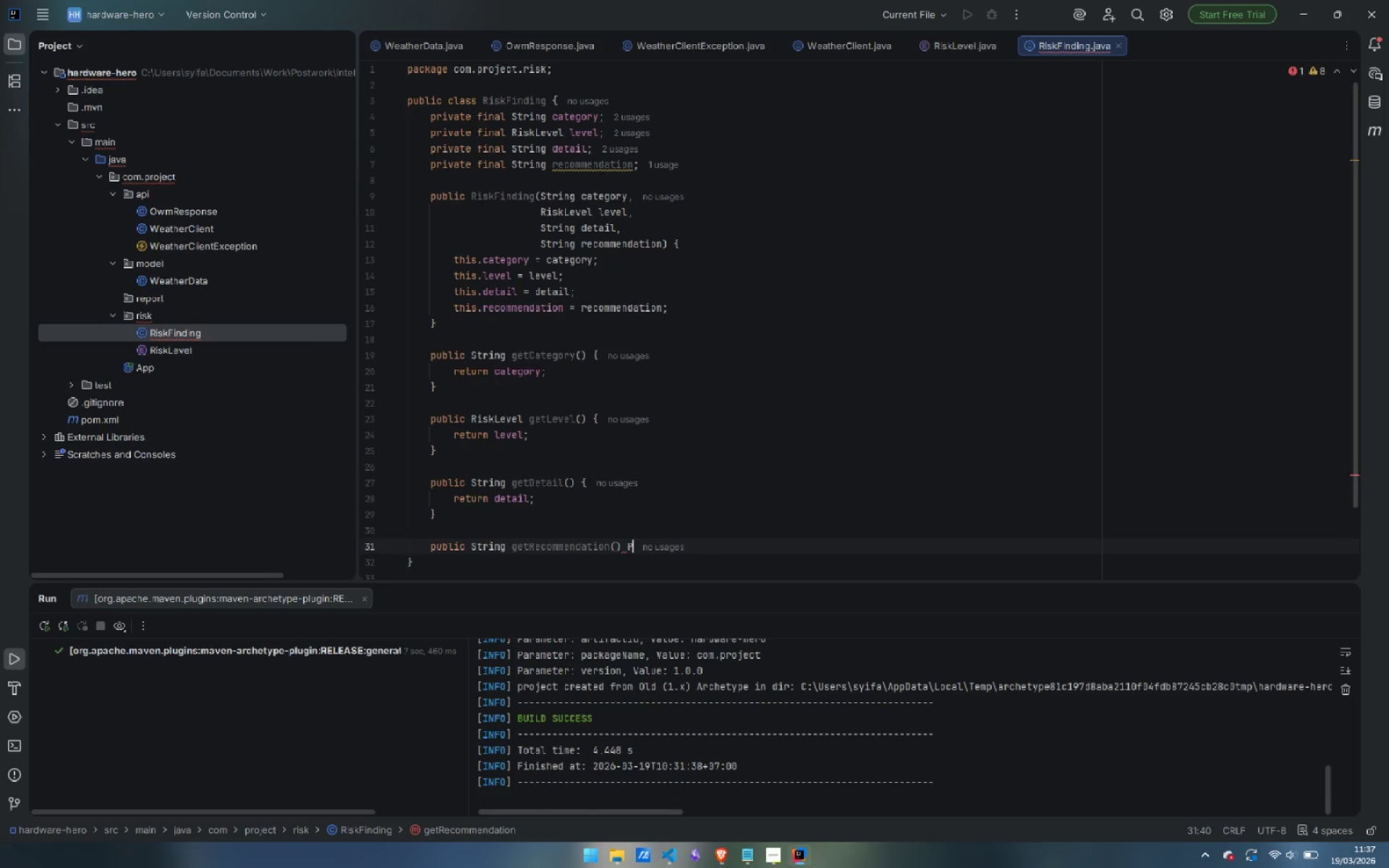 
key(Enter)
 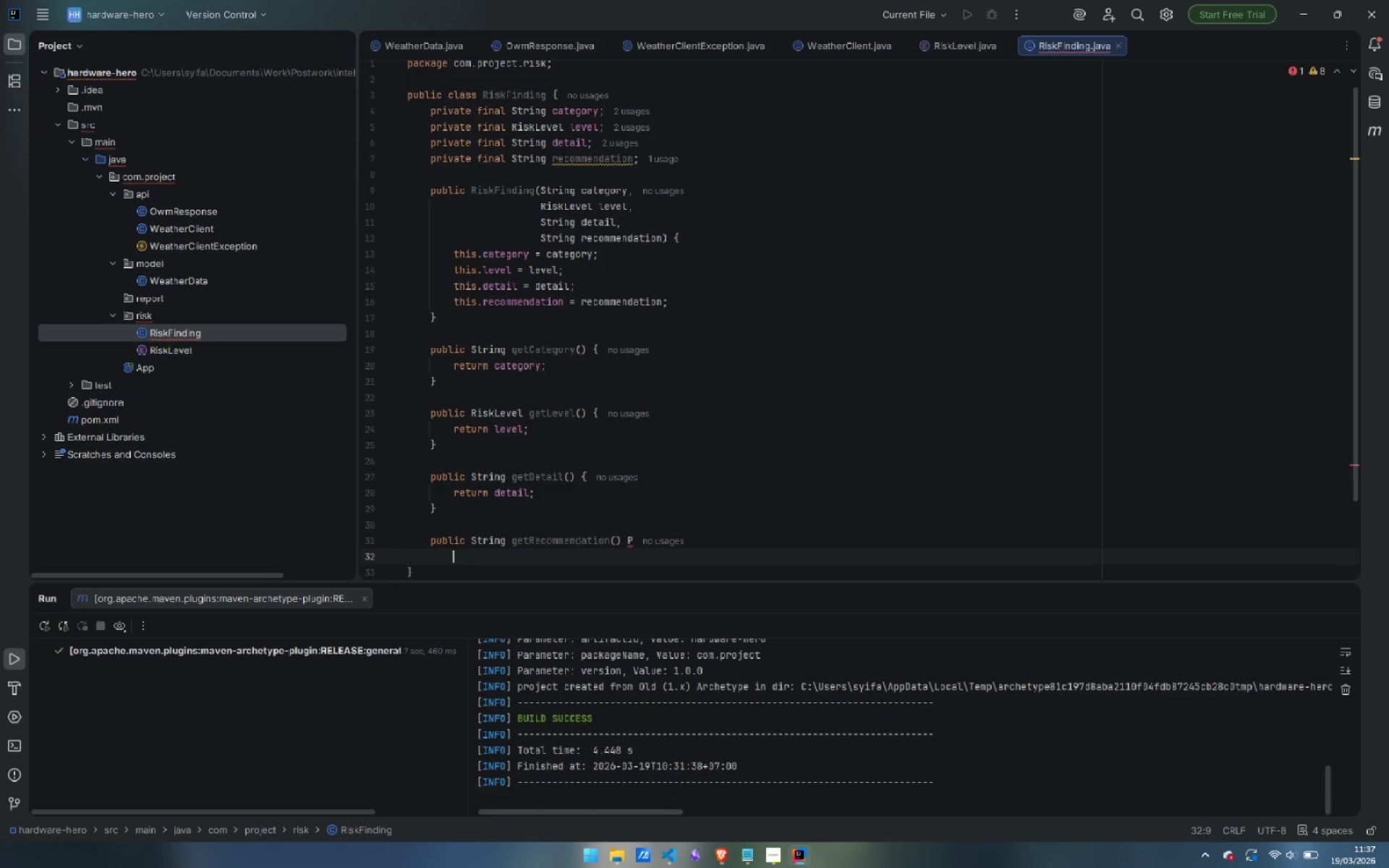 
key(Control+ControlLeft)
 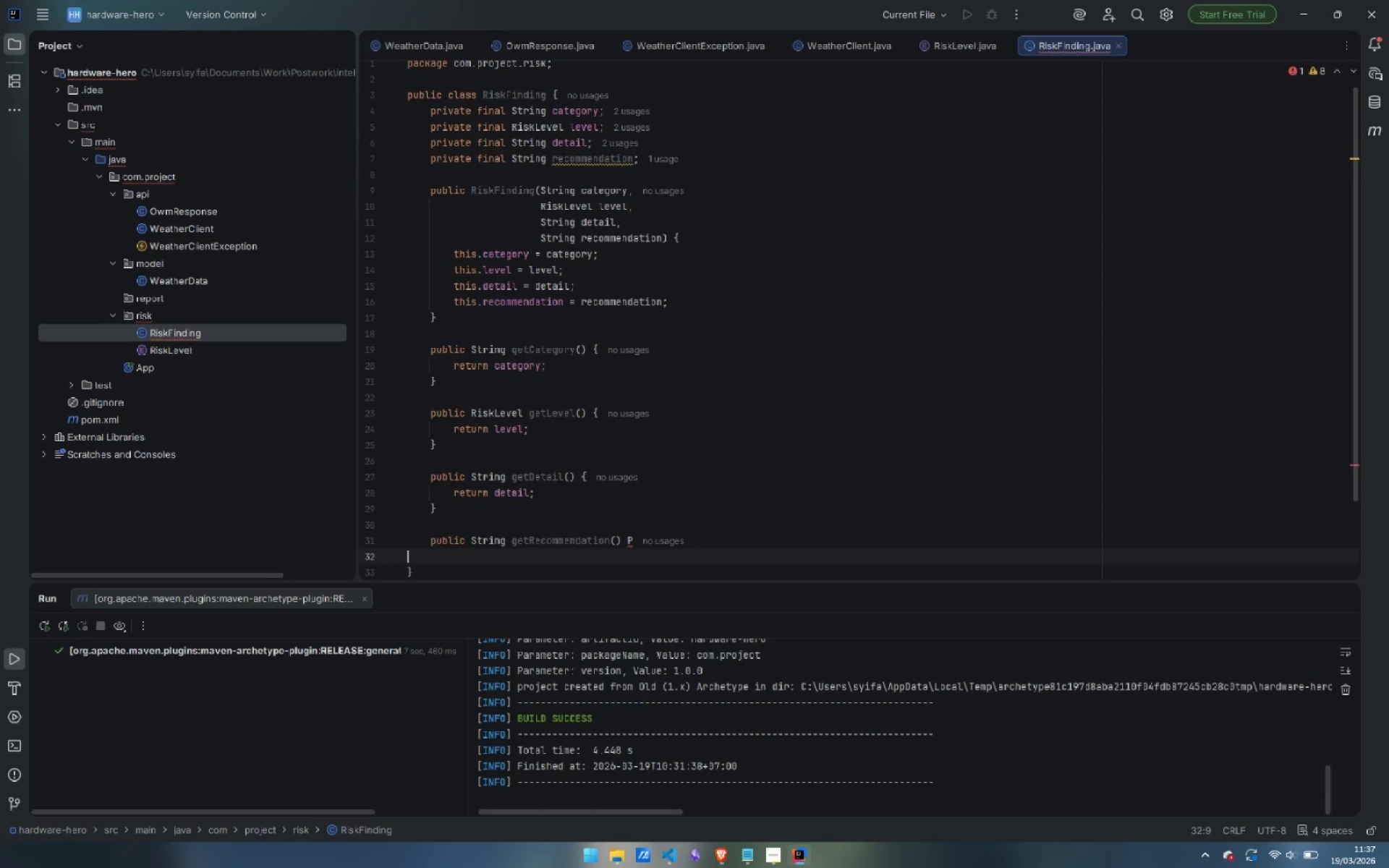 
key(Control+Backspace)
 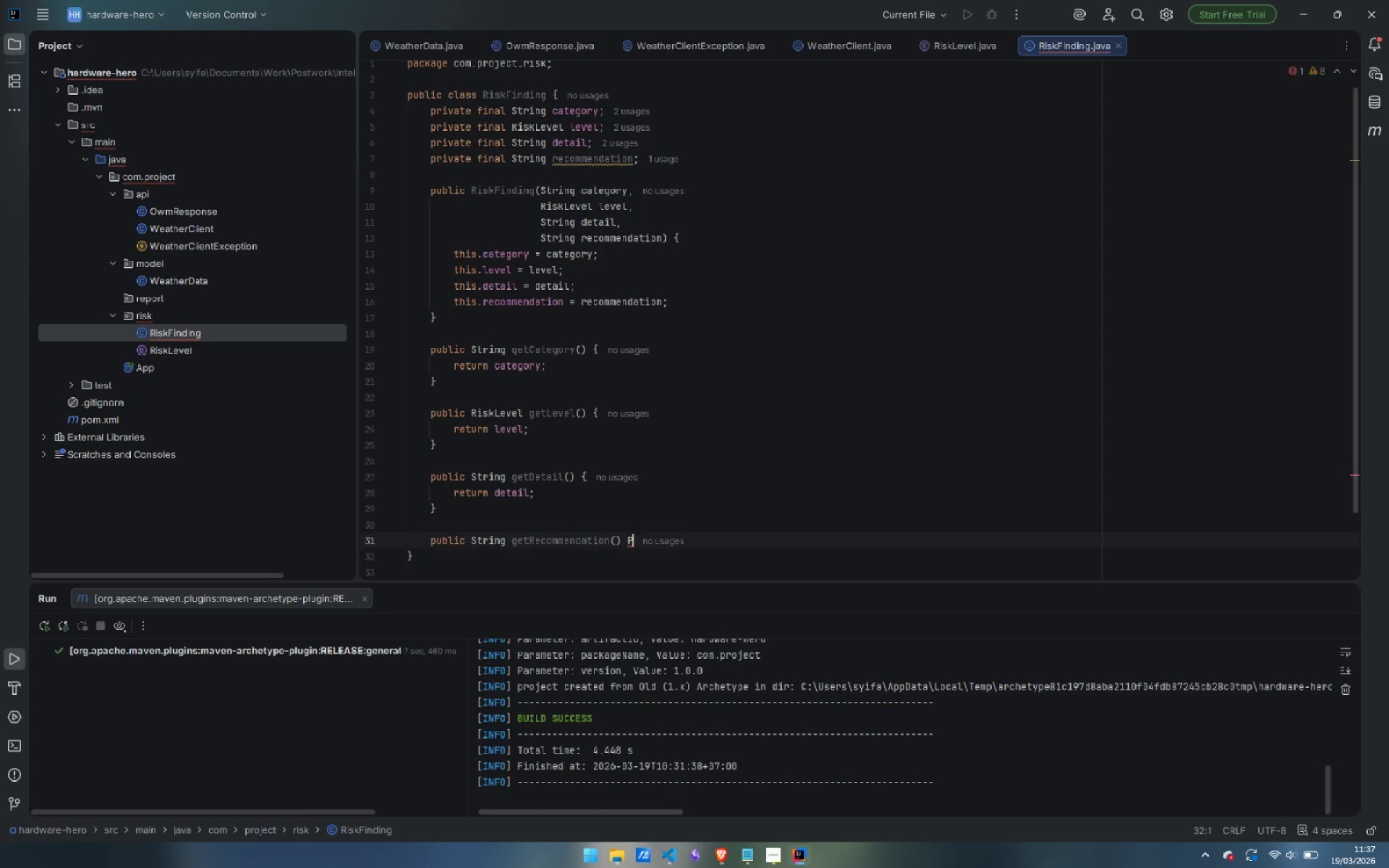 
key(Control+Backspace)
 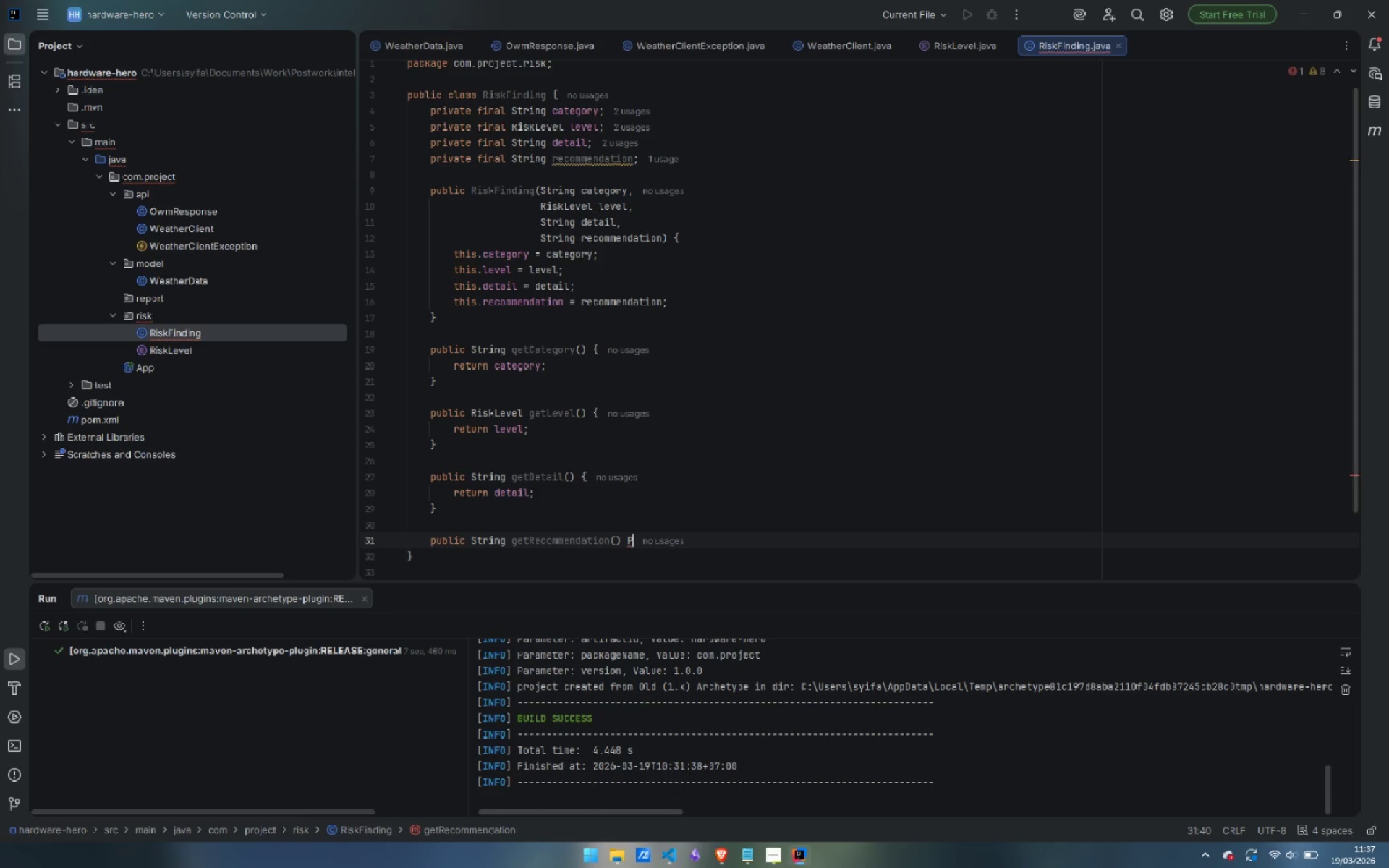 
key(Backspace)
 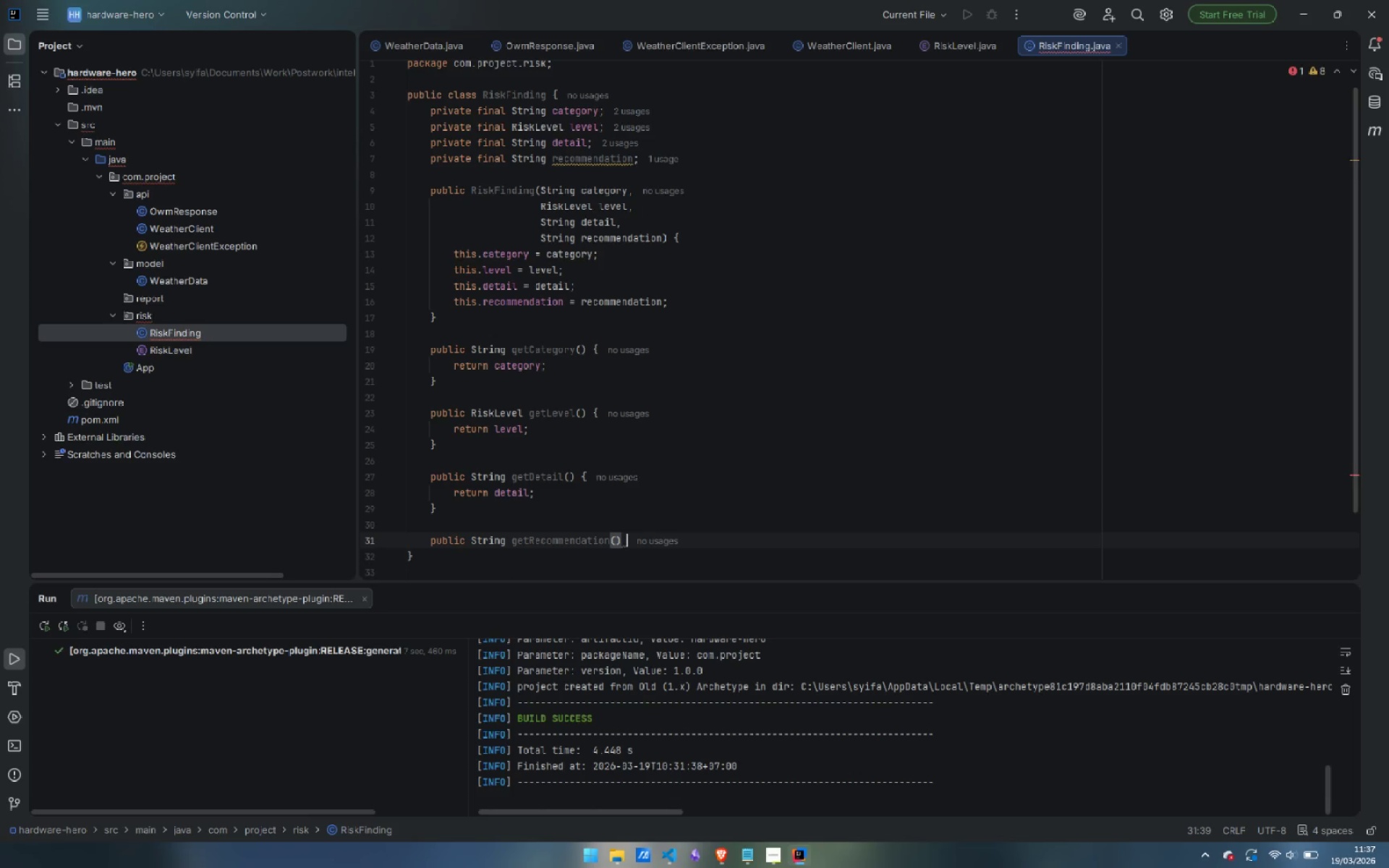 
key(Shift+BracketLeft)
 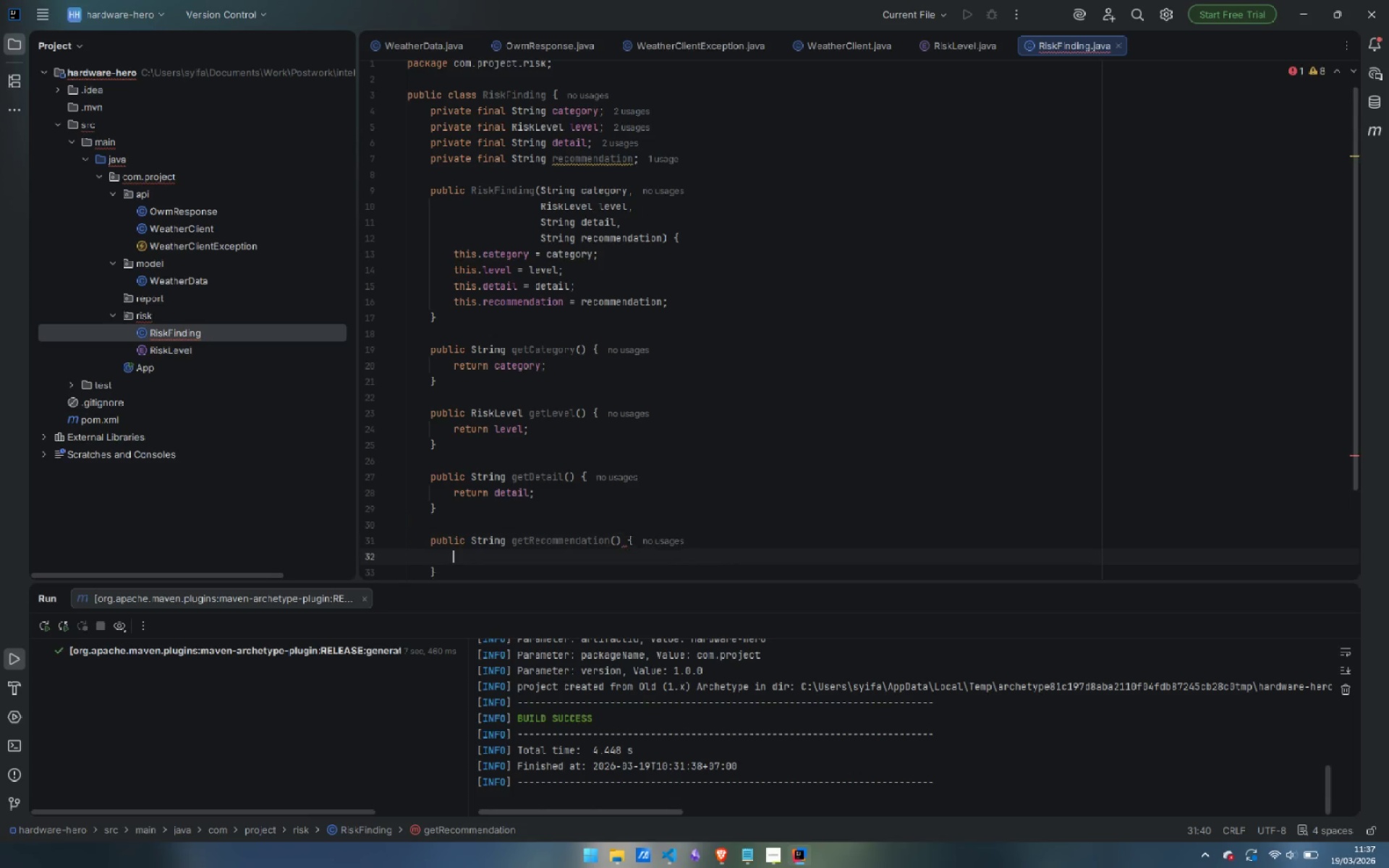 
key(Enter)
 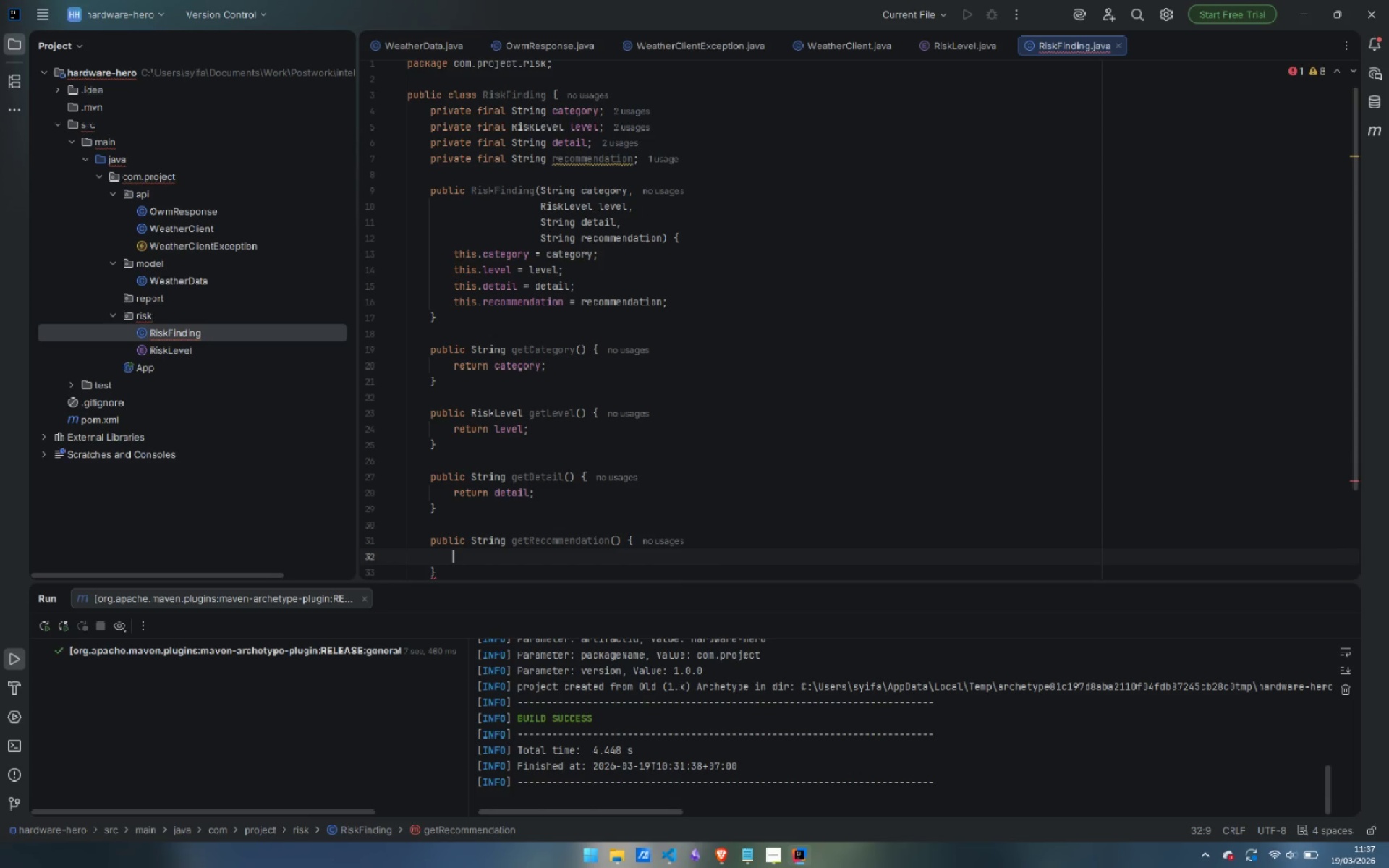 
type(ret)
 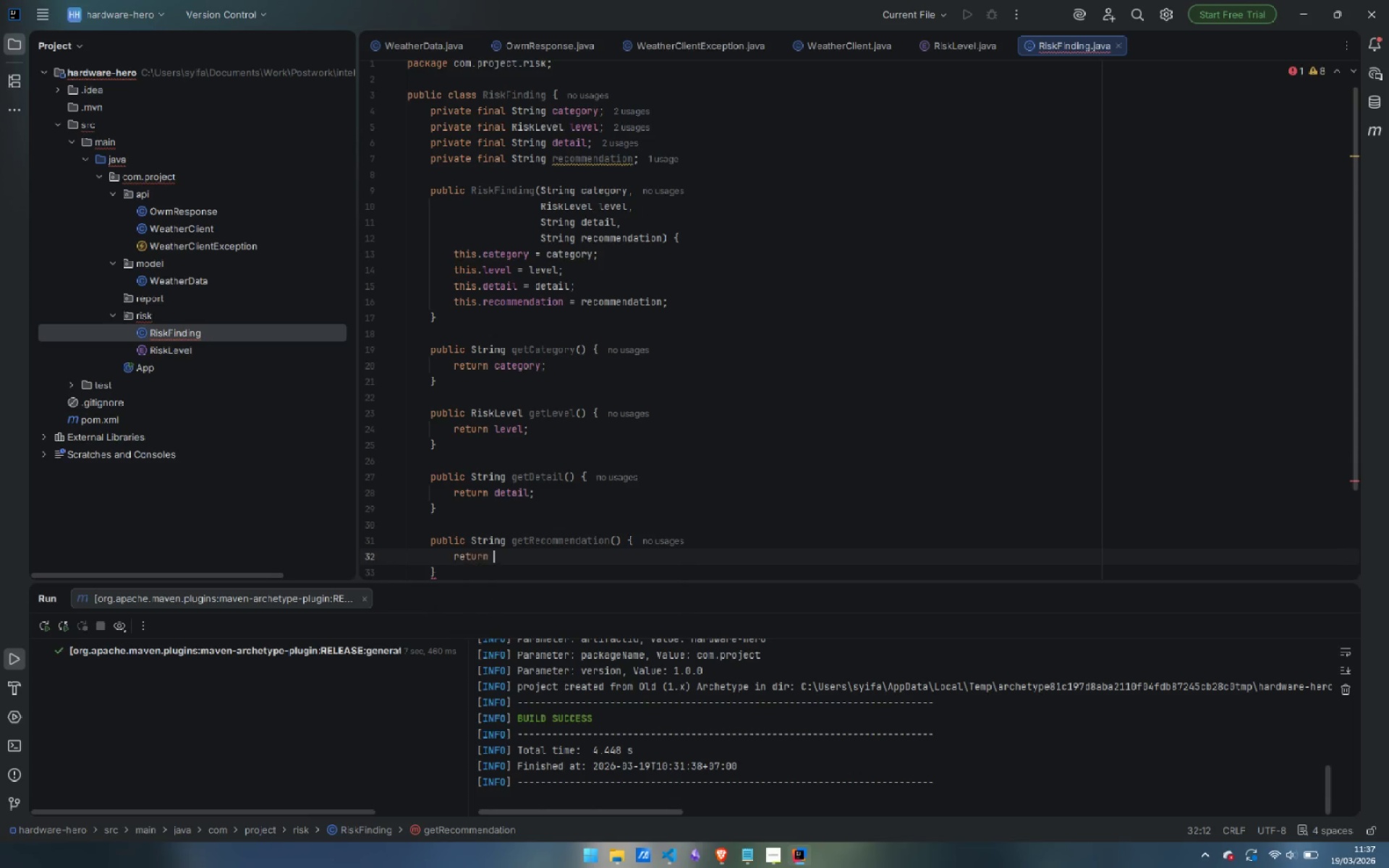 
key(Enter)
 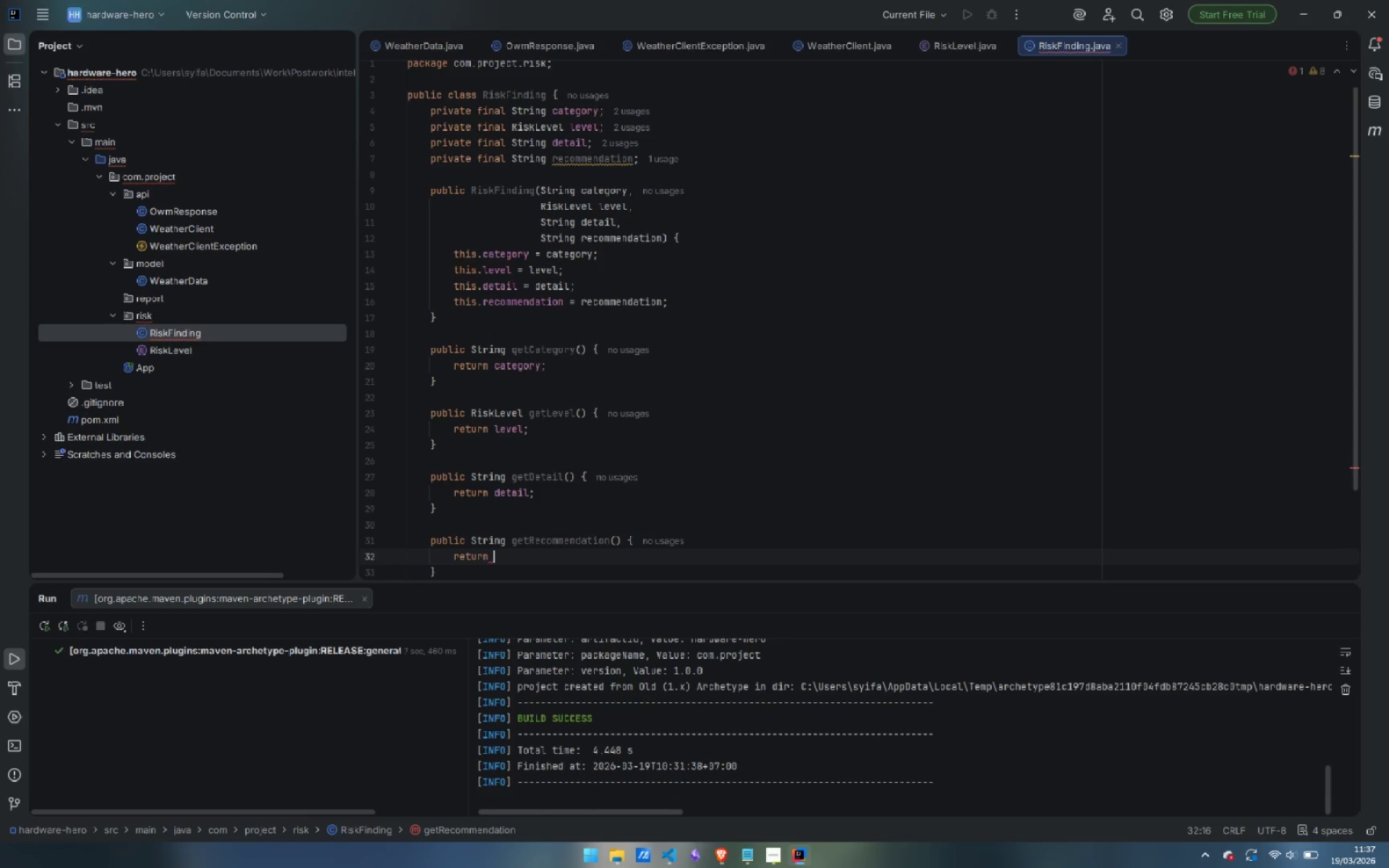 
type(rec)
 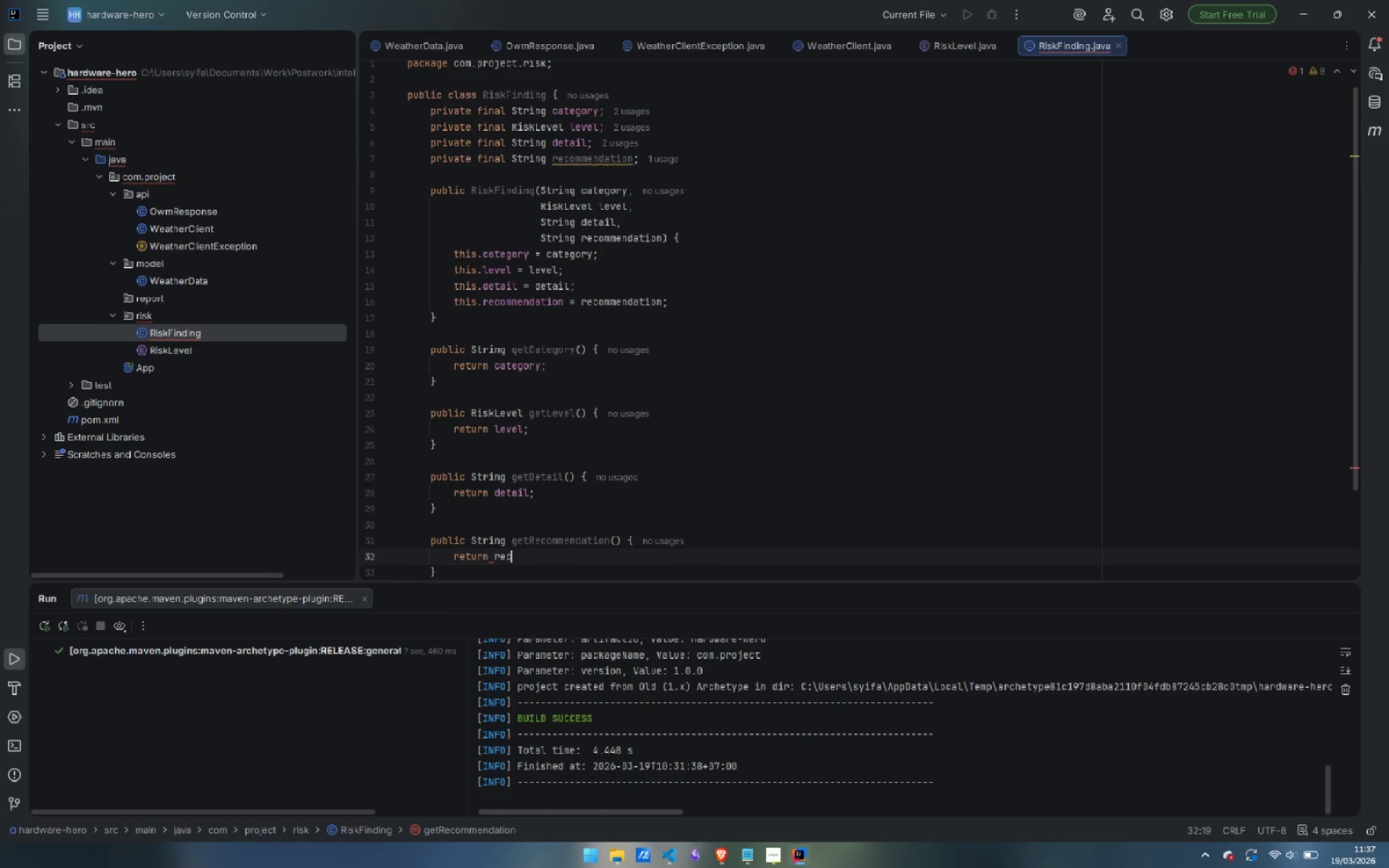 
key(Enter)
 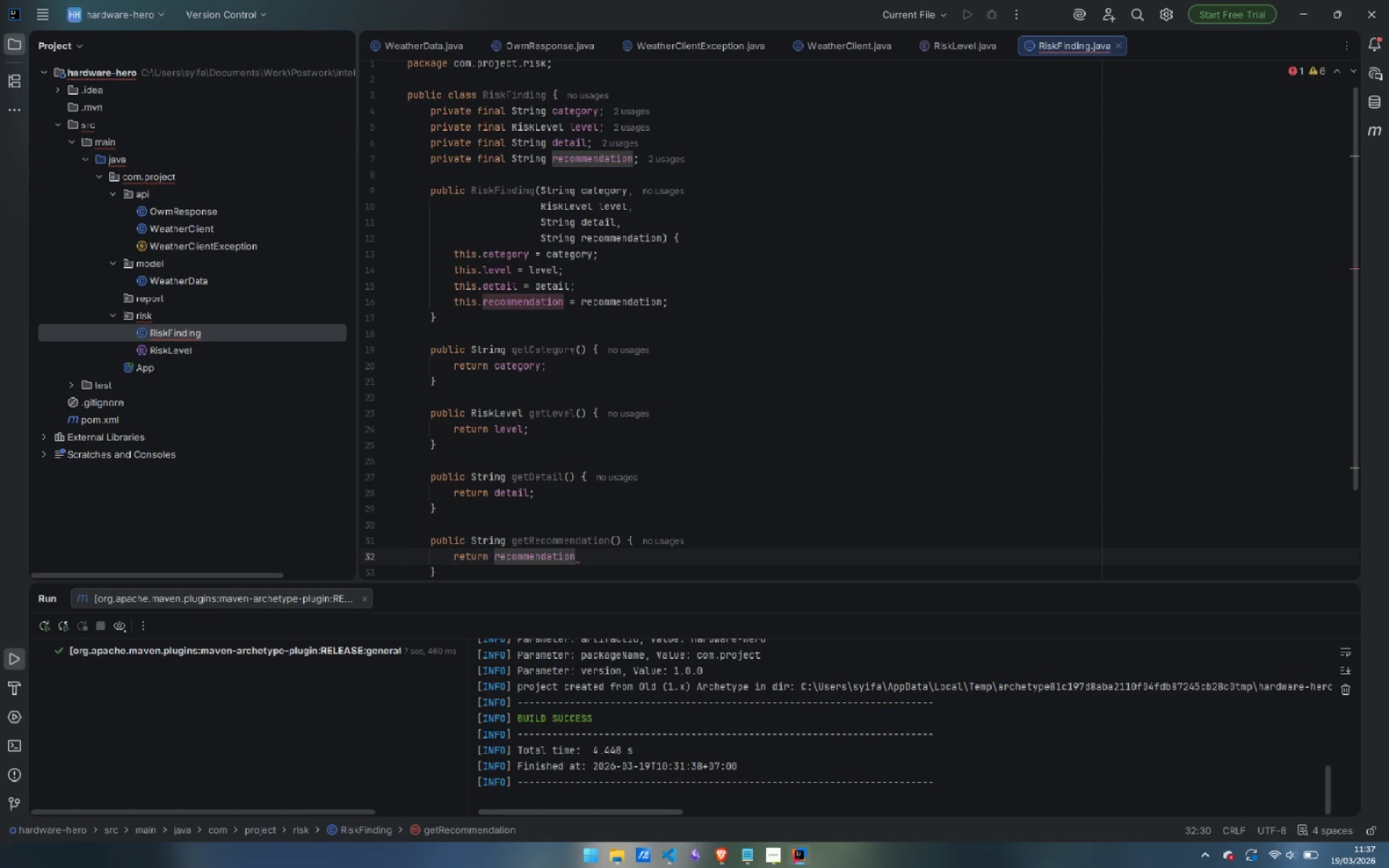 
key(Semicolon)
 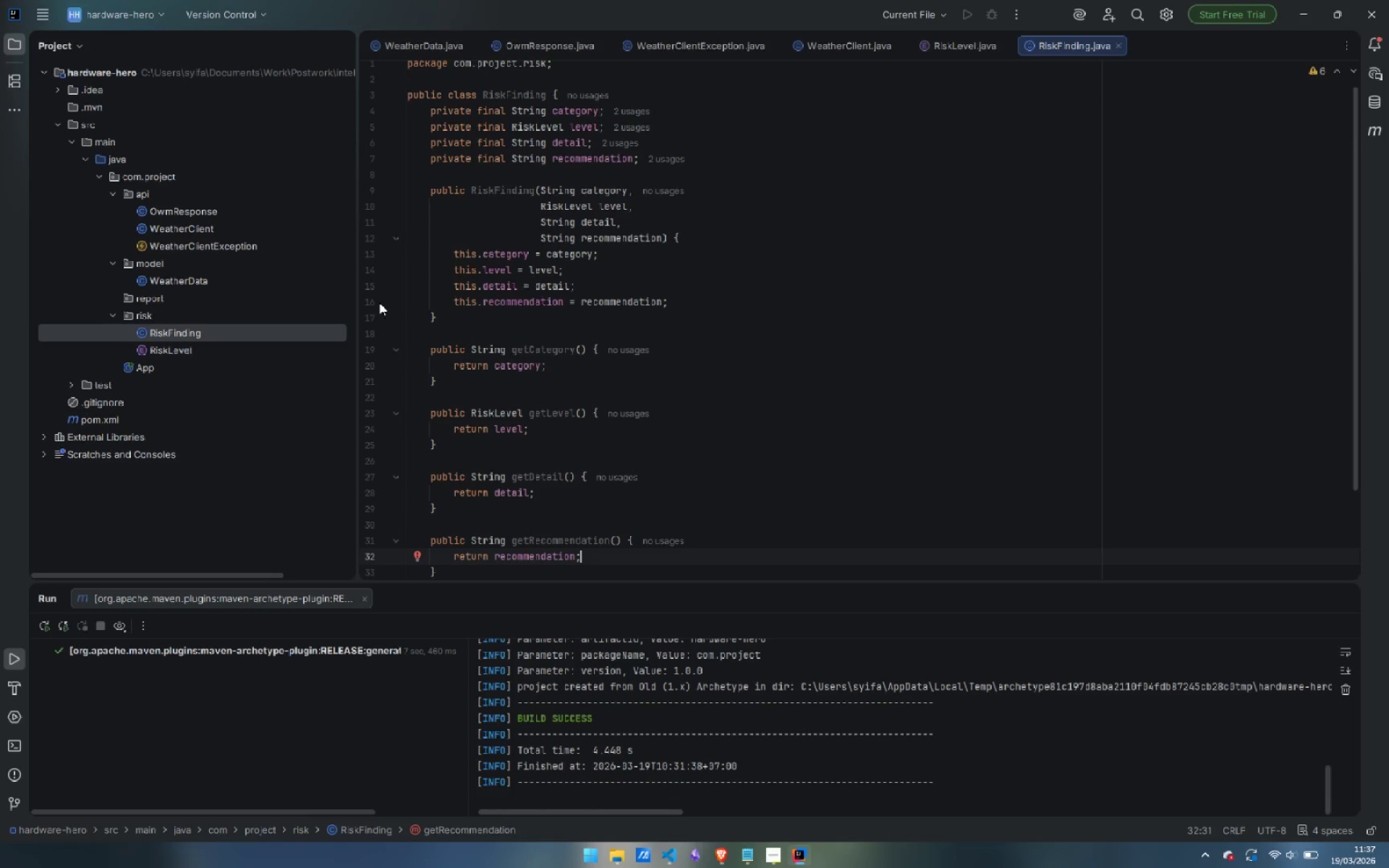 
scroll: coordinate [561, 341], scroll_direction: up, amount: 6.0
 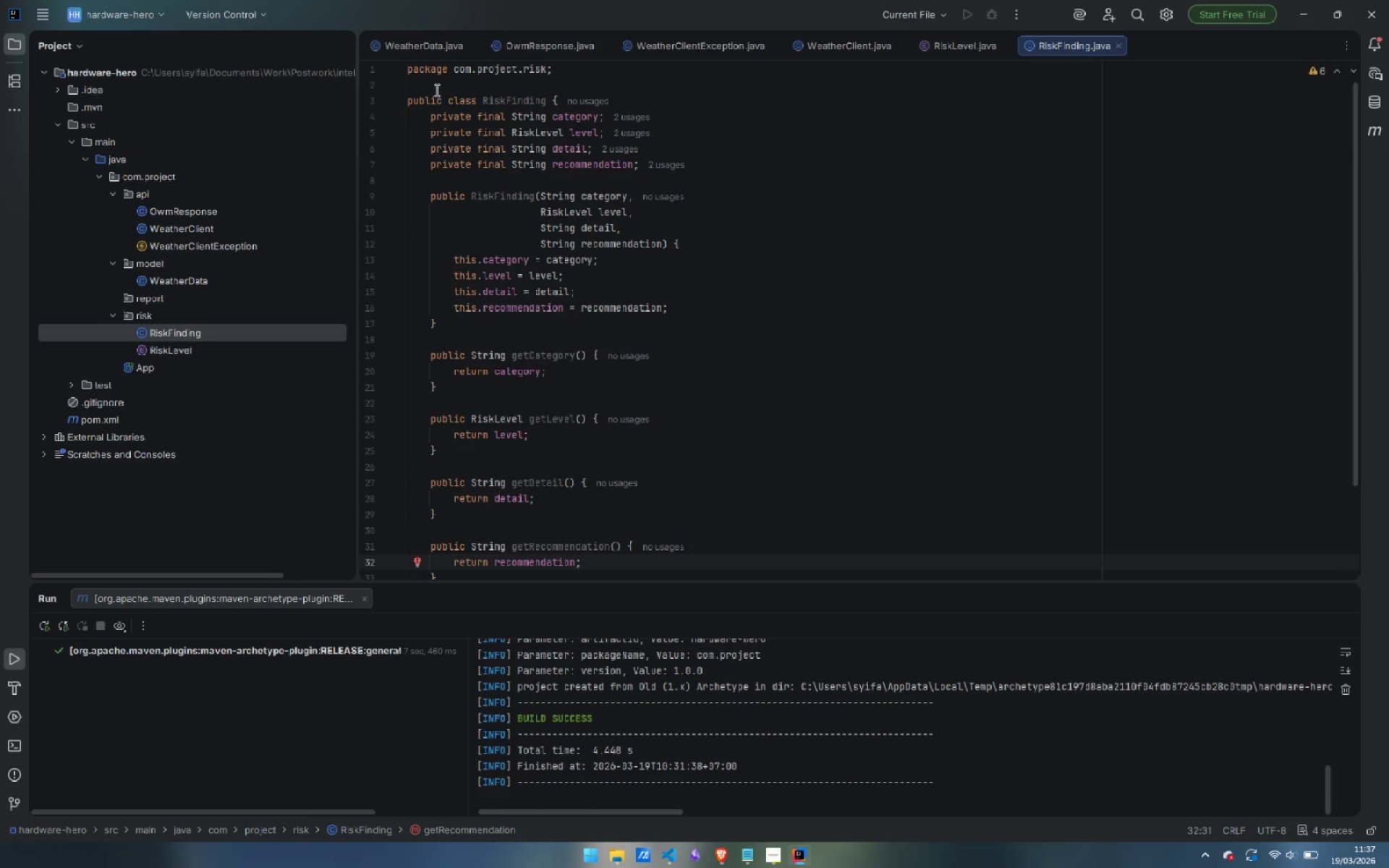 
left_click([428, 84])
 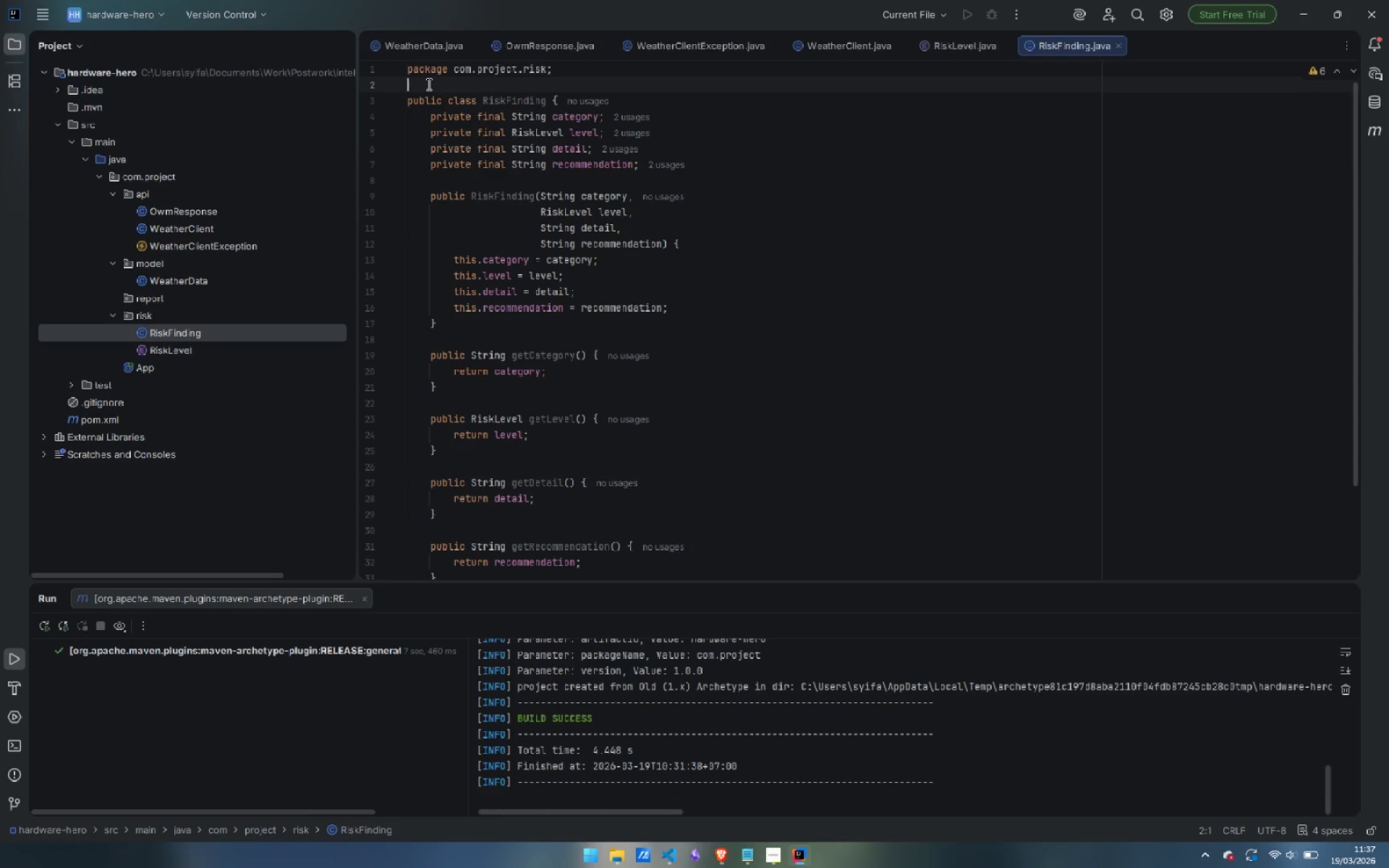 
key(Enter)
 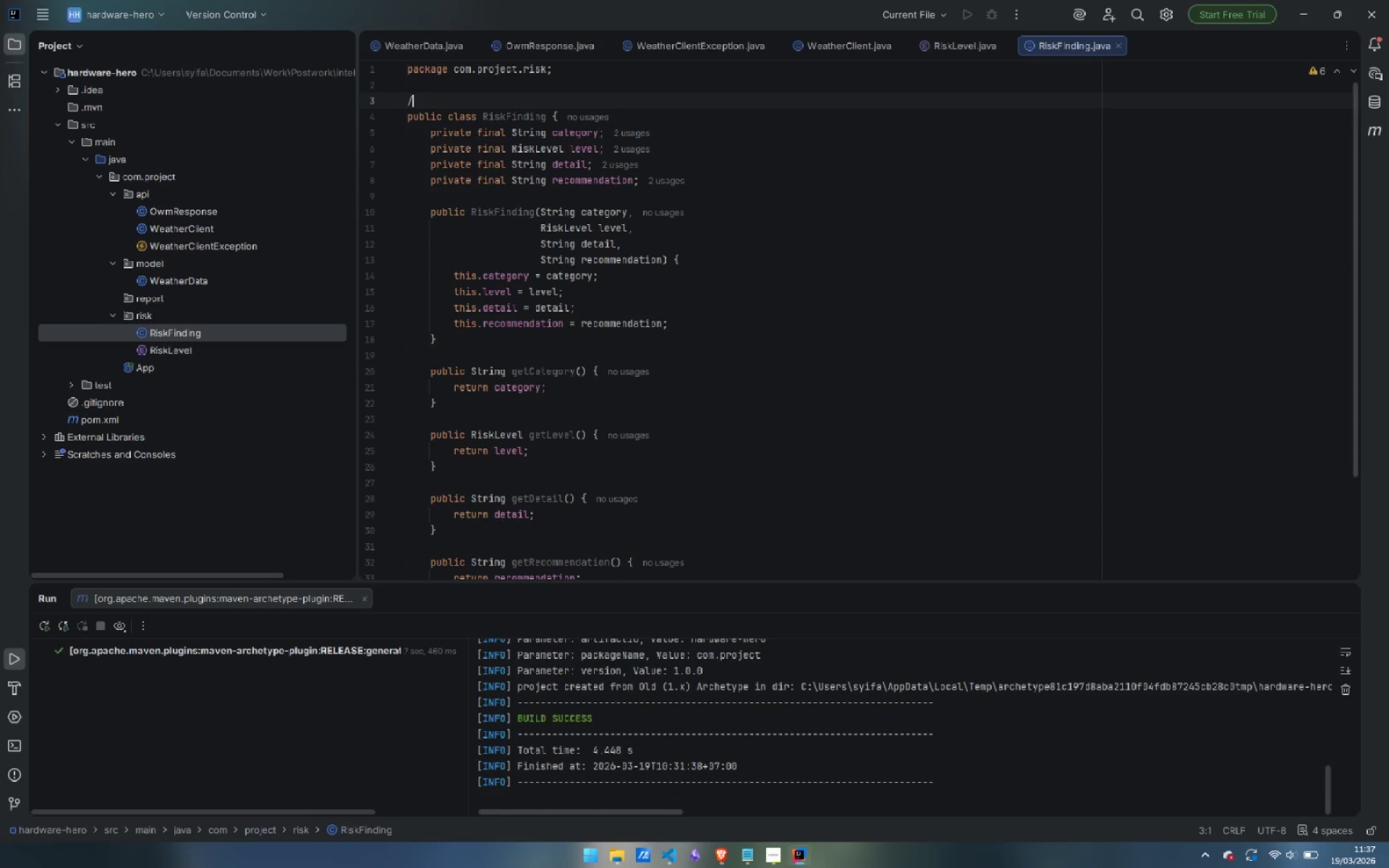 
type(/**)
 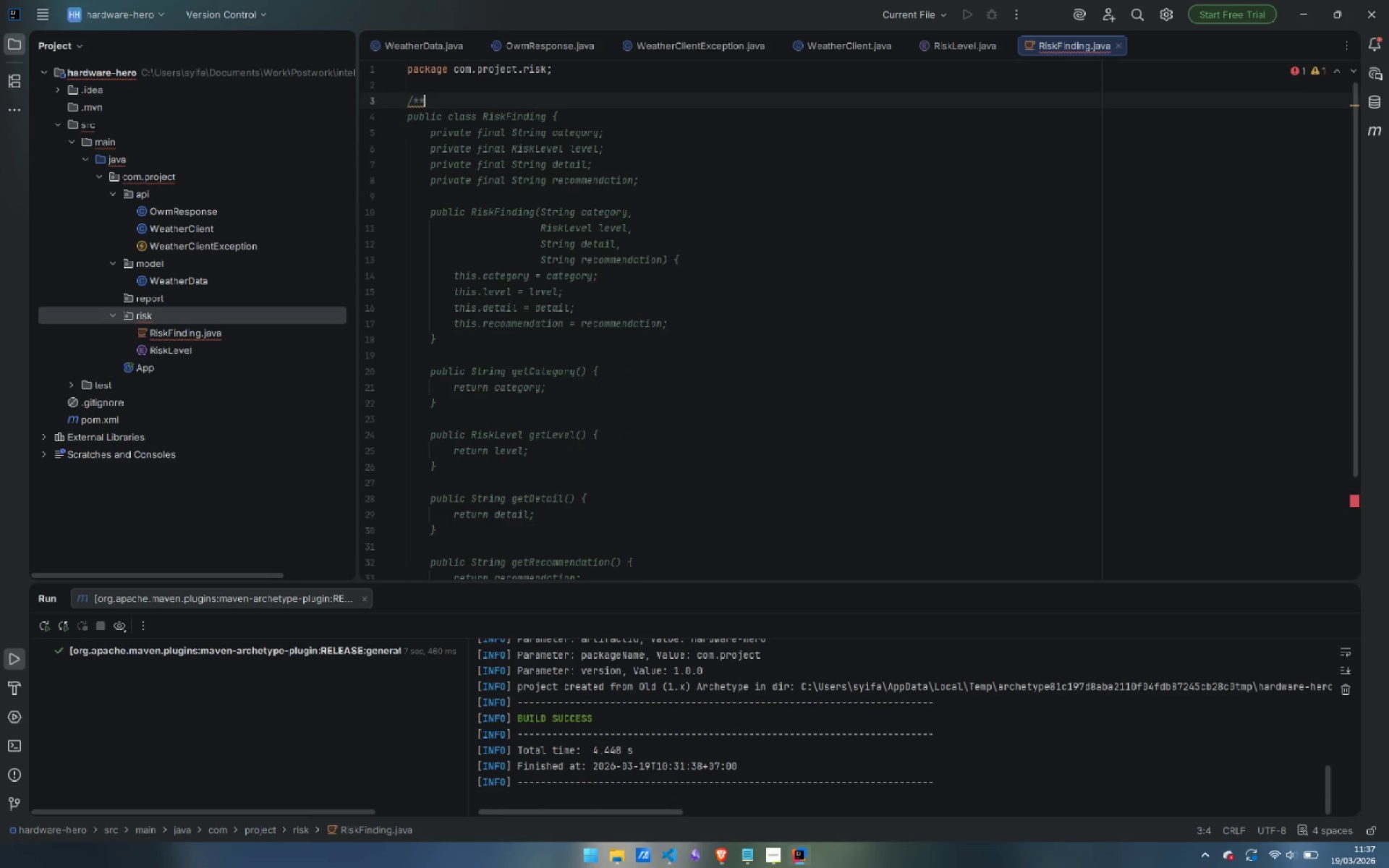 
key(Enter)
 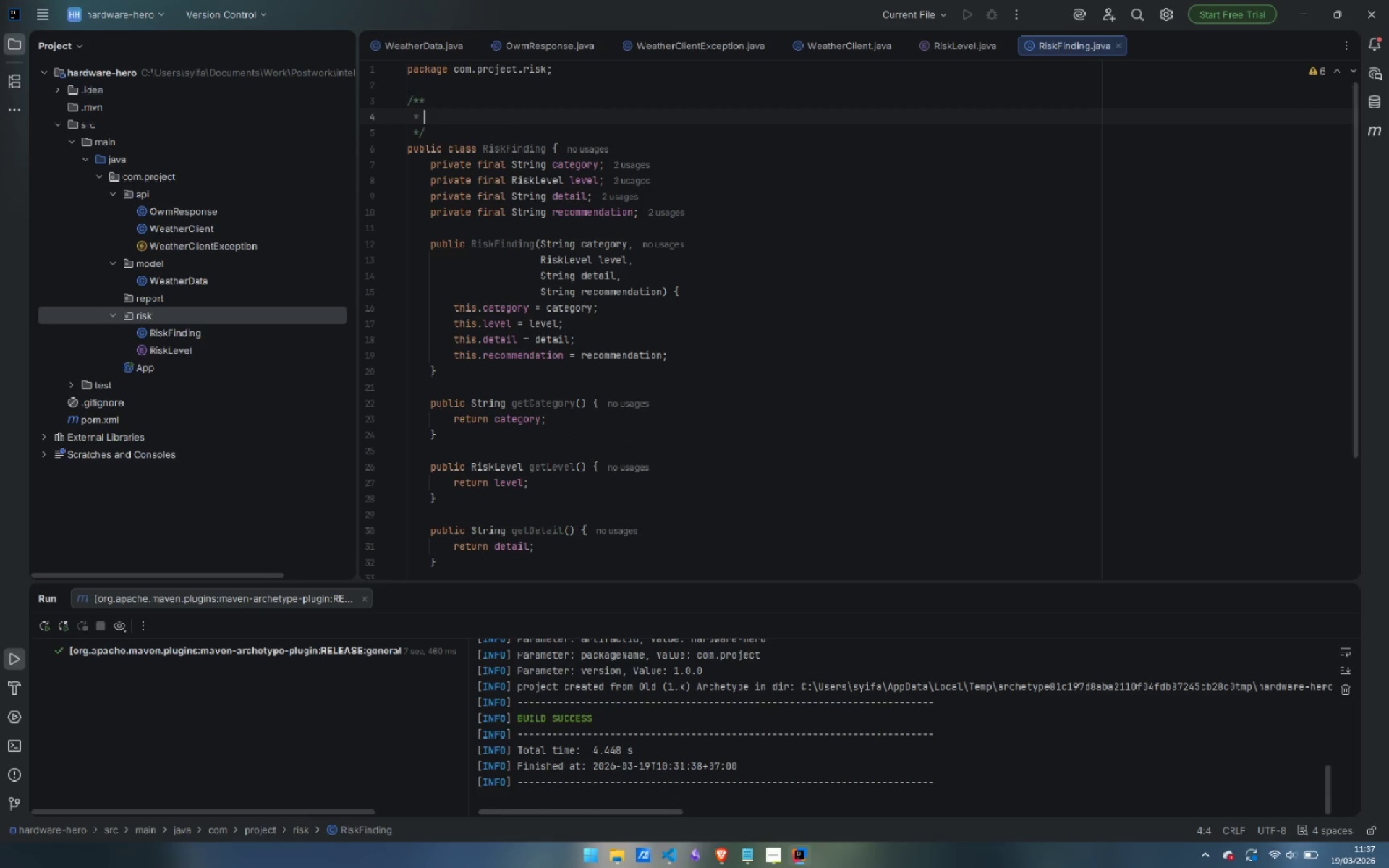 
type(A single assessment finding producw)
key(Backspace)
type(ed by the {@link RiskA)
key(Backspace)
 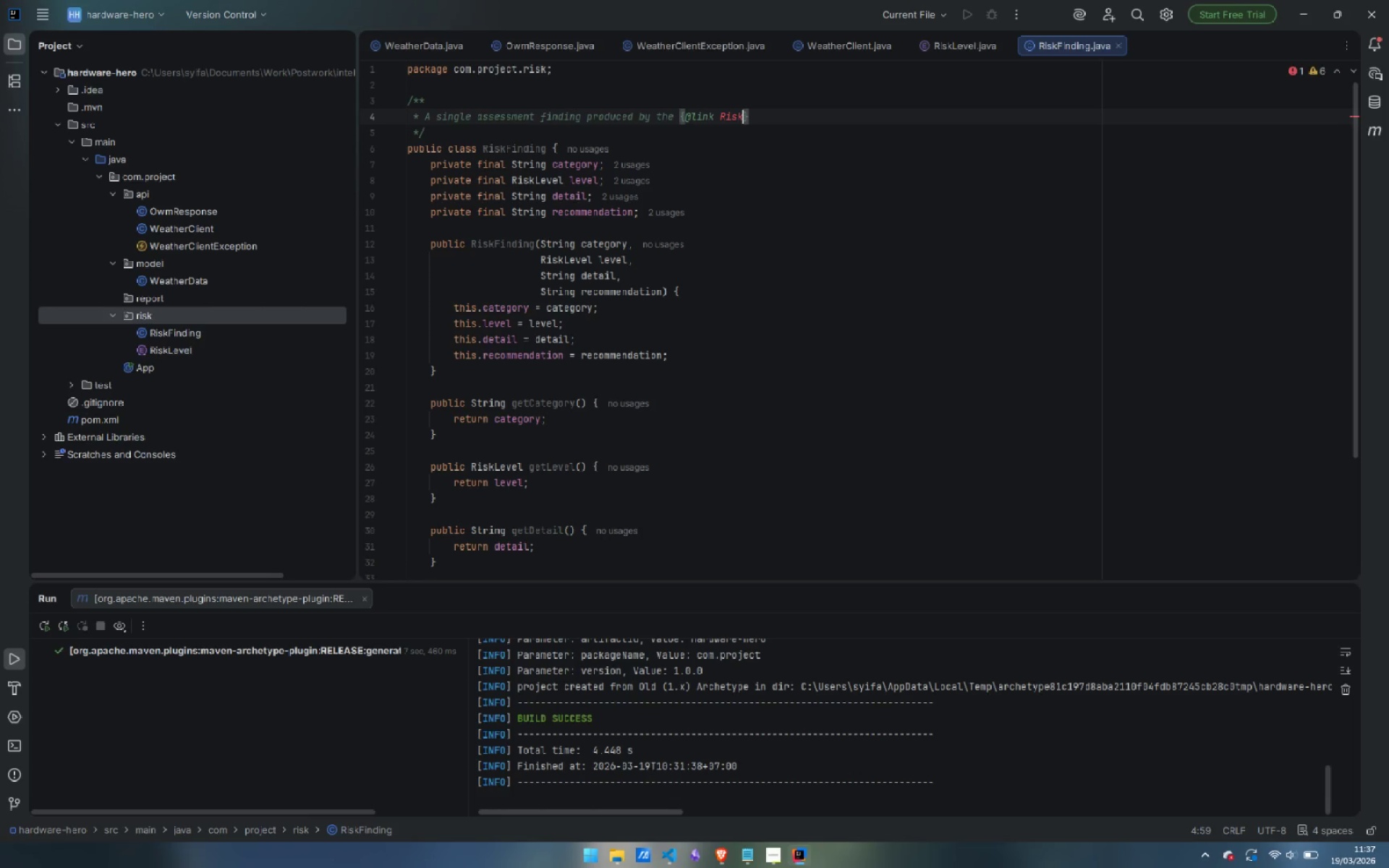 
right_click([156, 316])
 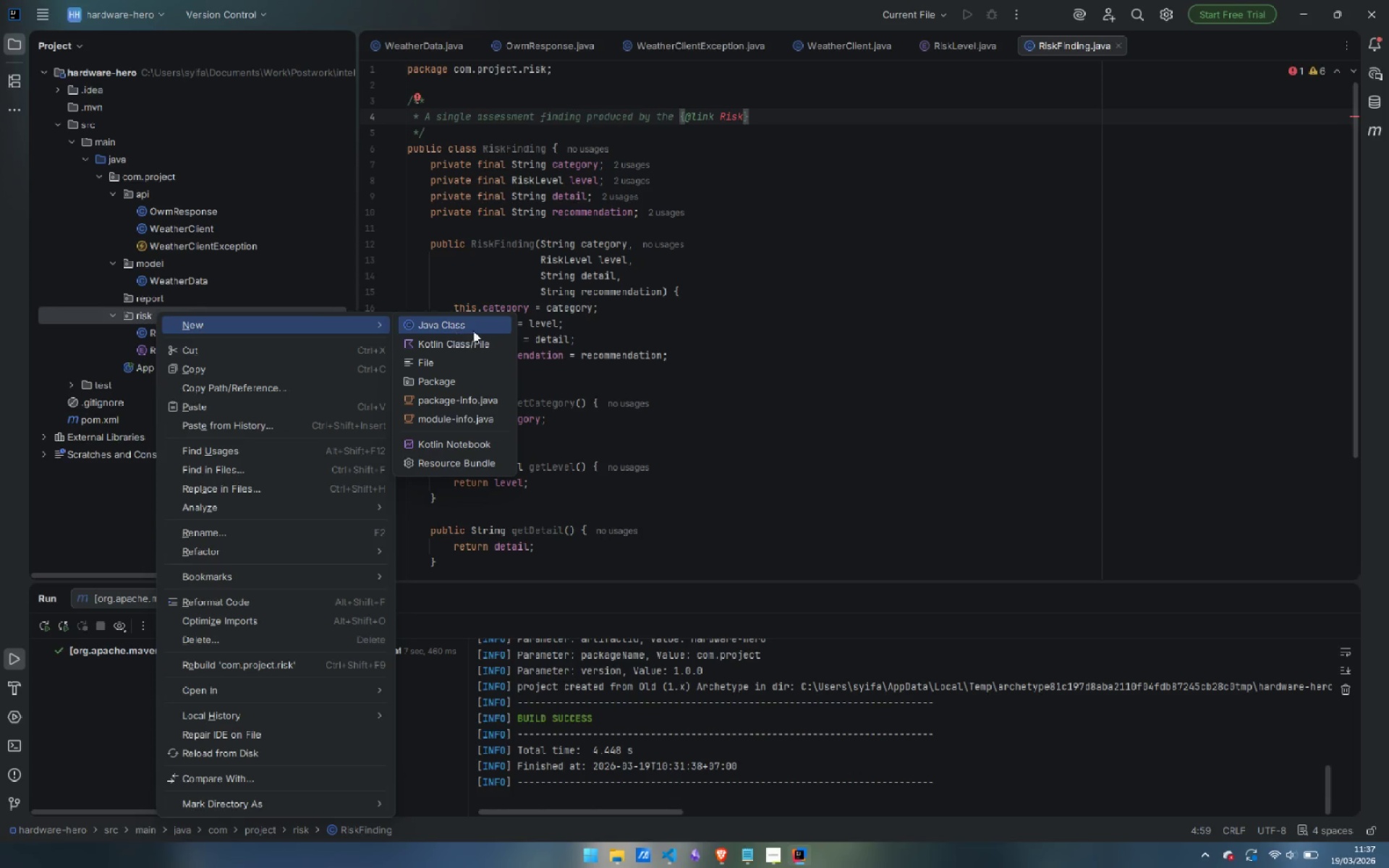 
left_click([476, 328])
 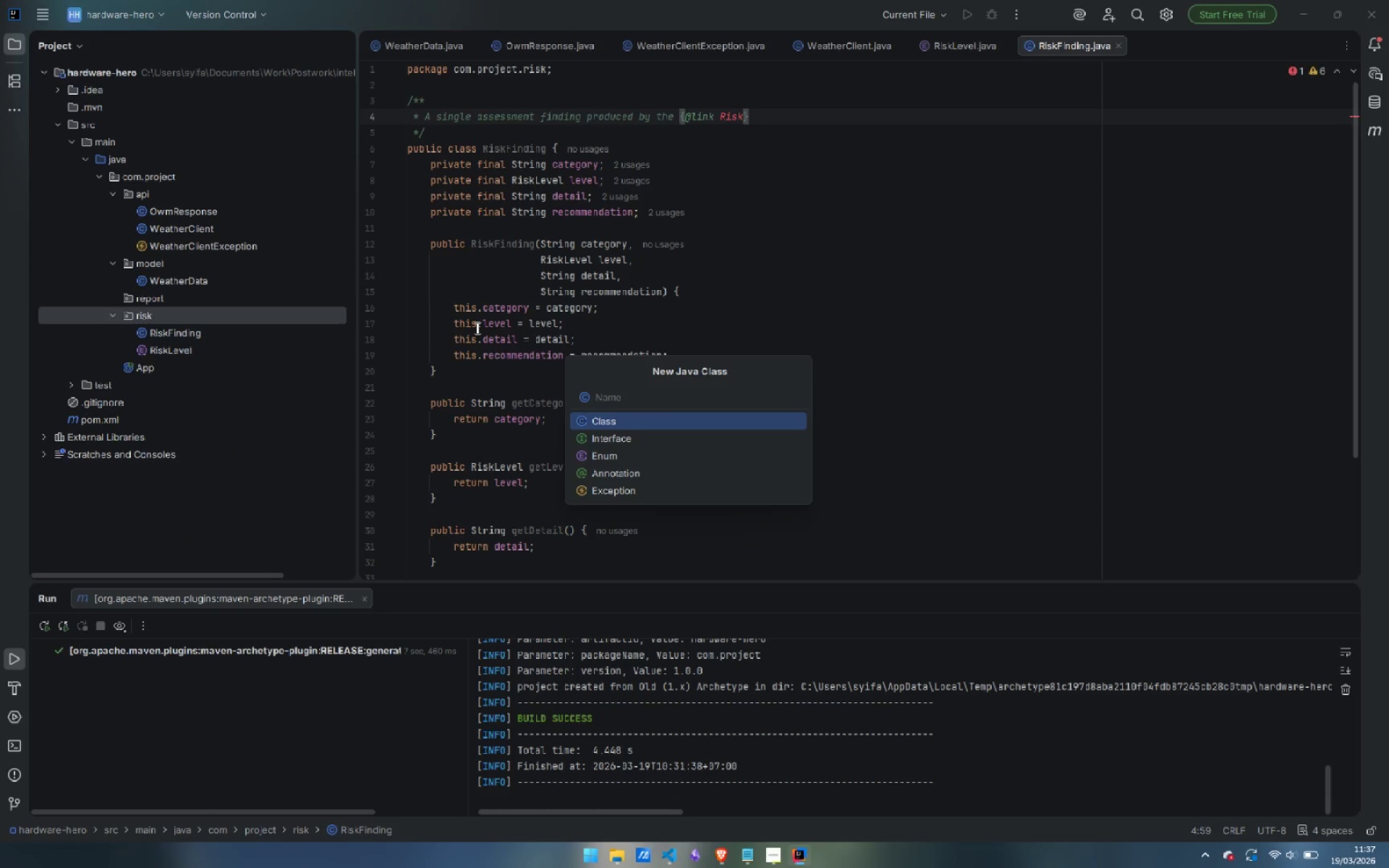 
type(Risk)
 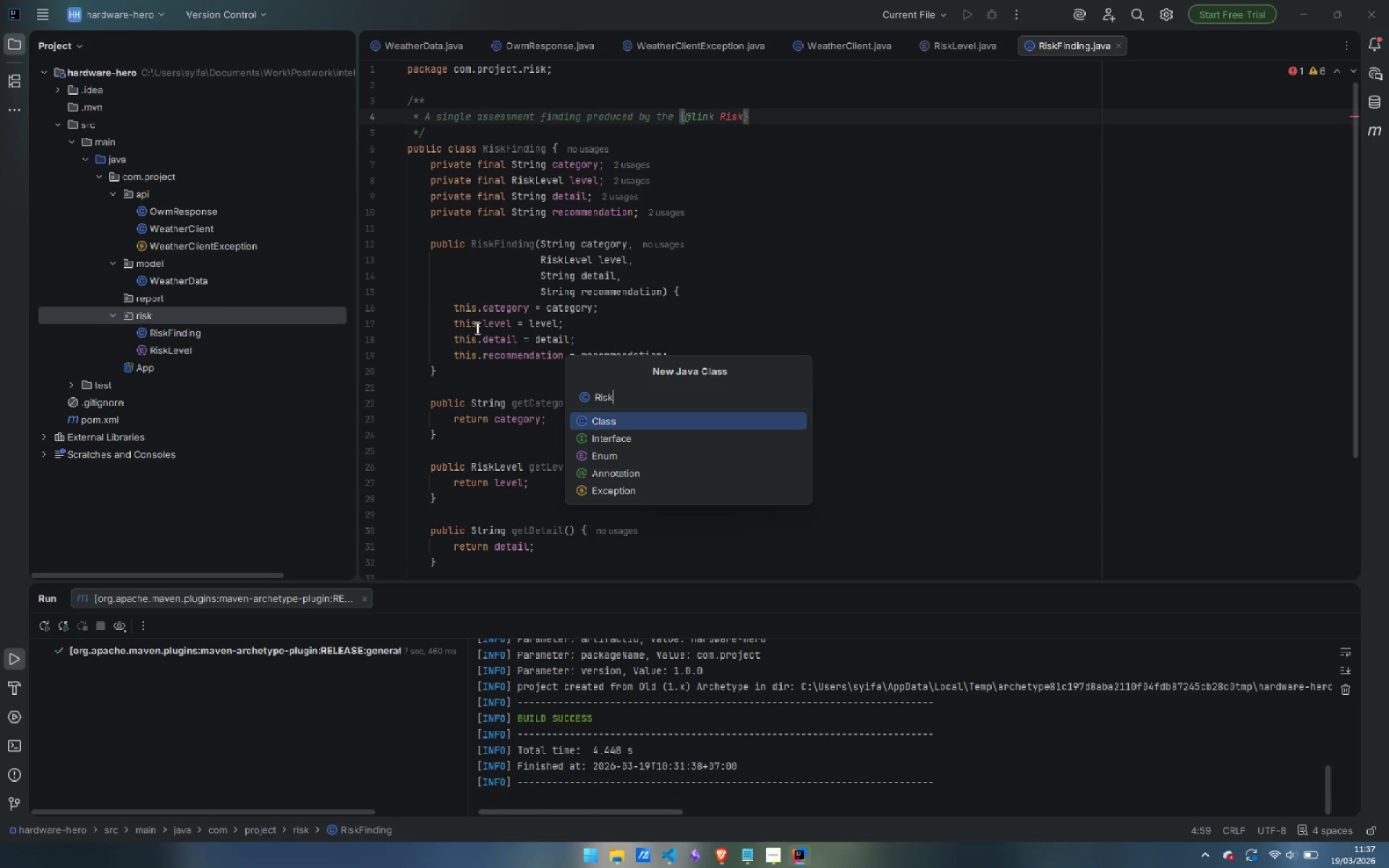 
type(Assessor)
 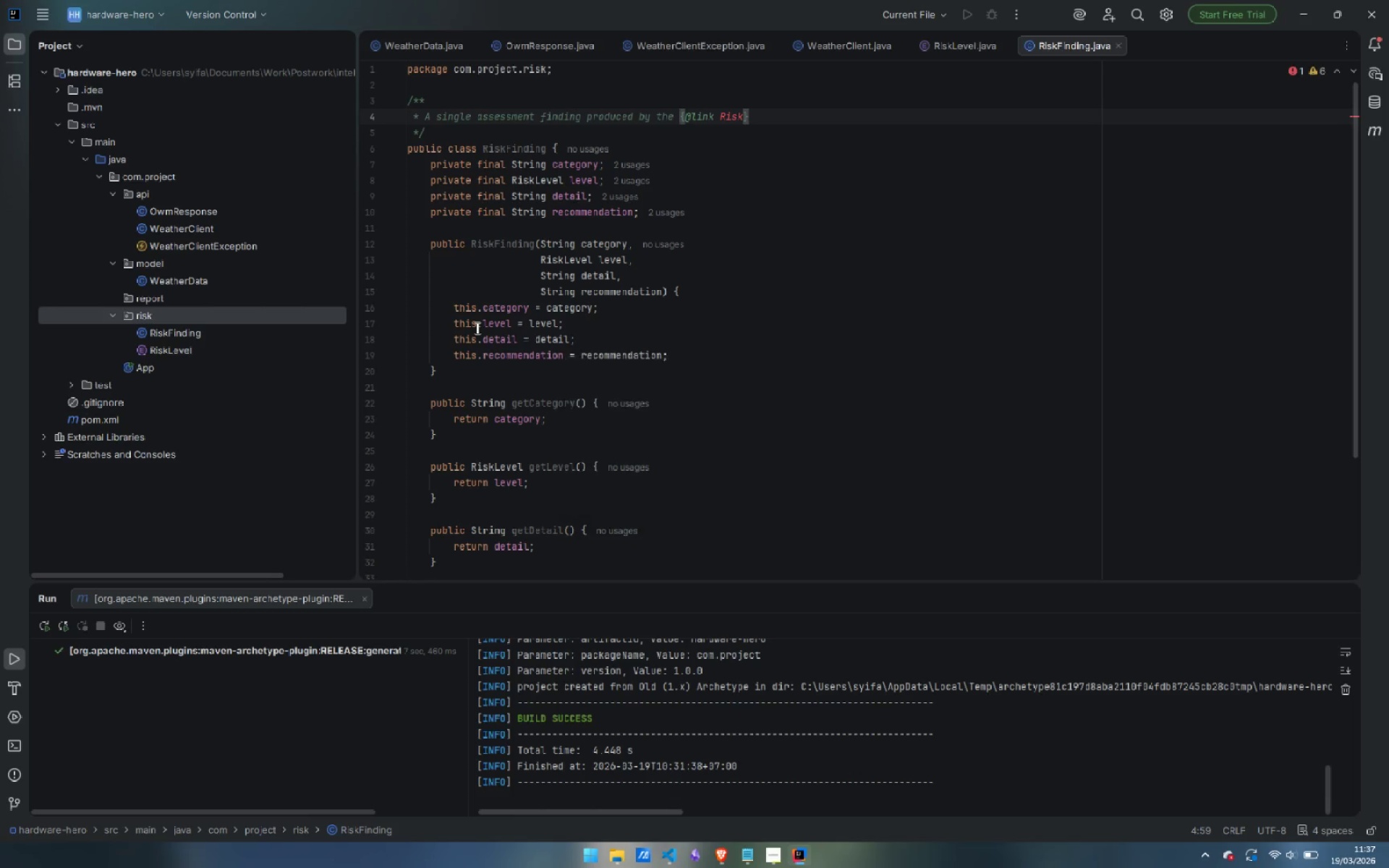 
key(Enter)
 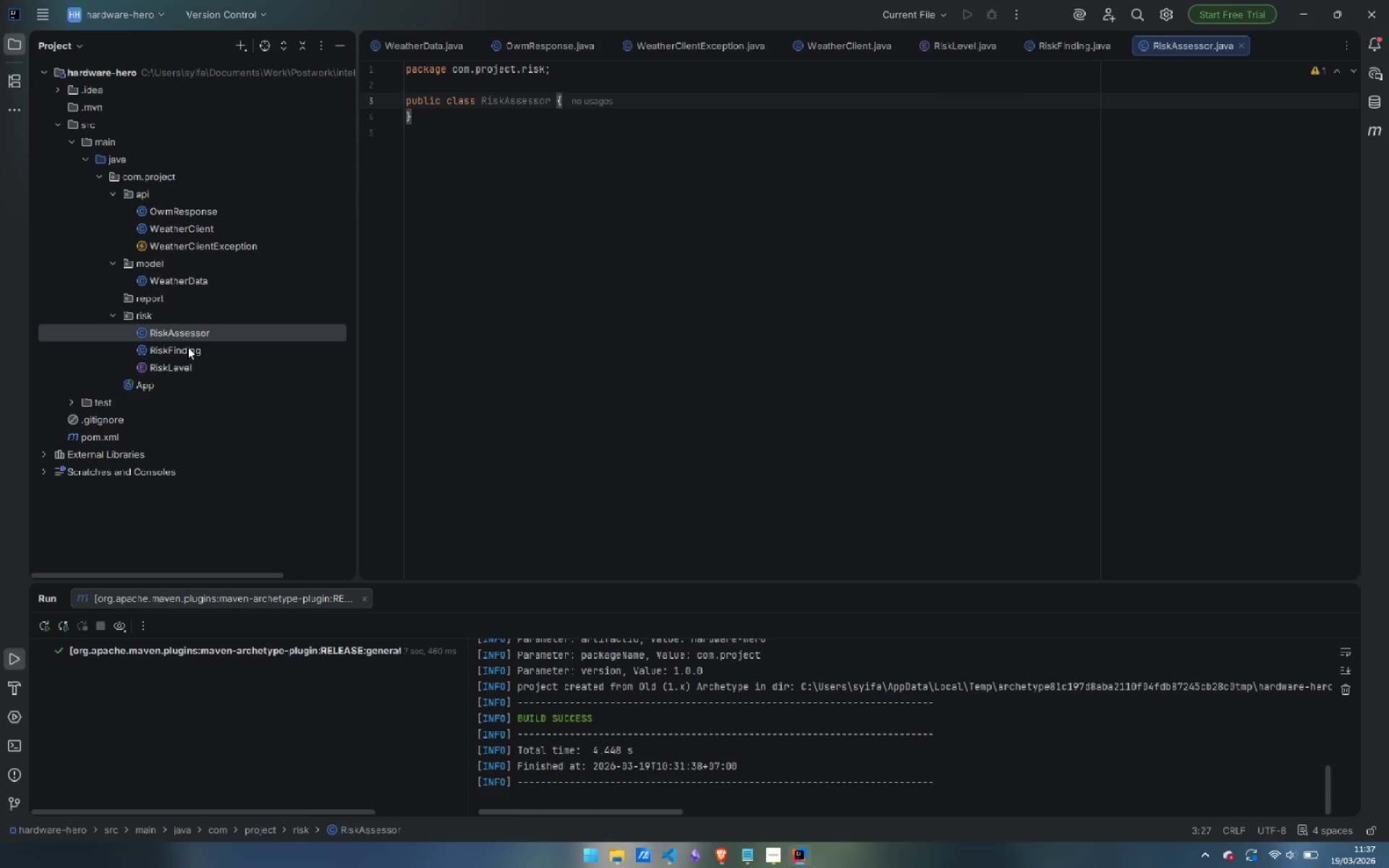 
double_click([187, 346])
 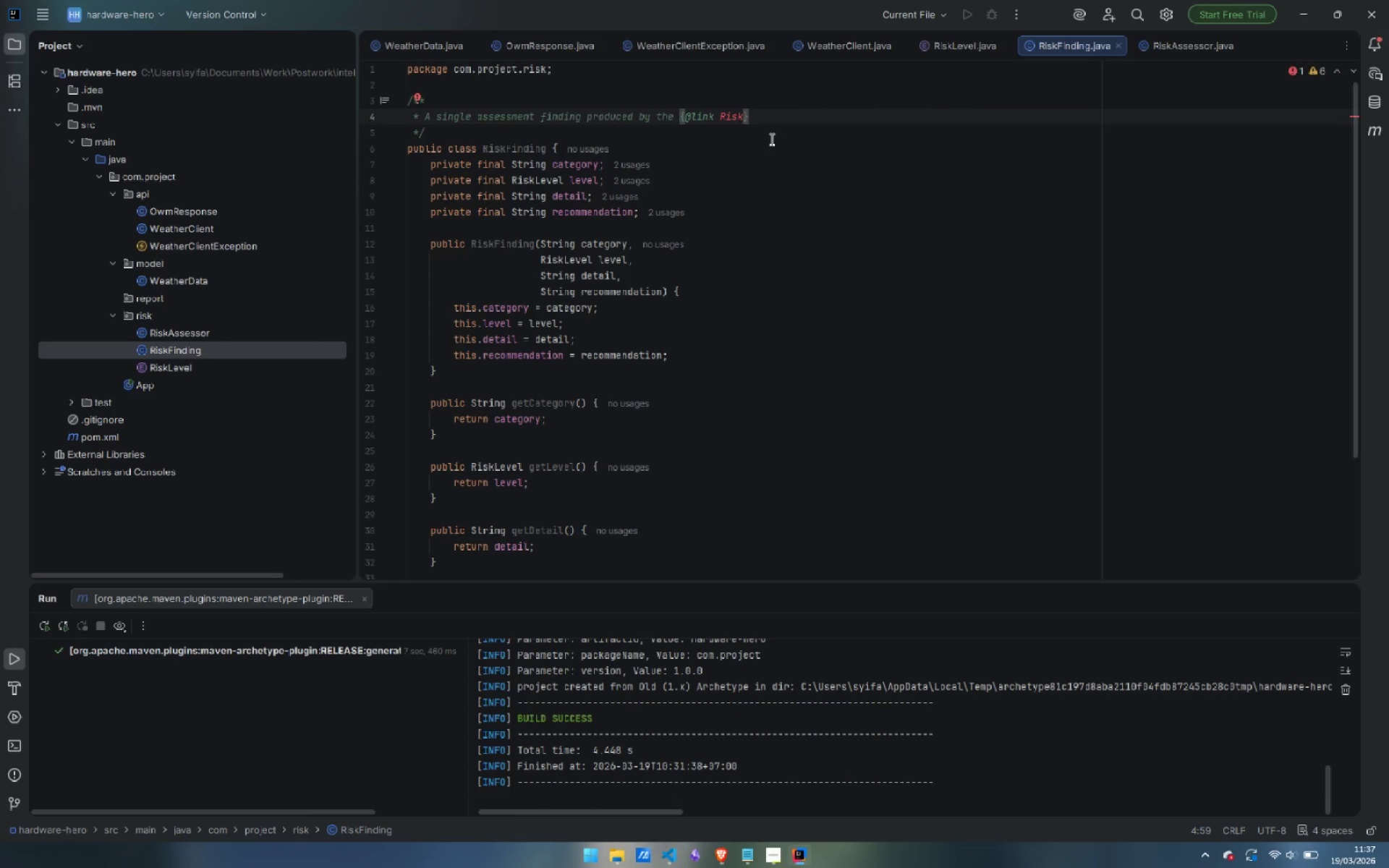 
key(Shift+ShiftLeft)
 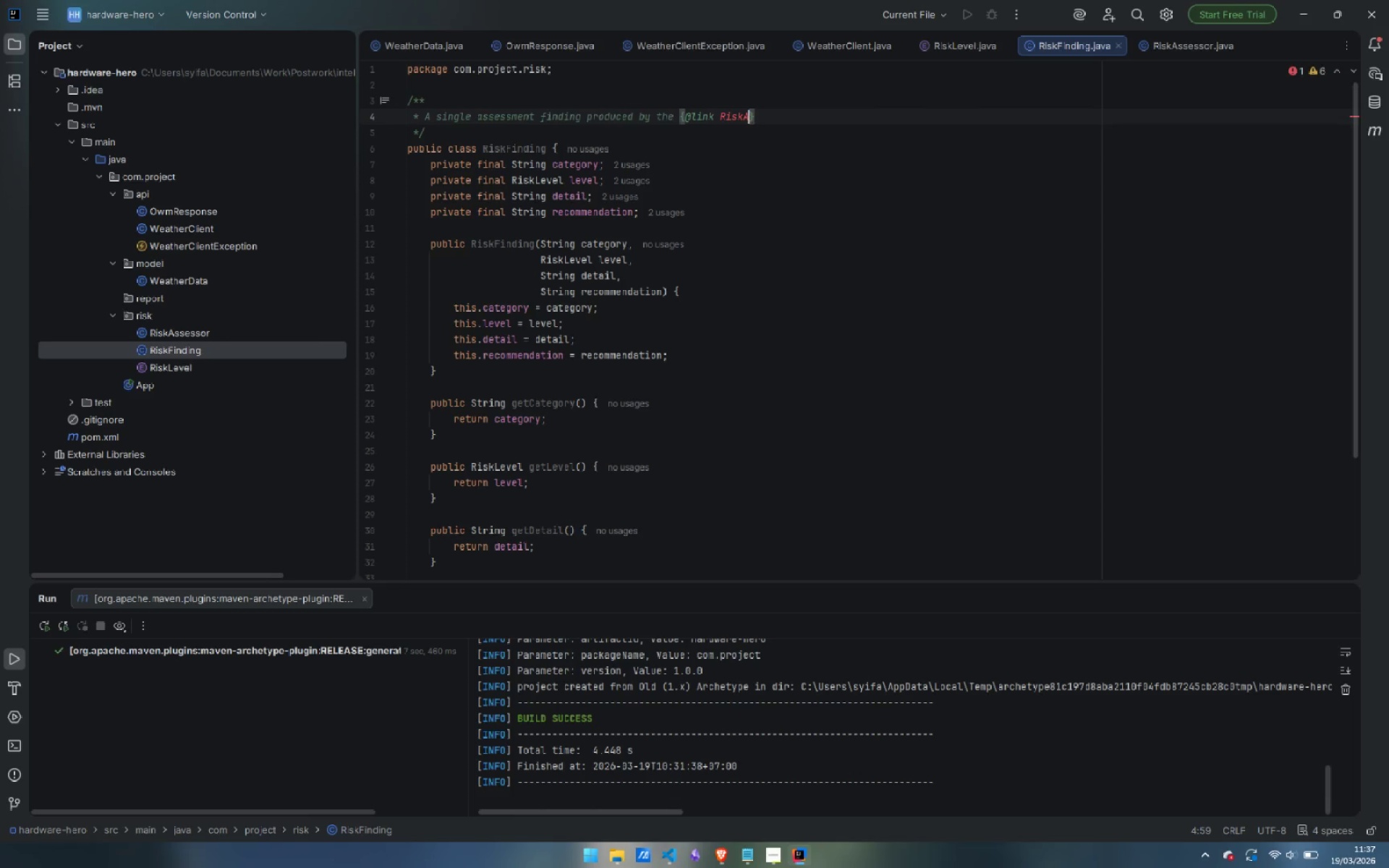 
key(Shift+A)
 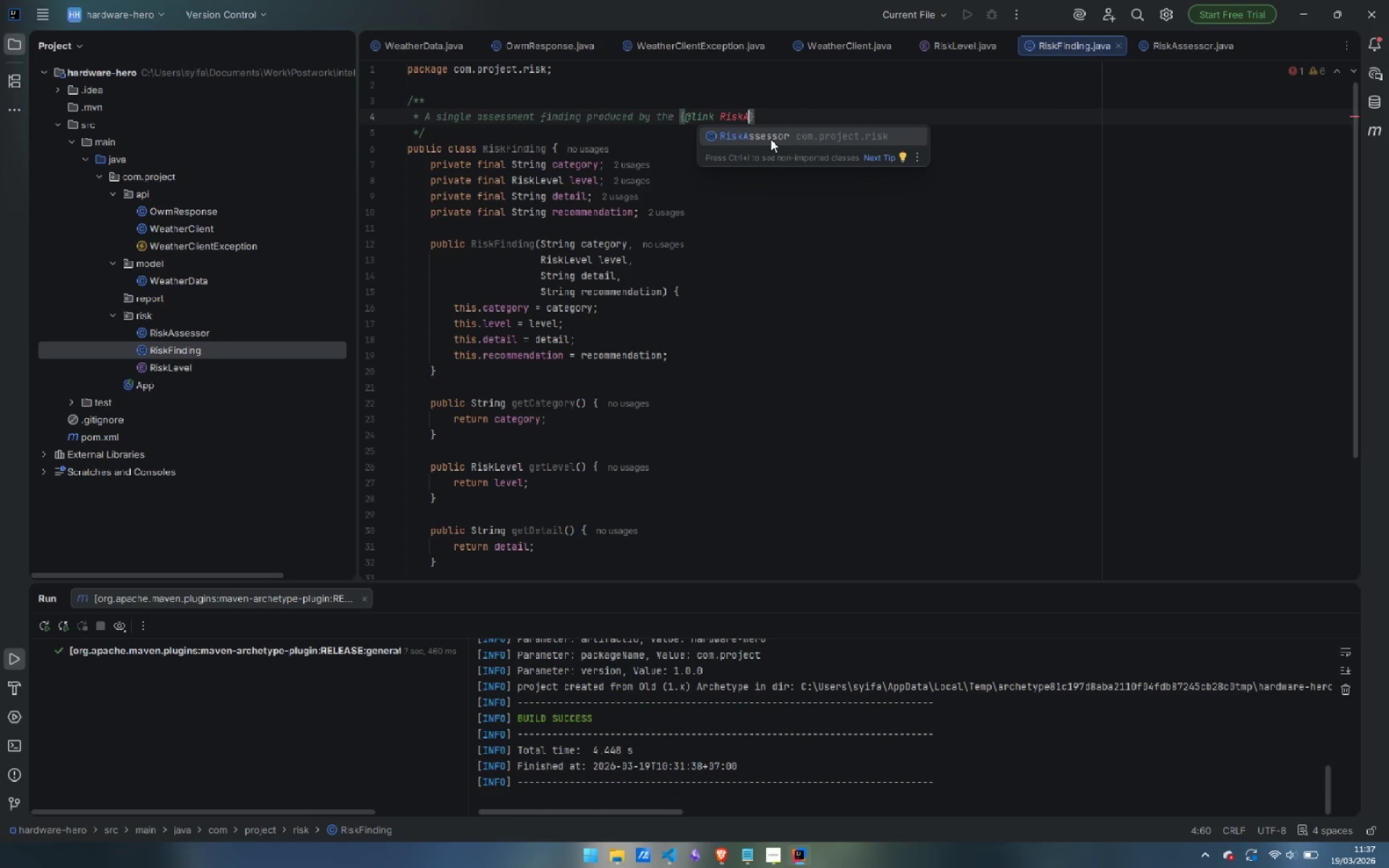 
key(Enter)
 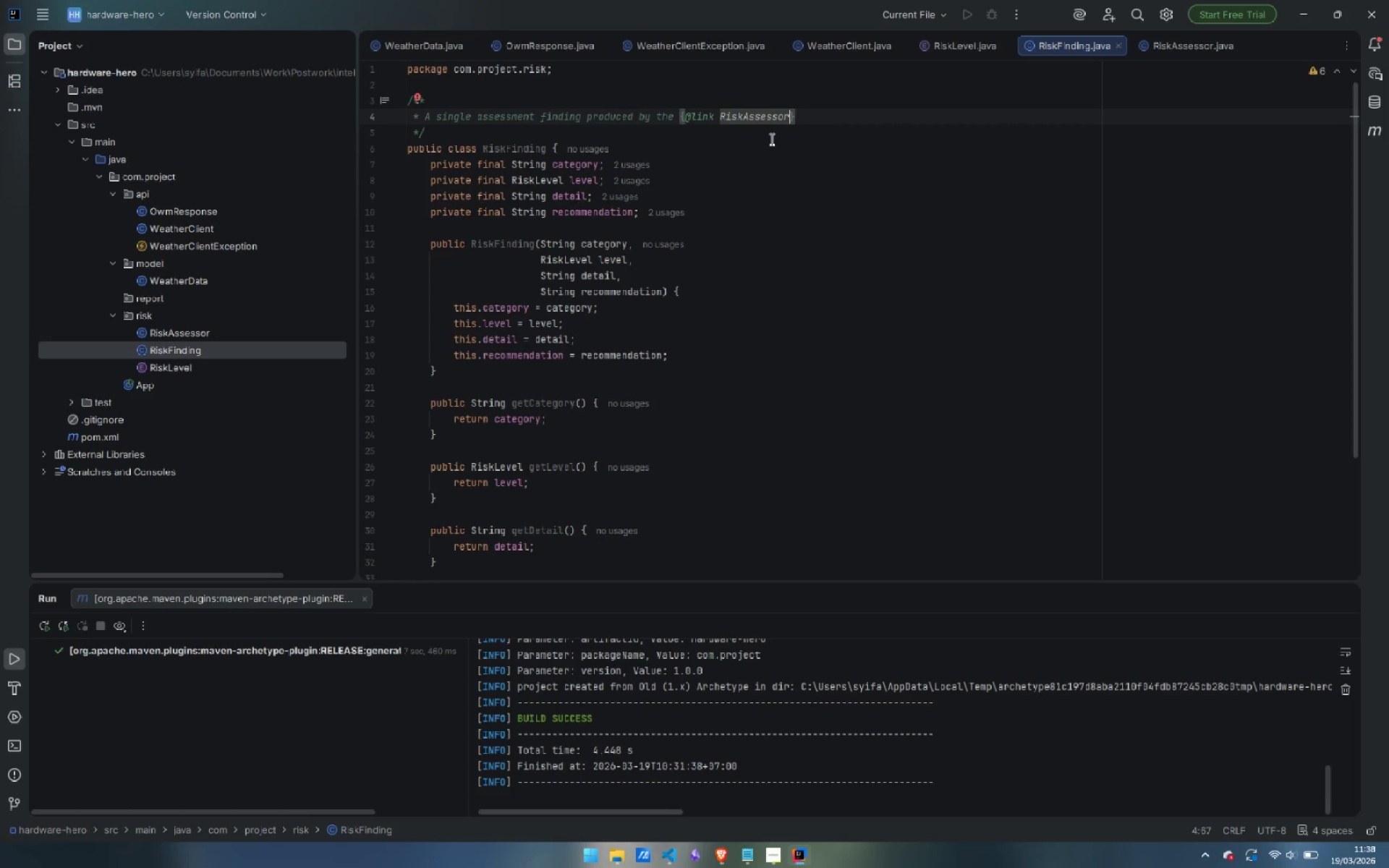 
key(ArrowRight)
 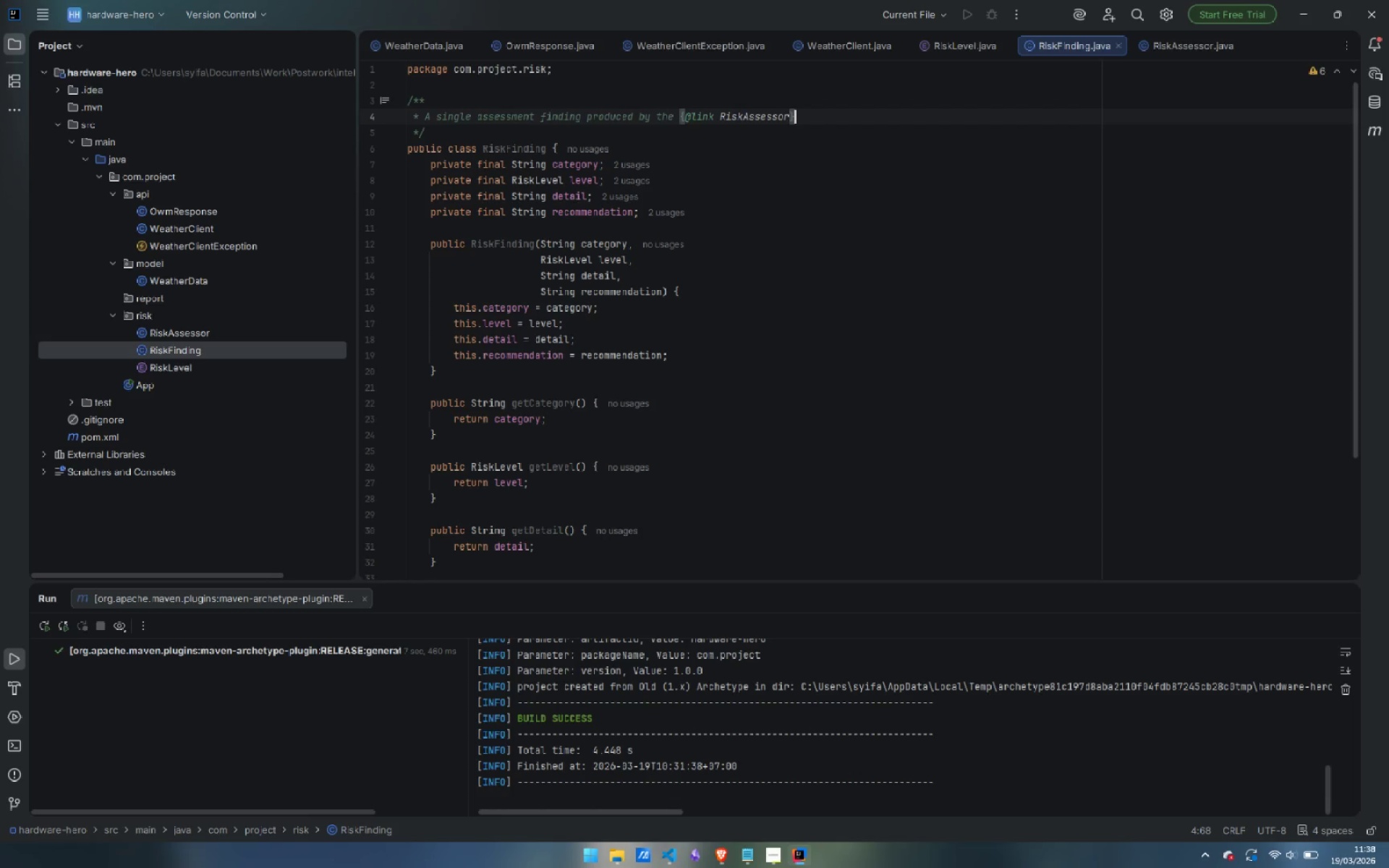 
key(Period)
 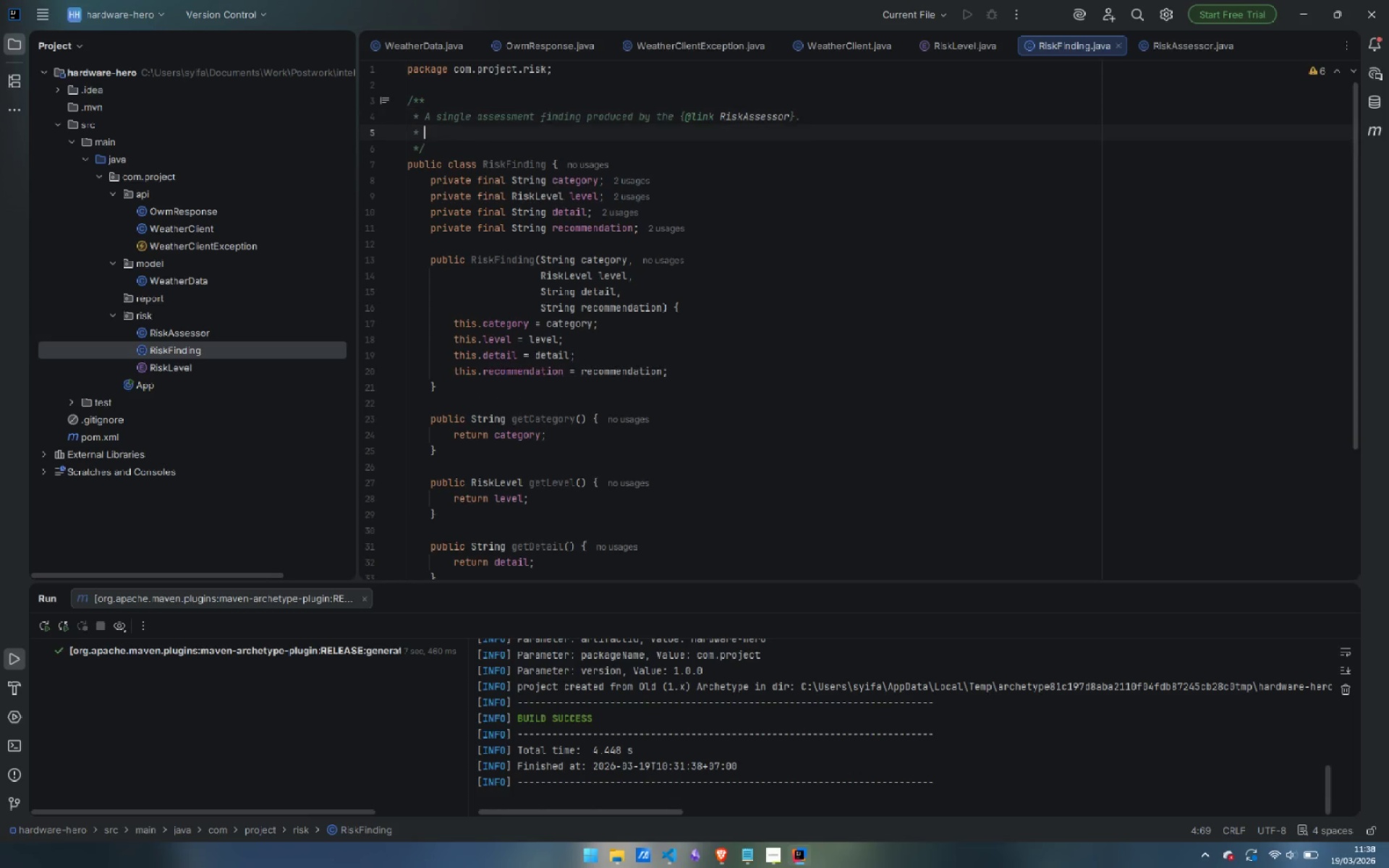 
key(Enter)
 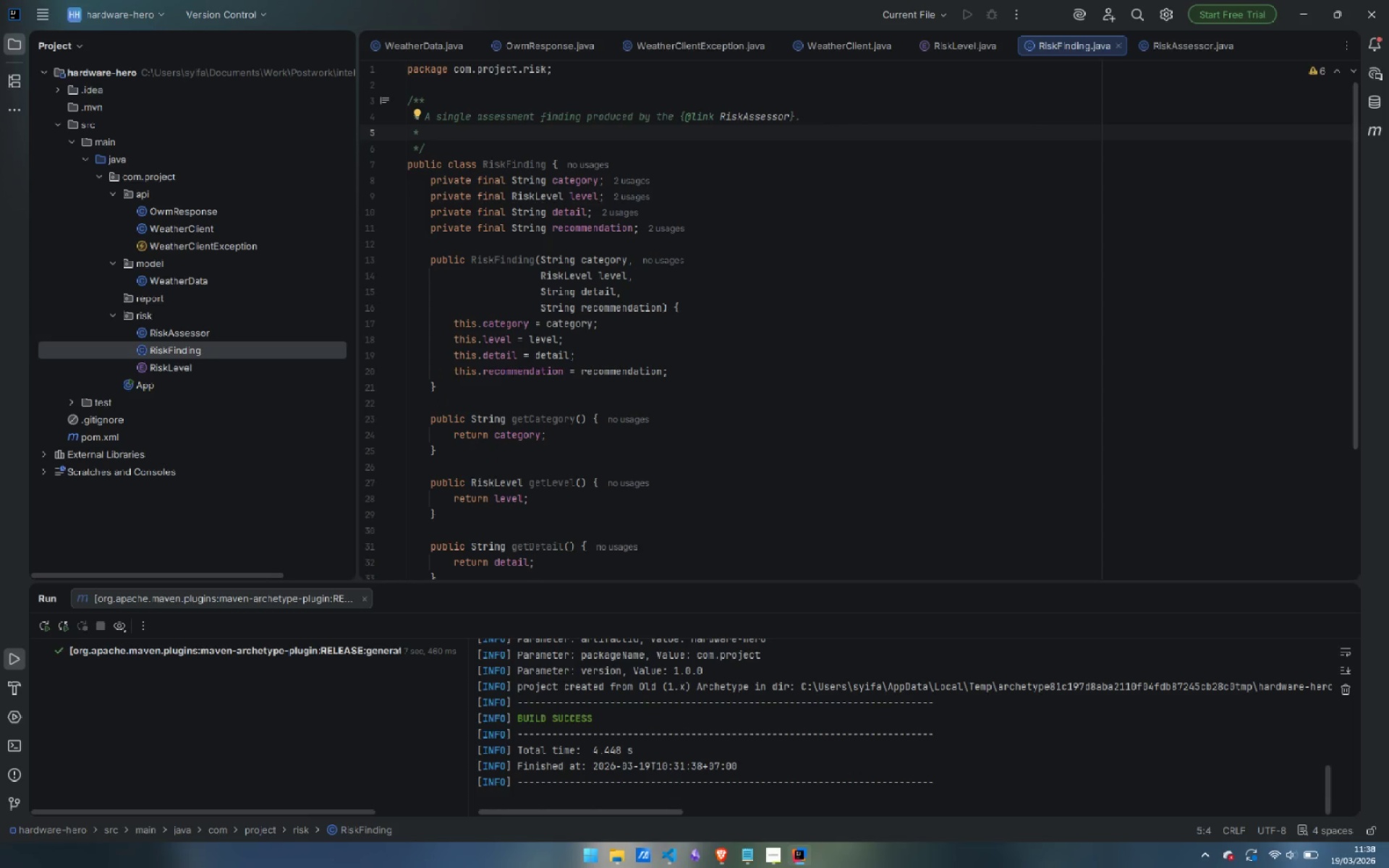 
type(Each finding covers one dimensions)
key(Backspace)
type( (e.g. temperatire)
key(Backspace)
key(Backspace)
key(Backspace)
type(ure, humidy)
key(Backspace)
type(ity) and carries)
 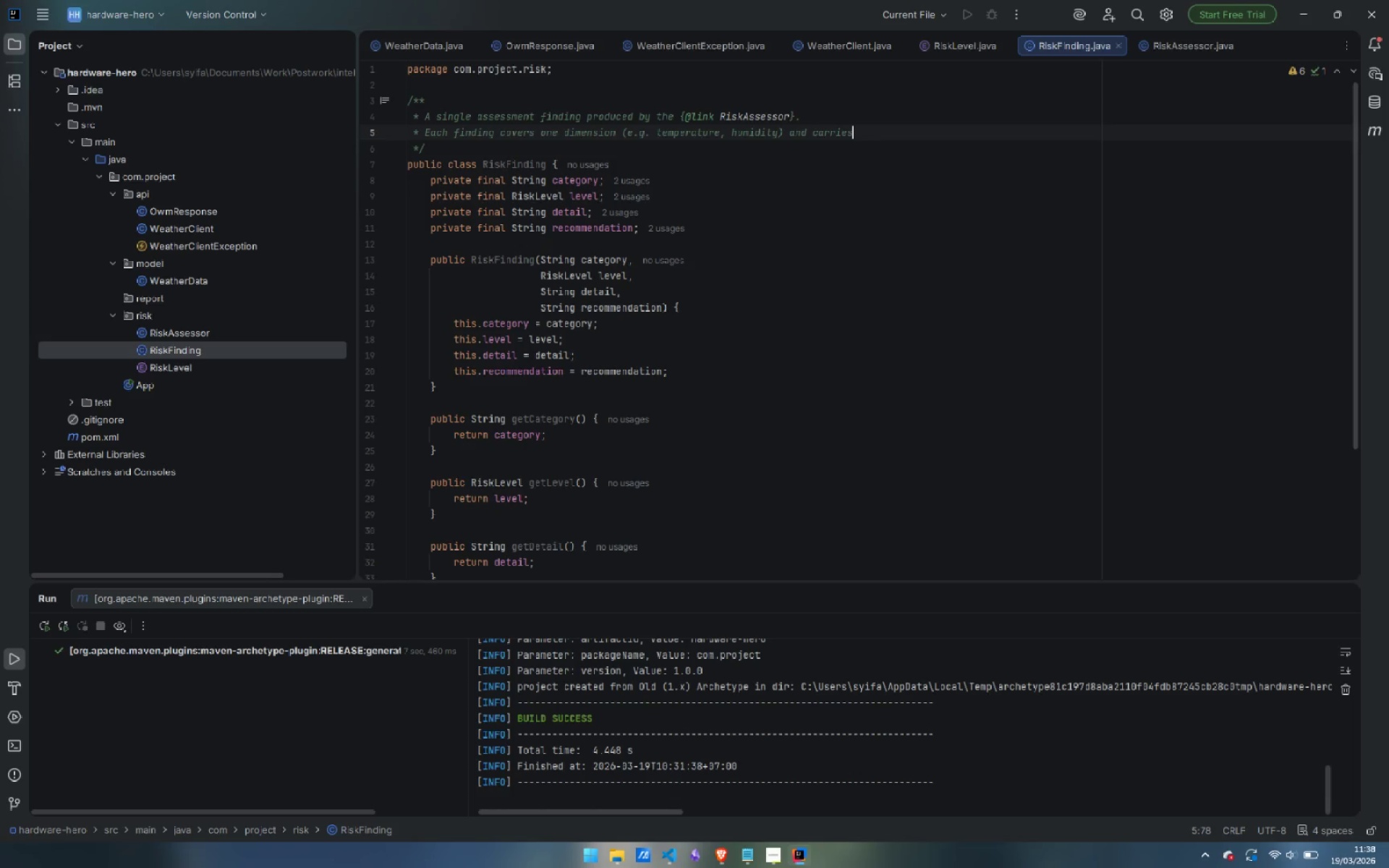 
key(Enter)
 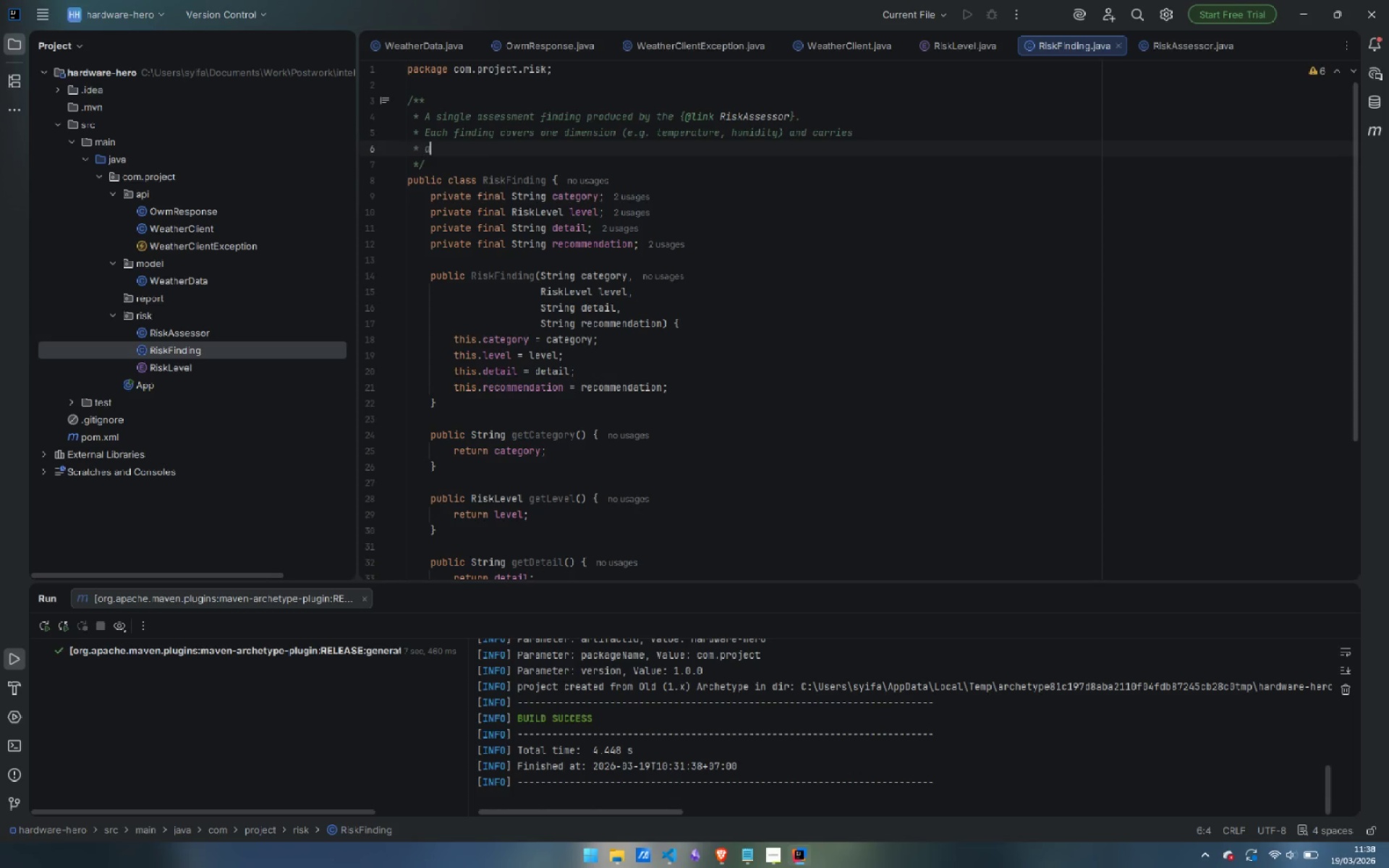 
type(a severity level, a brief label, and a plain recommendation.)
 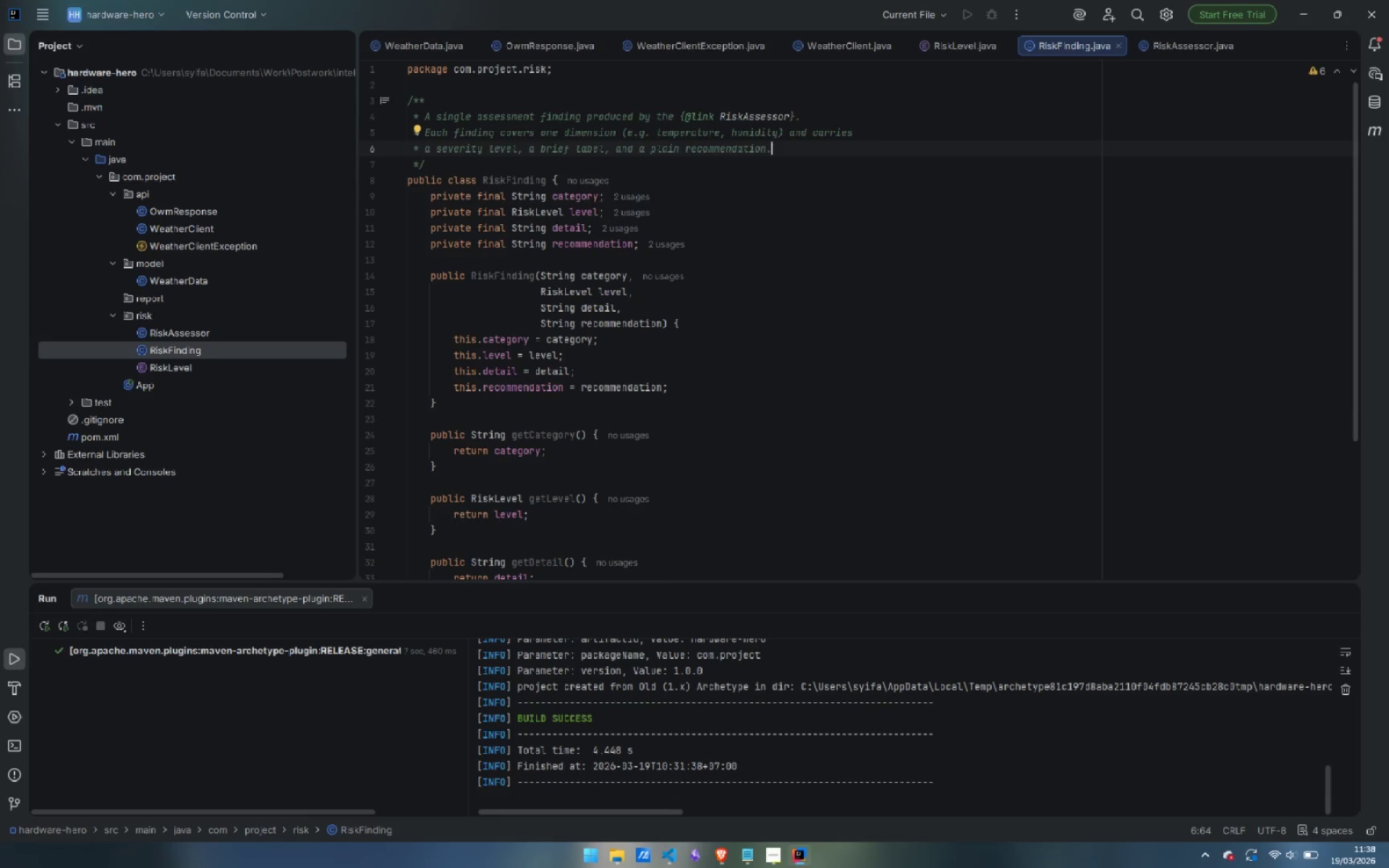 
wait(10.06)
 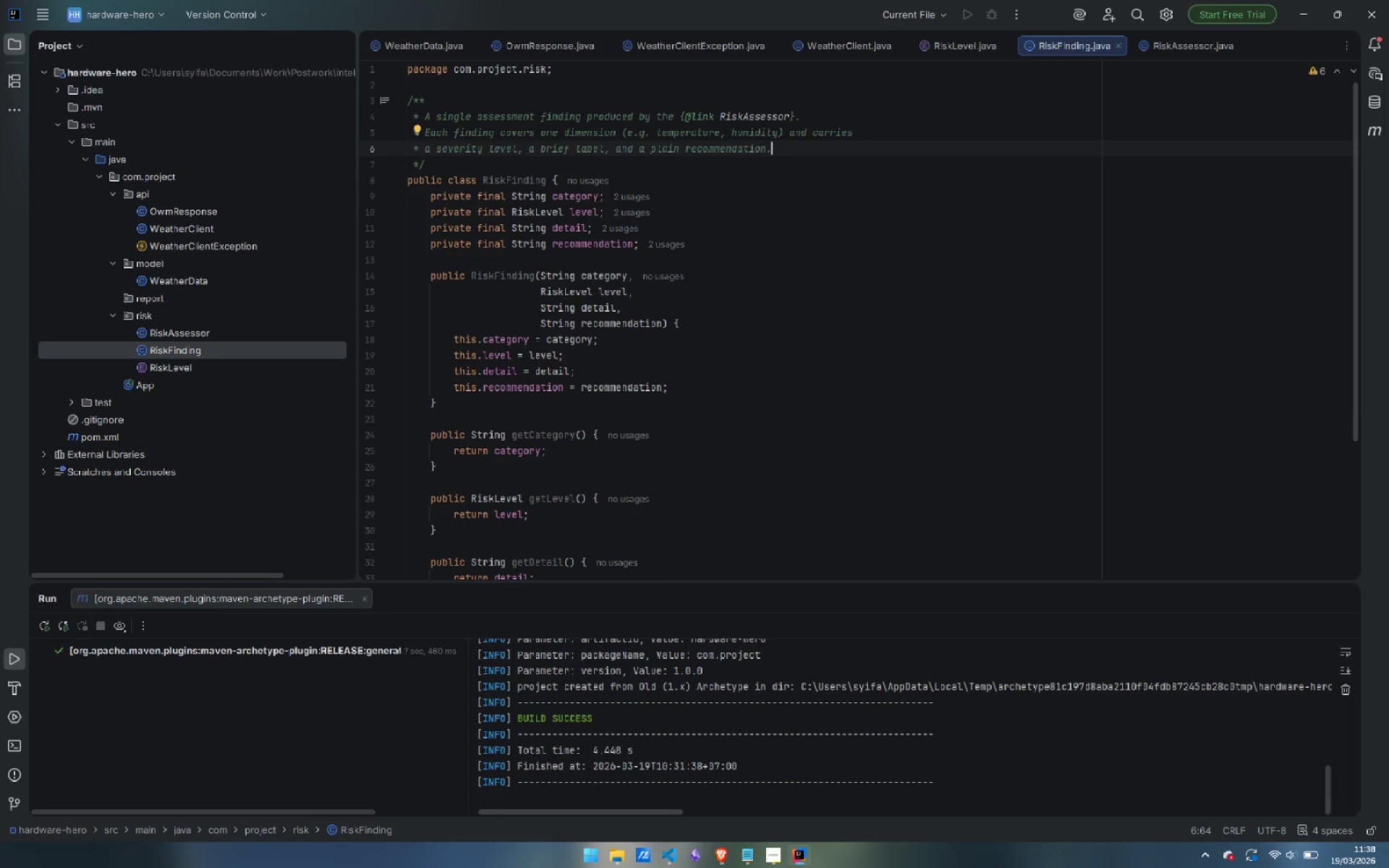 
double_click([173, 328])
 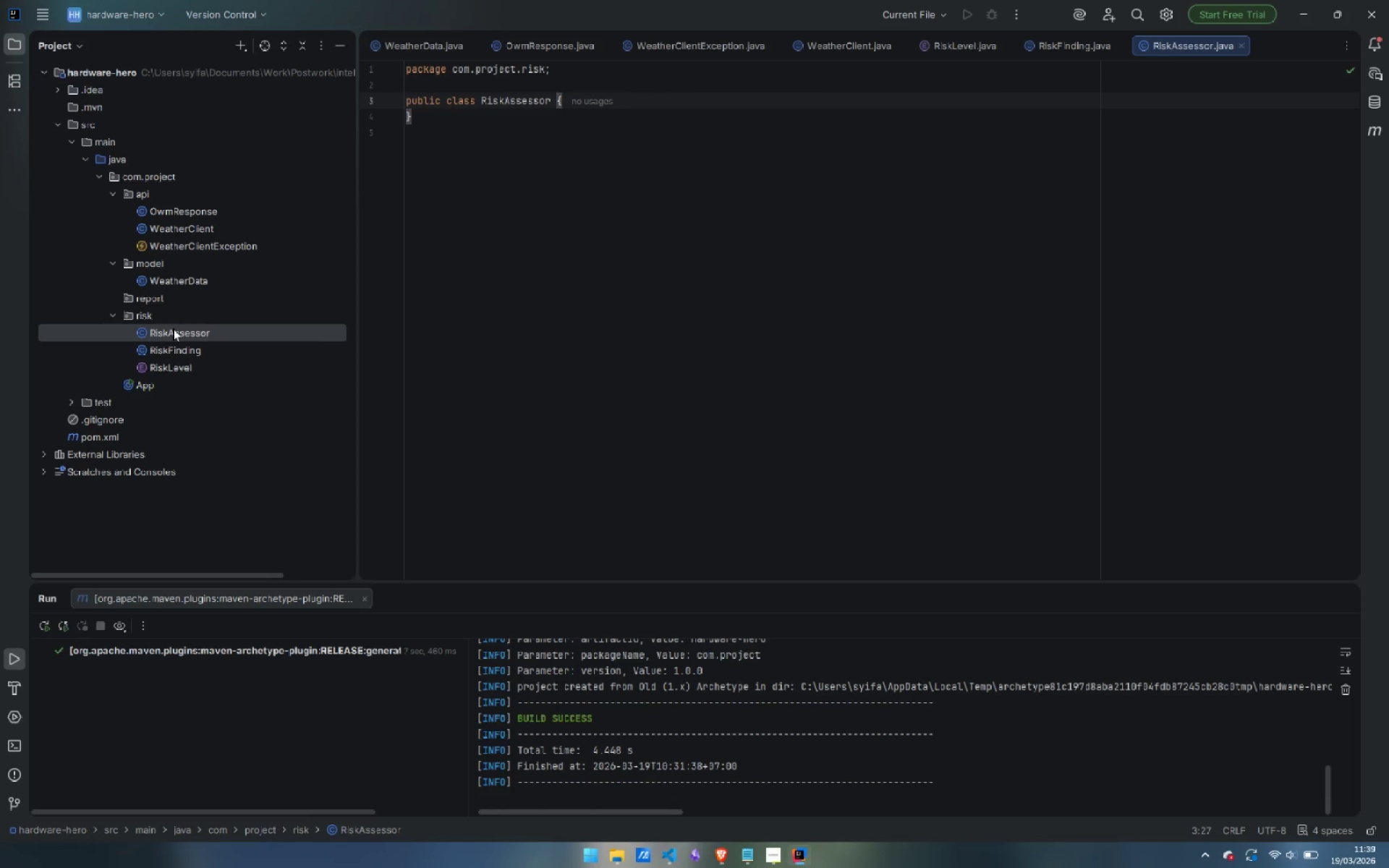 
wait(35.47)
 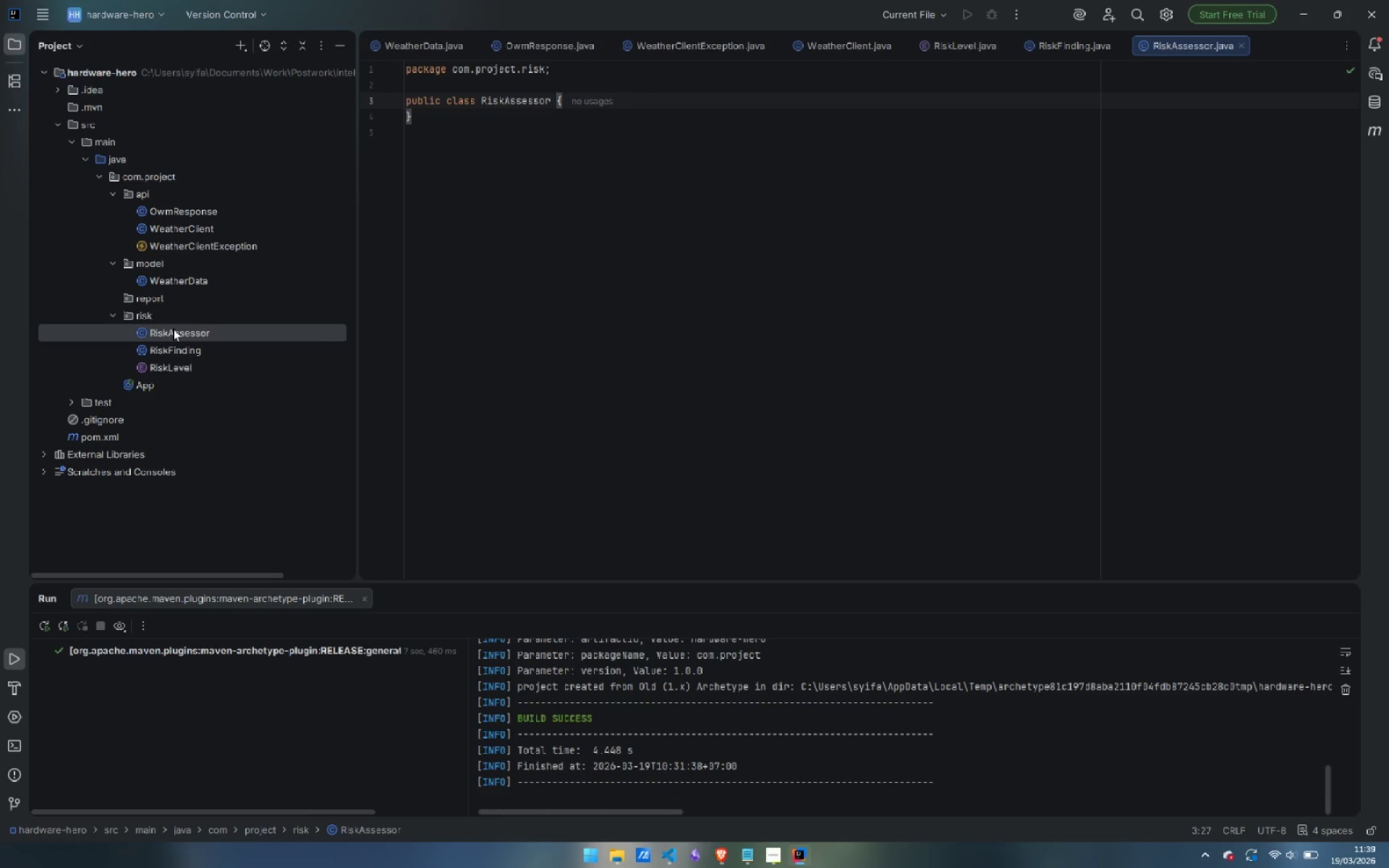 
key(ArrowRight)
 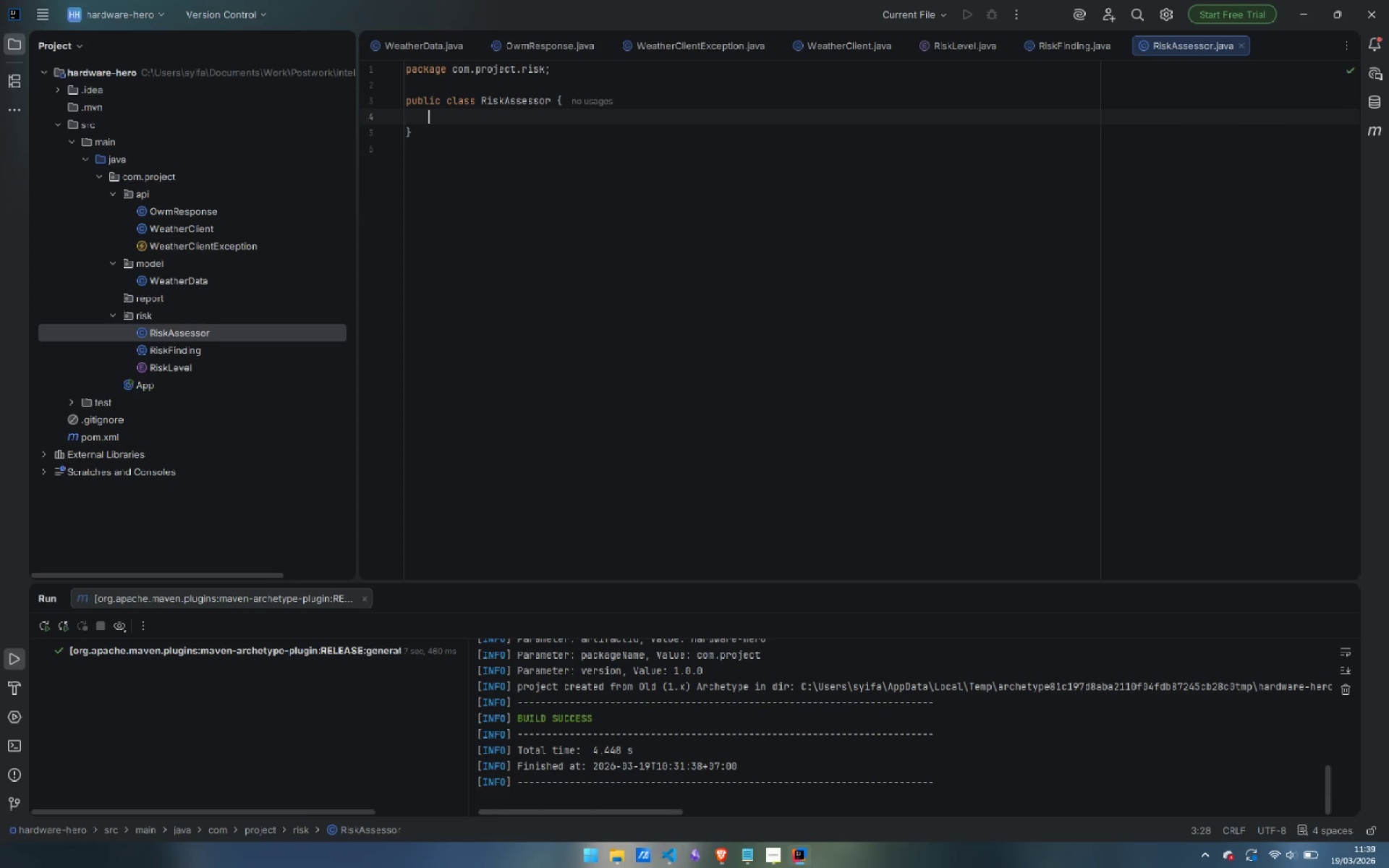 
key(Enter)
 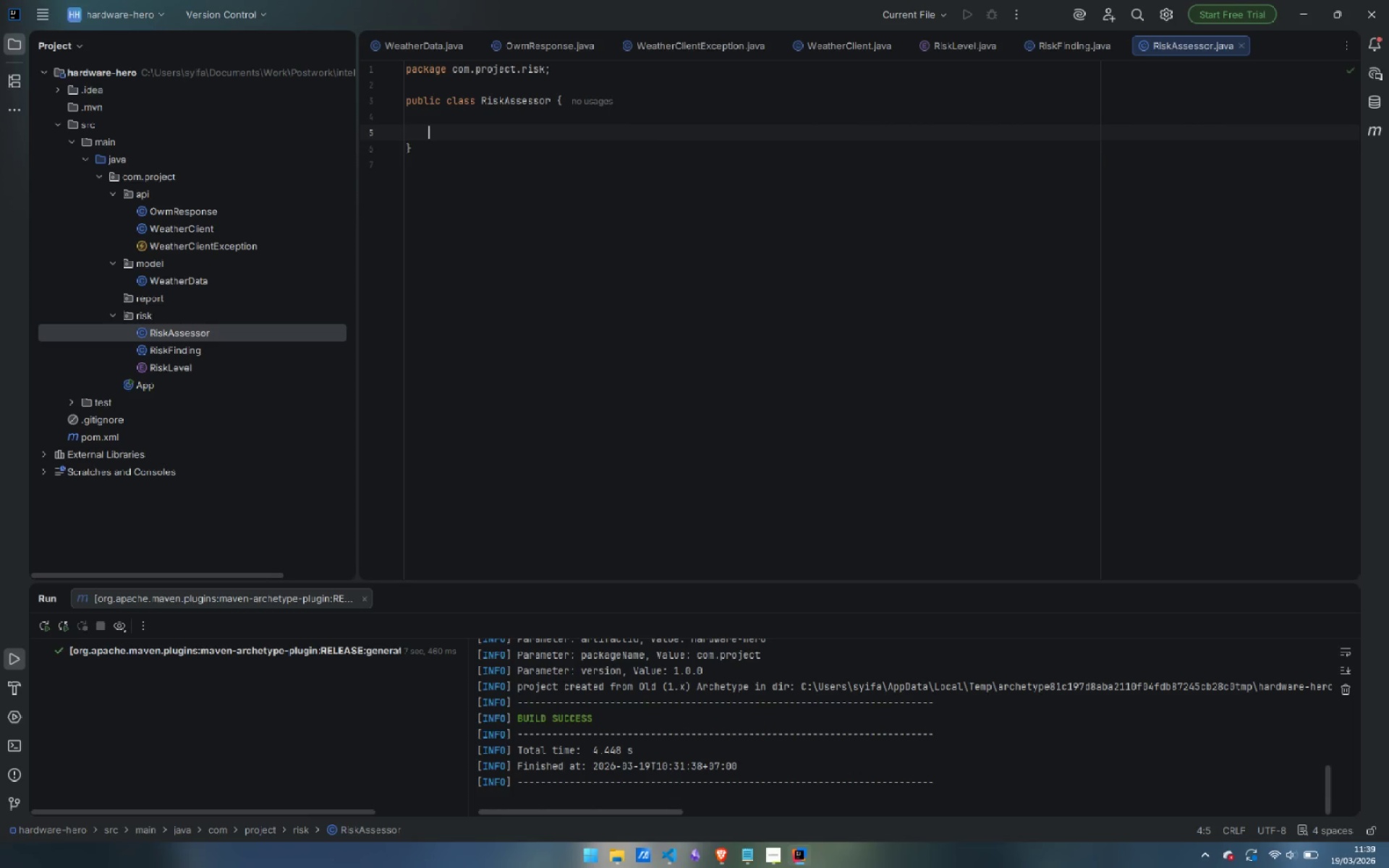 
key(Enter)
 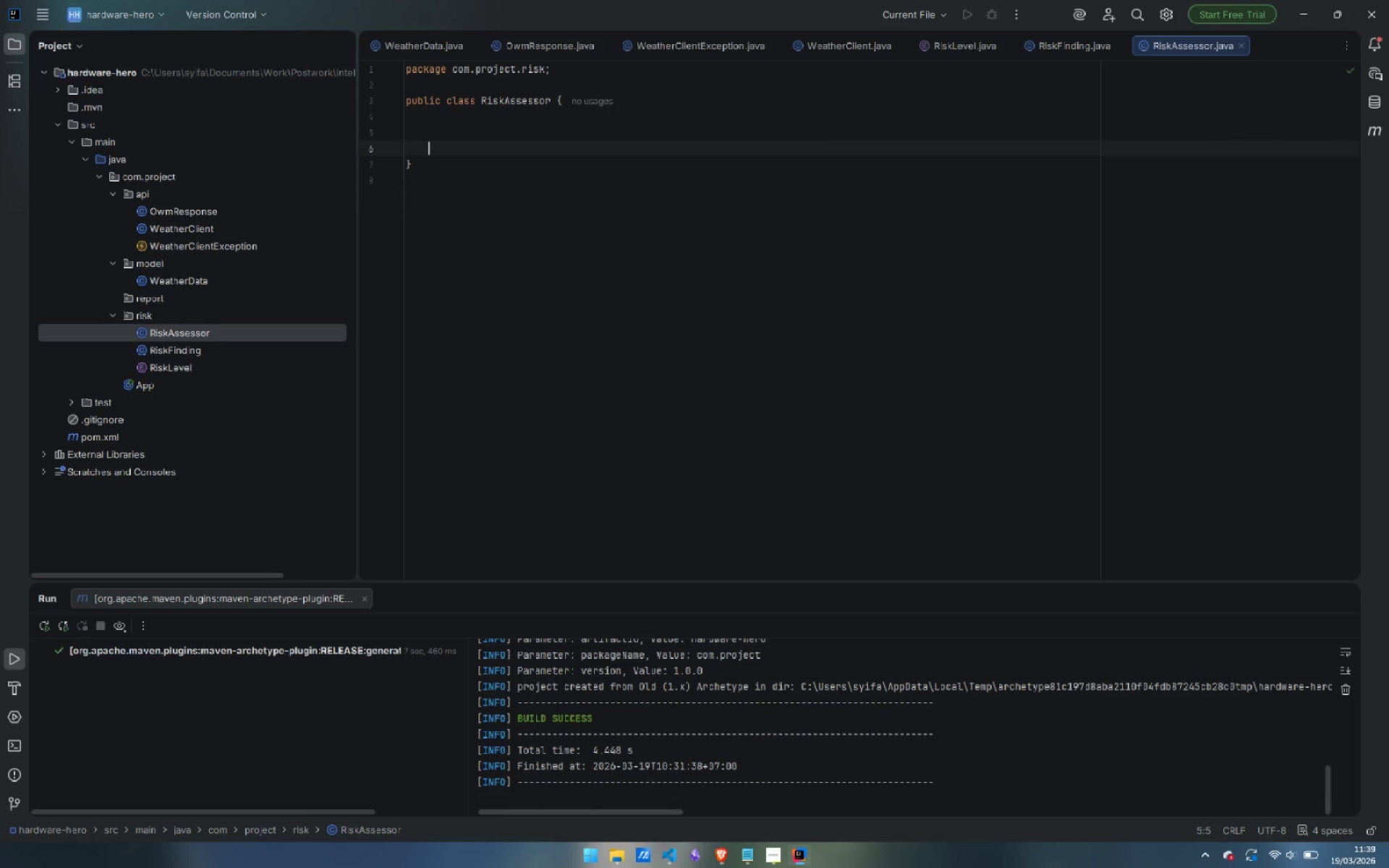 
key(Enter)
 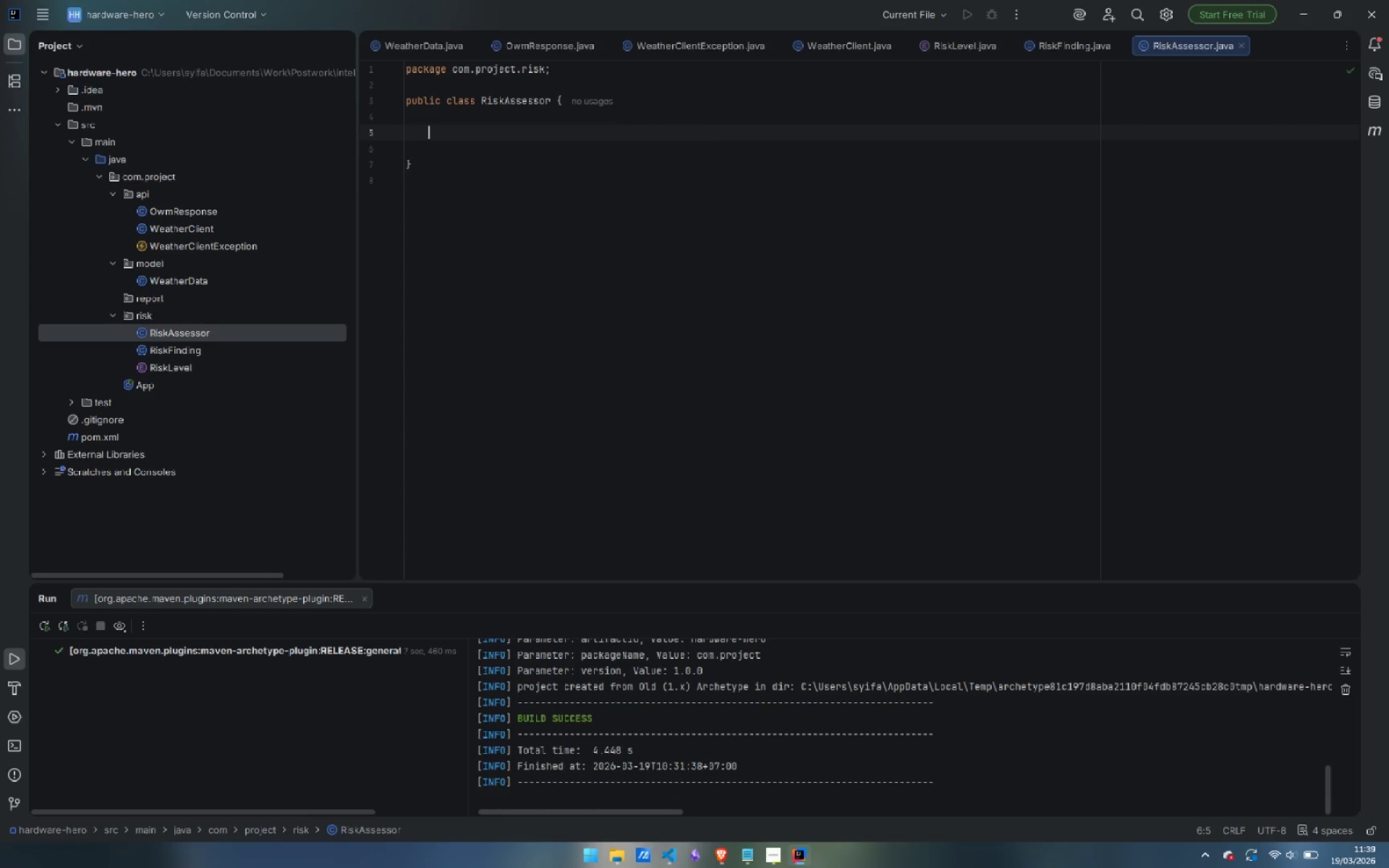 
key(ArrowUp)
 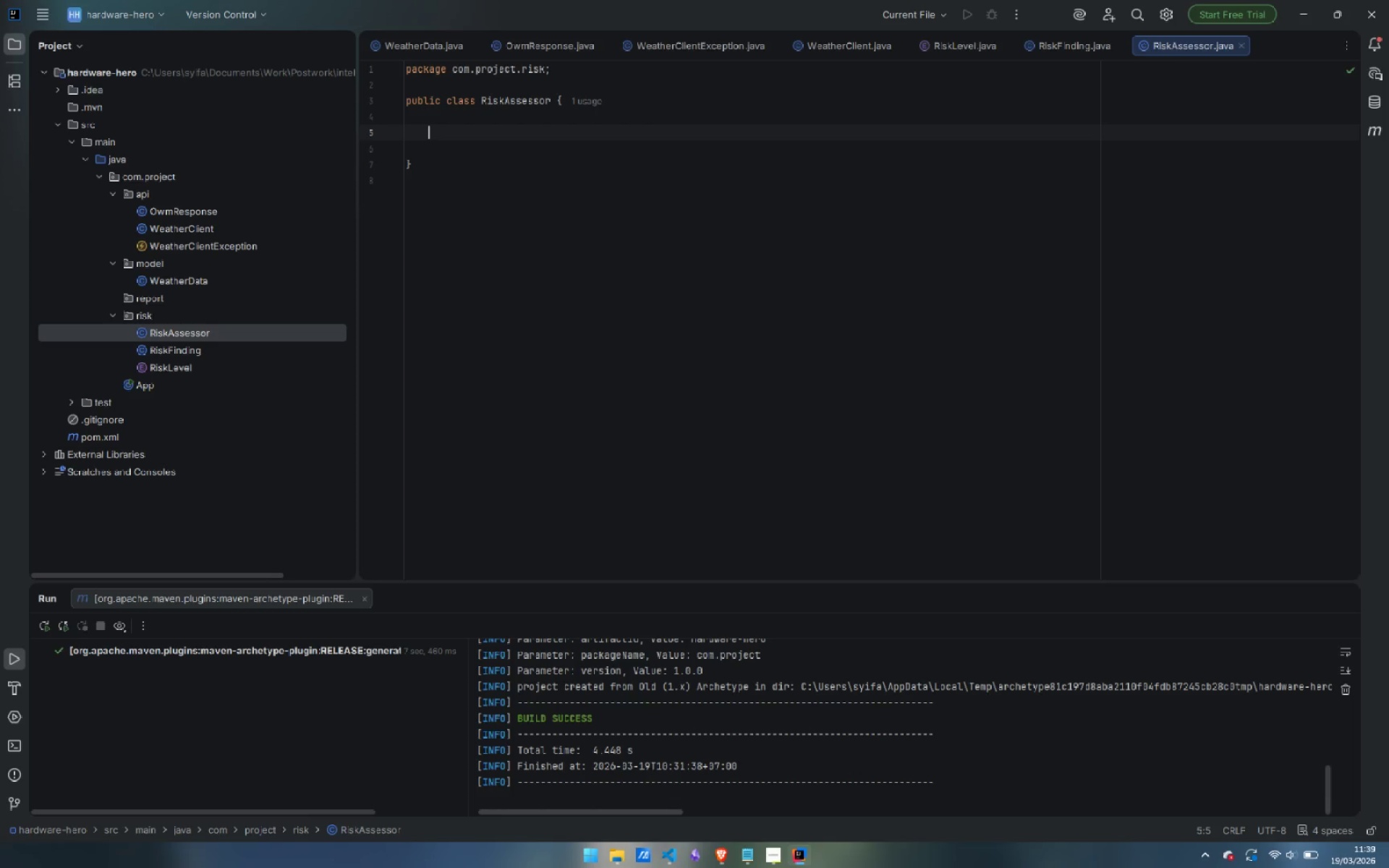 
type(// Temperature threshoo)
key(Backspace)
type(lld)
key(Backspace)
key(Backspace)
type(d (C))
 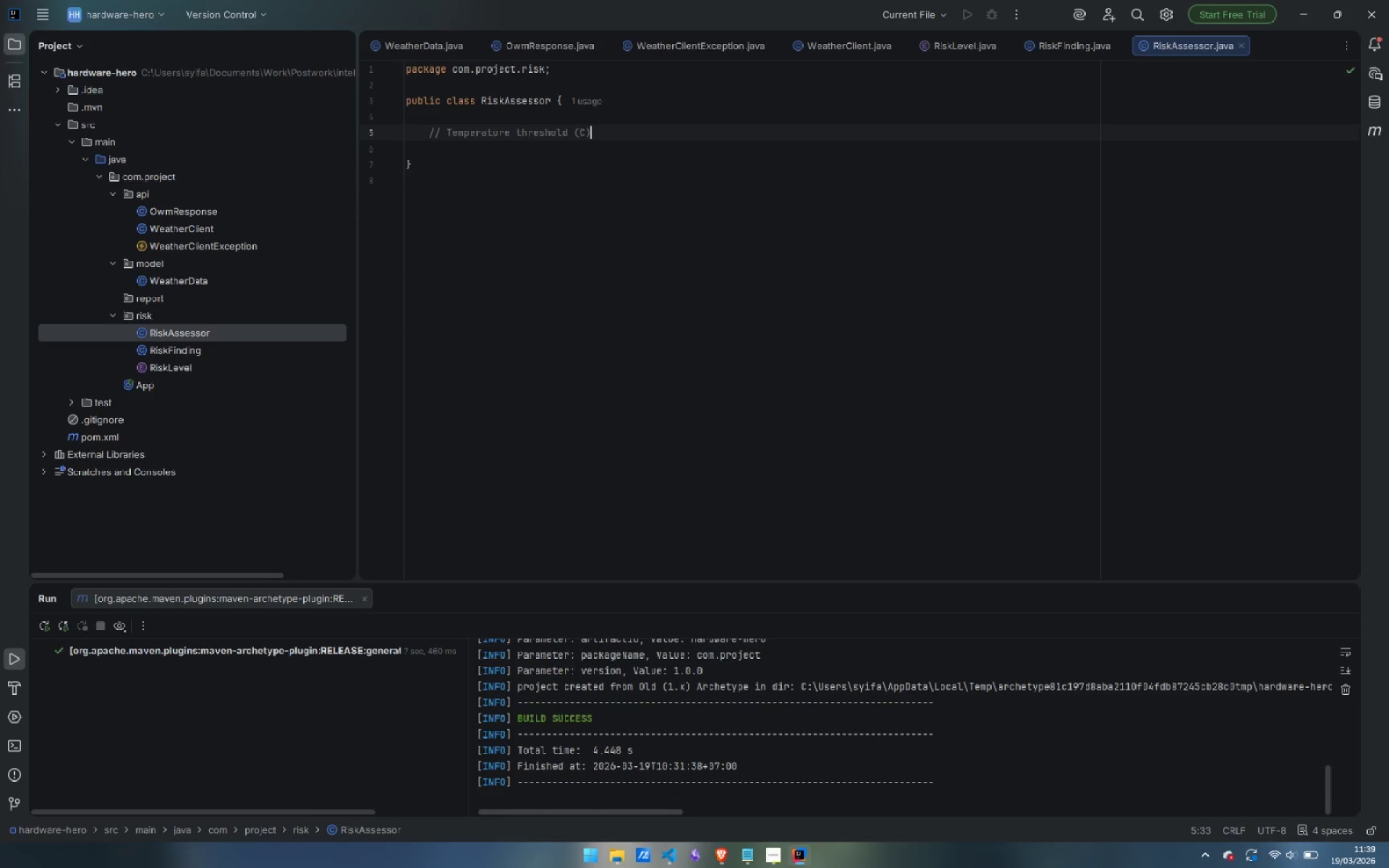 
key(Enter)
 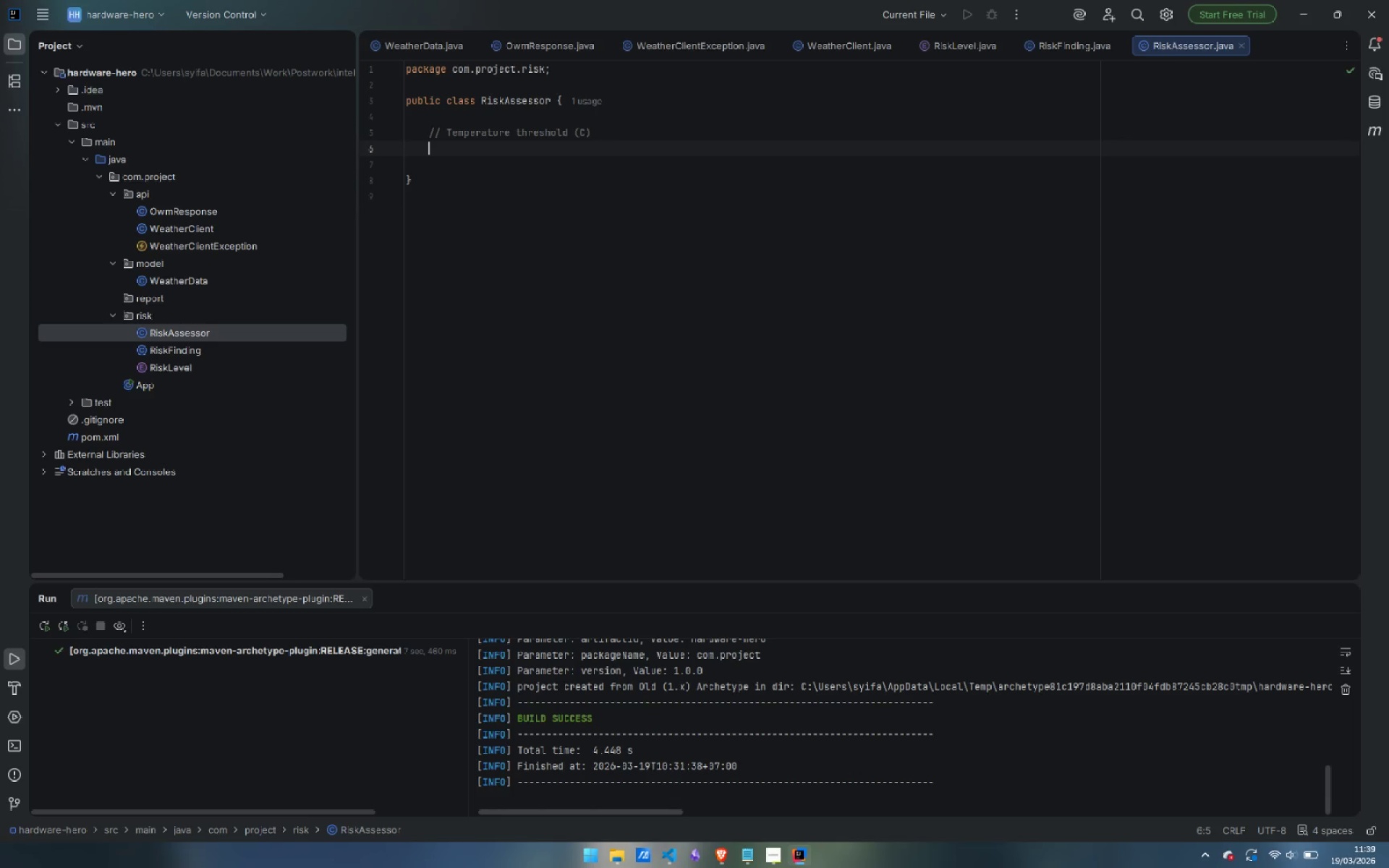 
type(private static final double TEMP_ADVISORY=)
key(Backspace)
type( = 30.0;)
 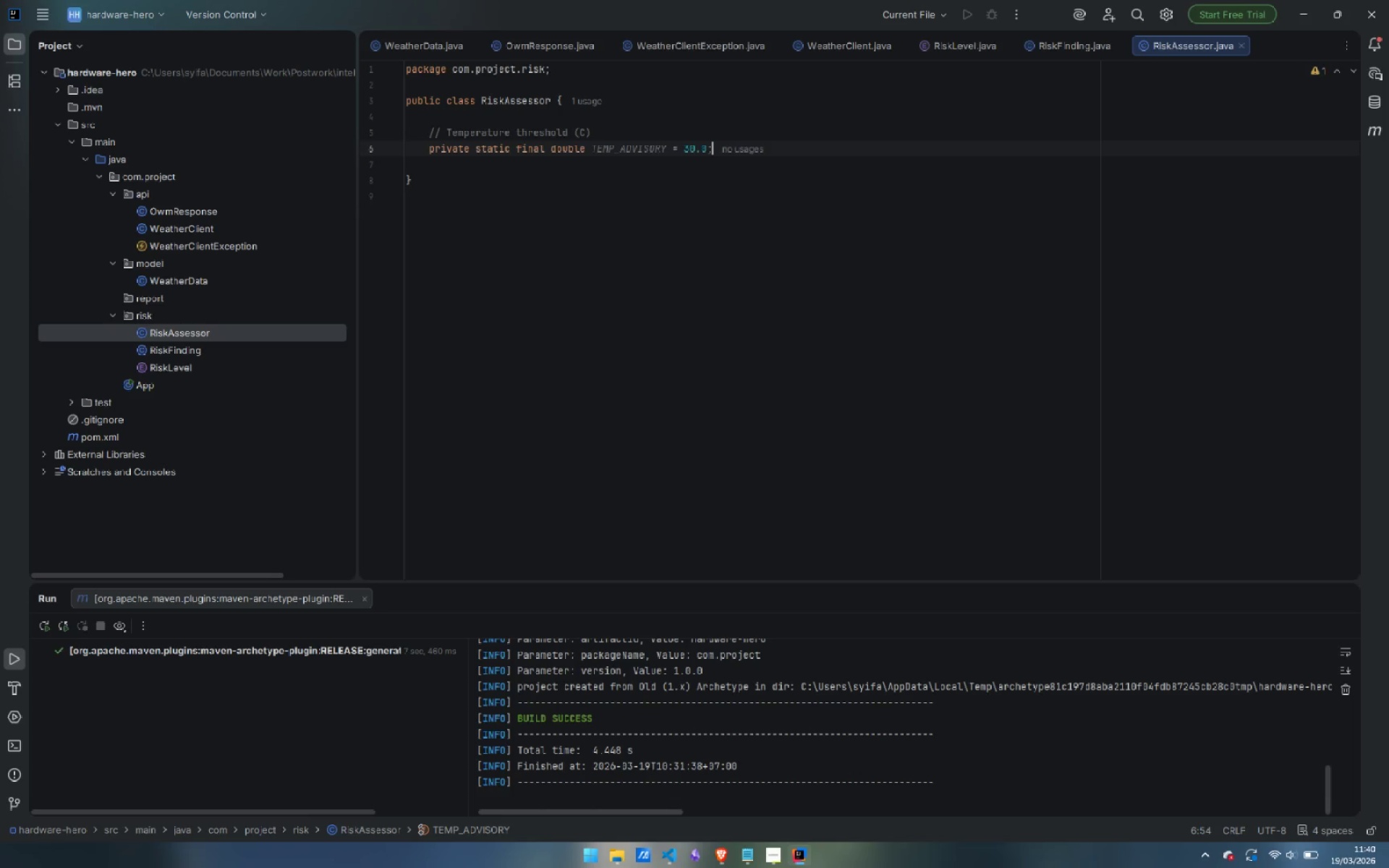 
 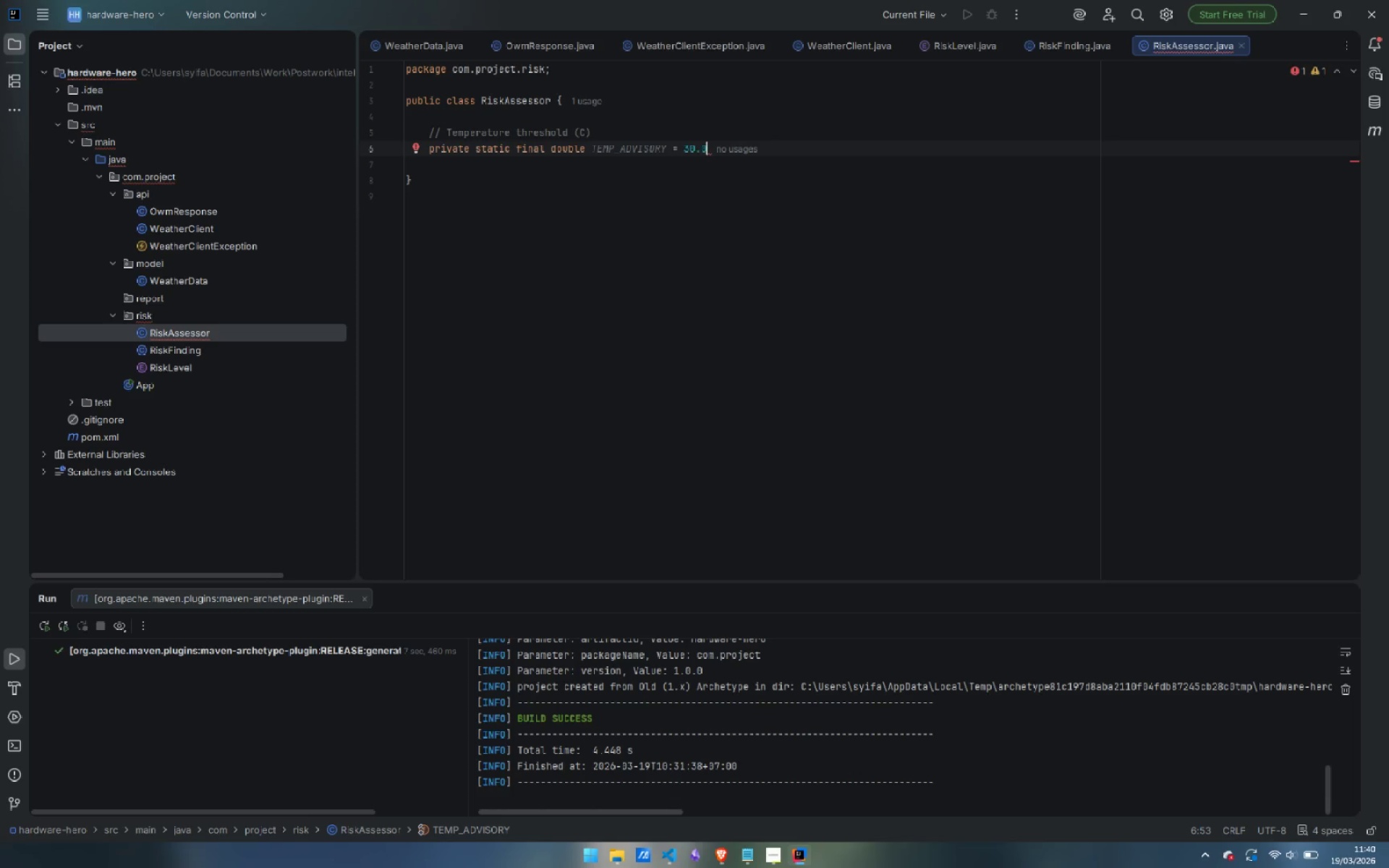 
key(Enter)
 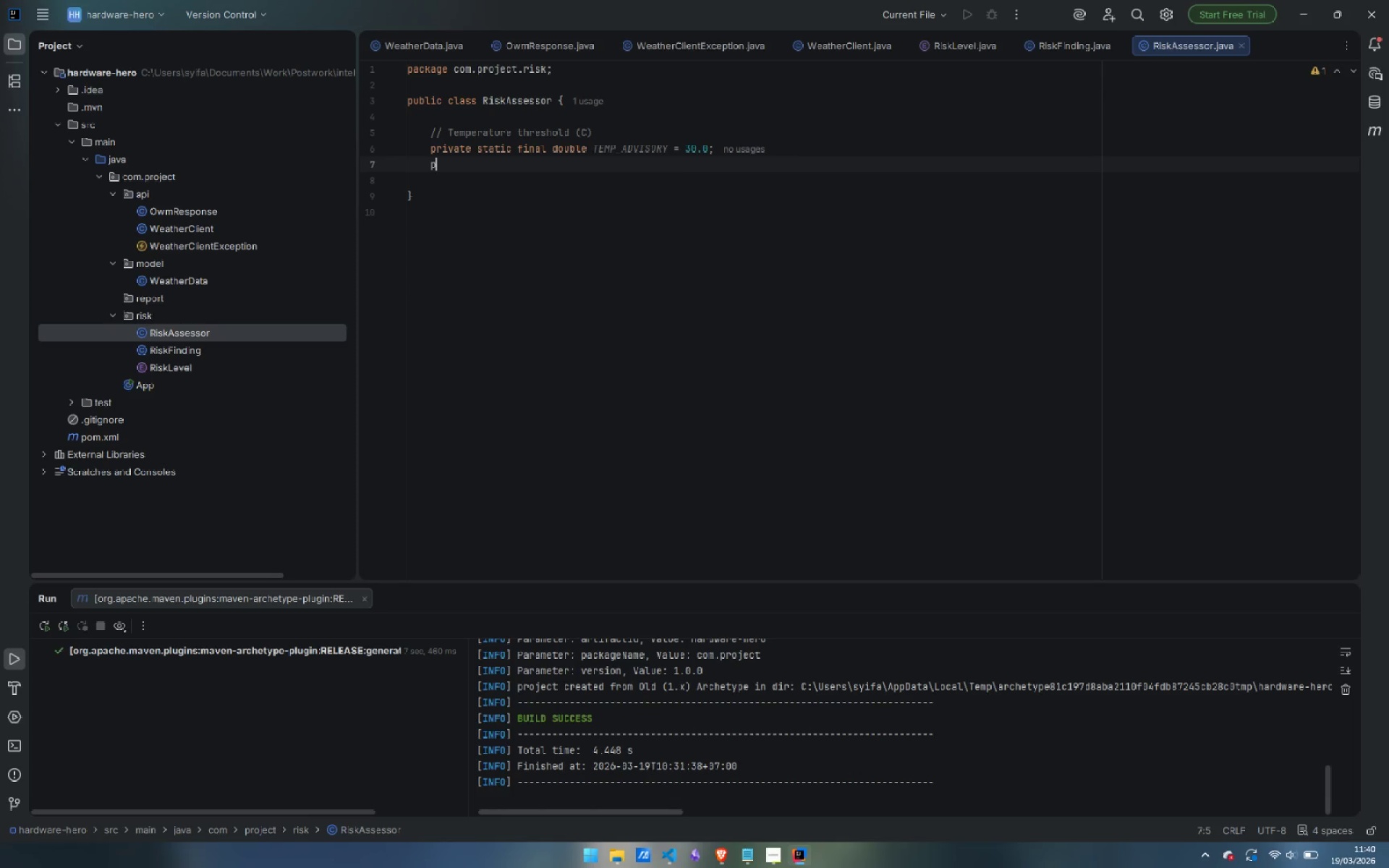 
type(private static final double TEMPE)
key(Backspace)
type(_WARNING = 35.0;)
 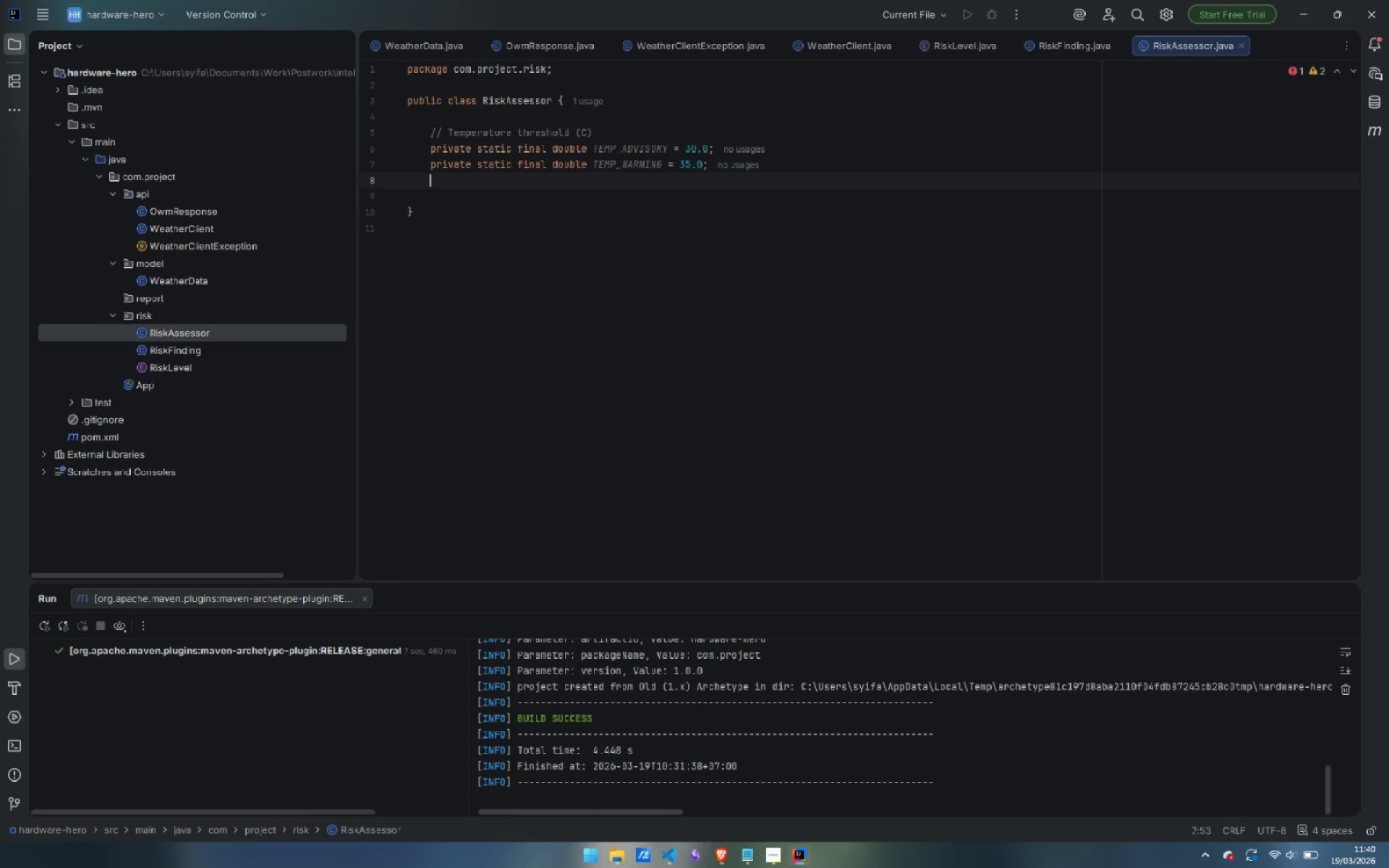 
 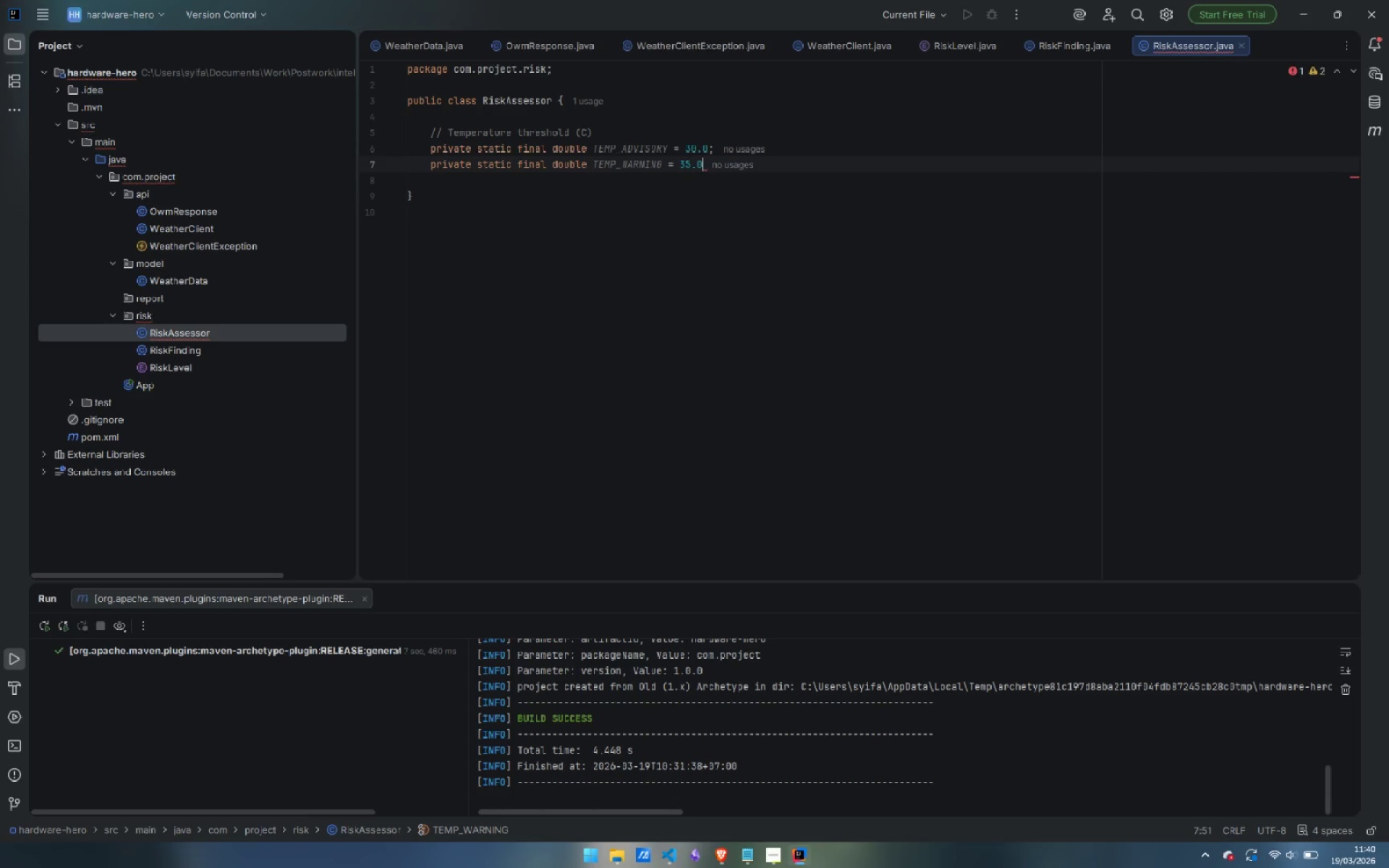 
key(Enter)
 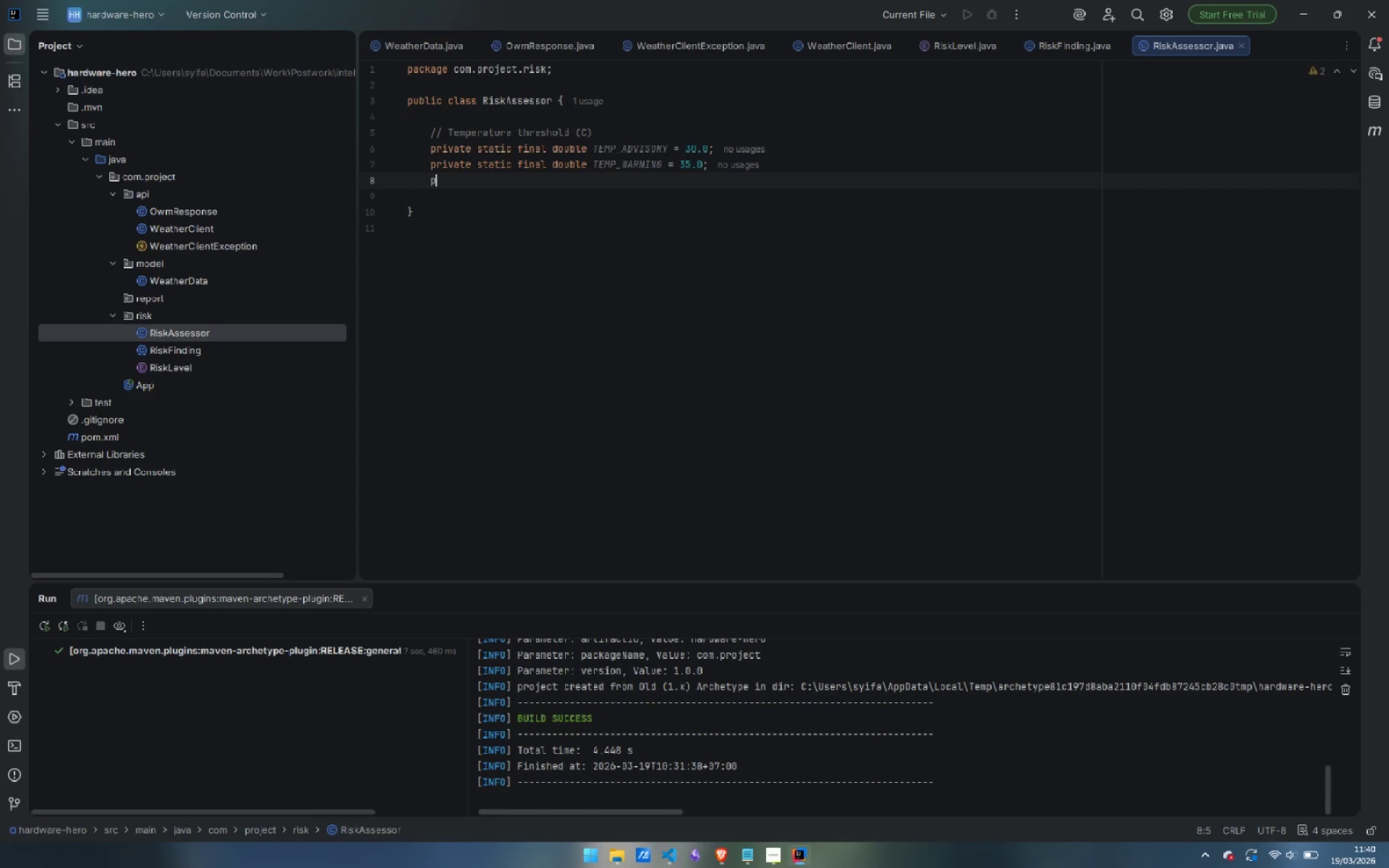 
type(private static final d)
 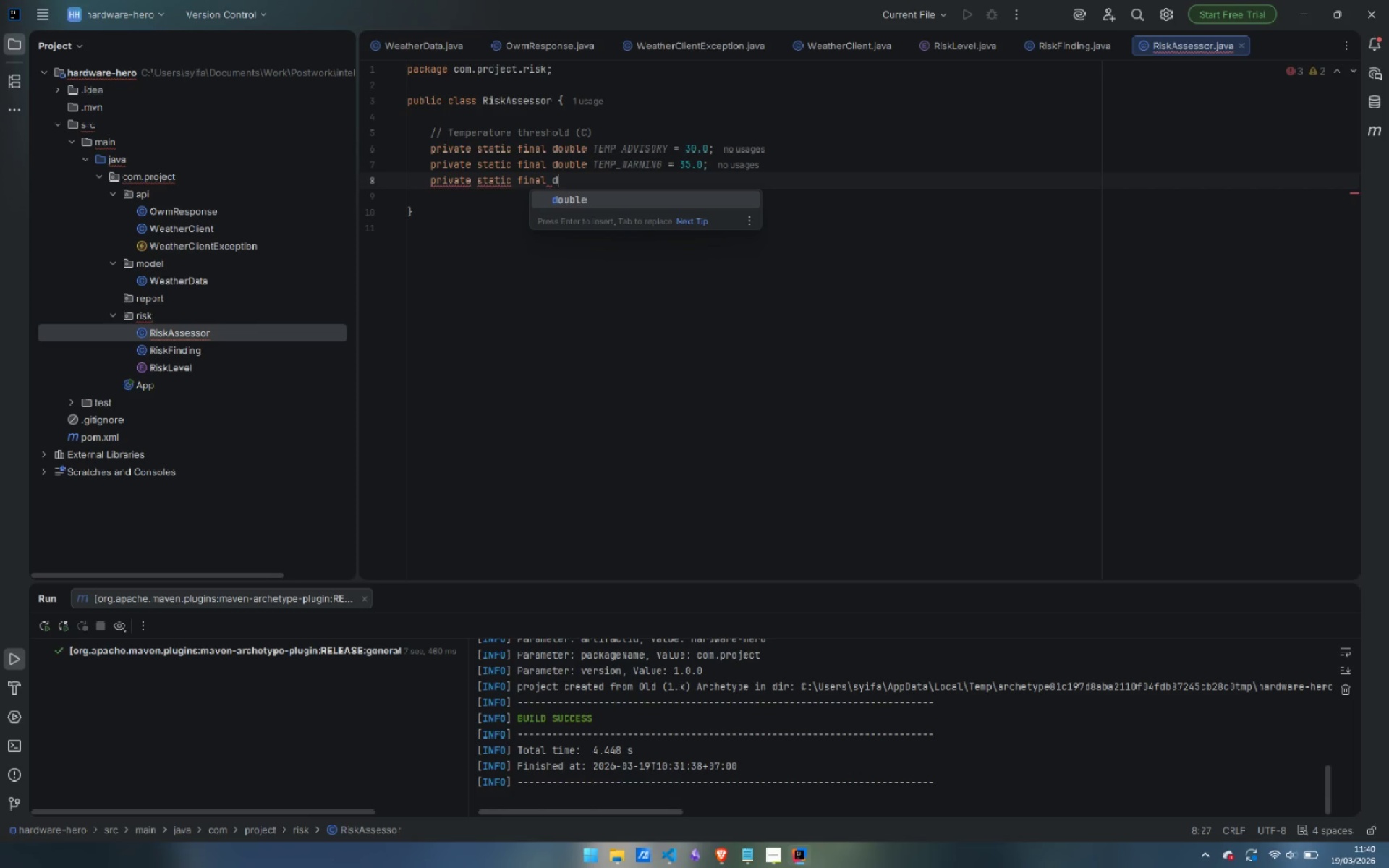 
key(Enter)
 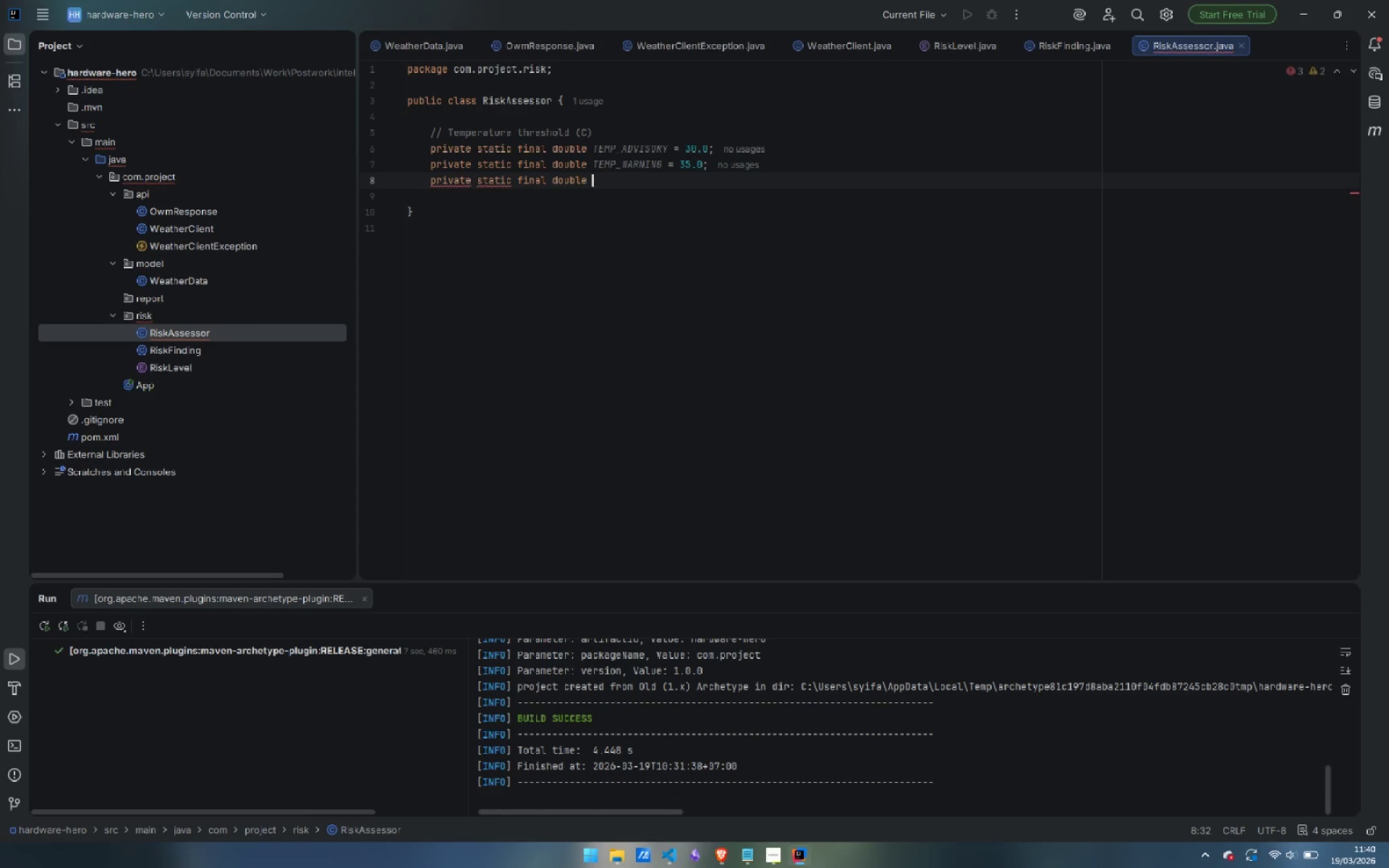 
type( TEMP+)
key(Backspace)
type(_CRITICAL = 40.0;)
 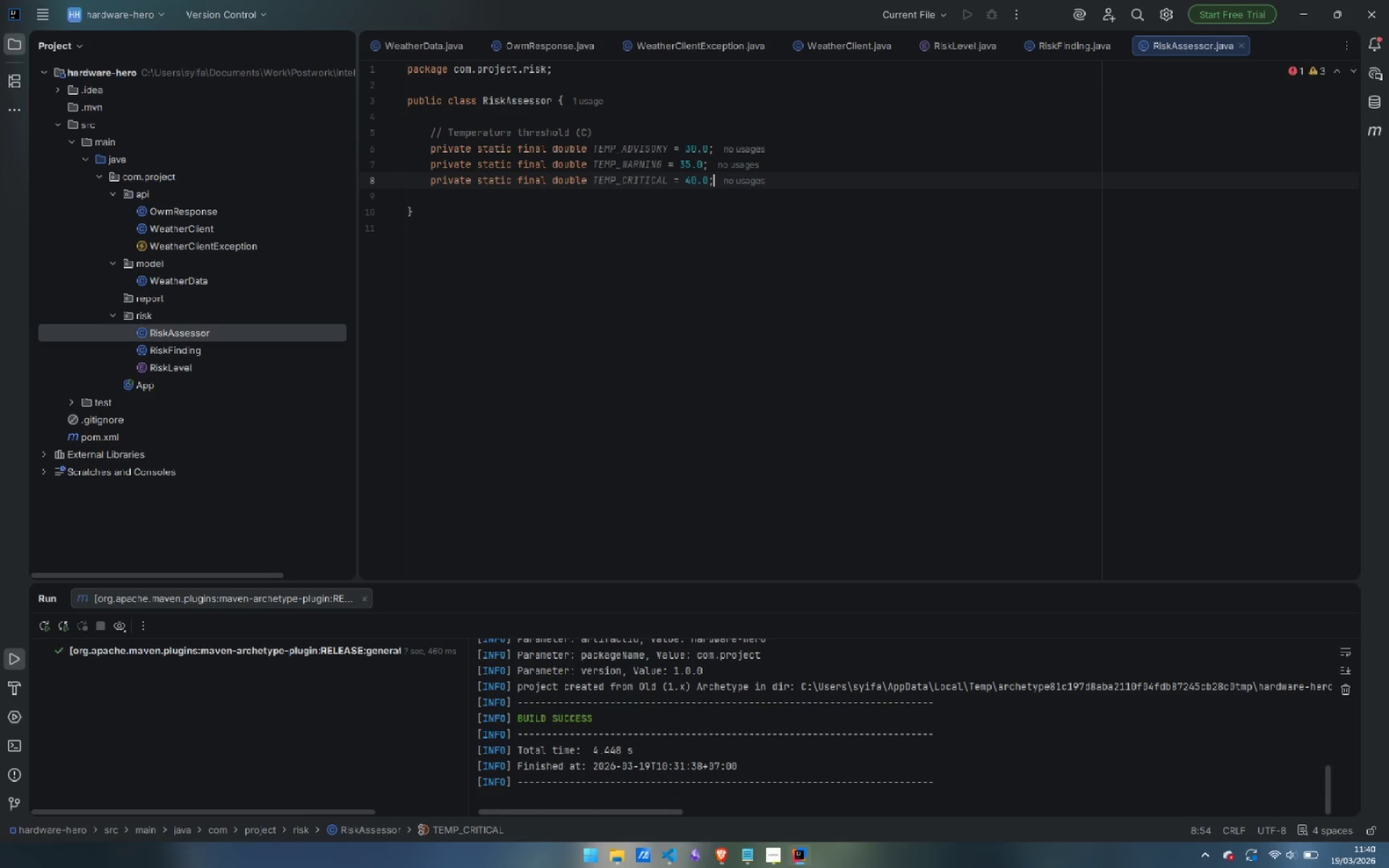 
key(Enter)
 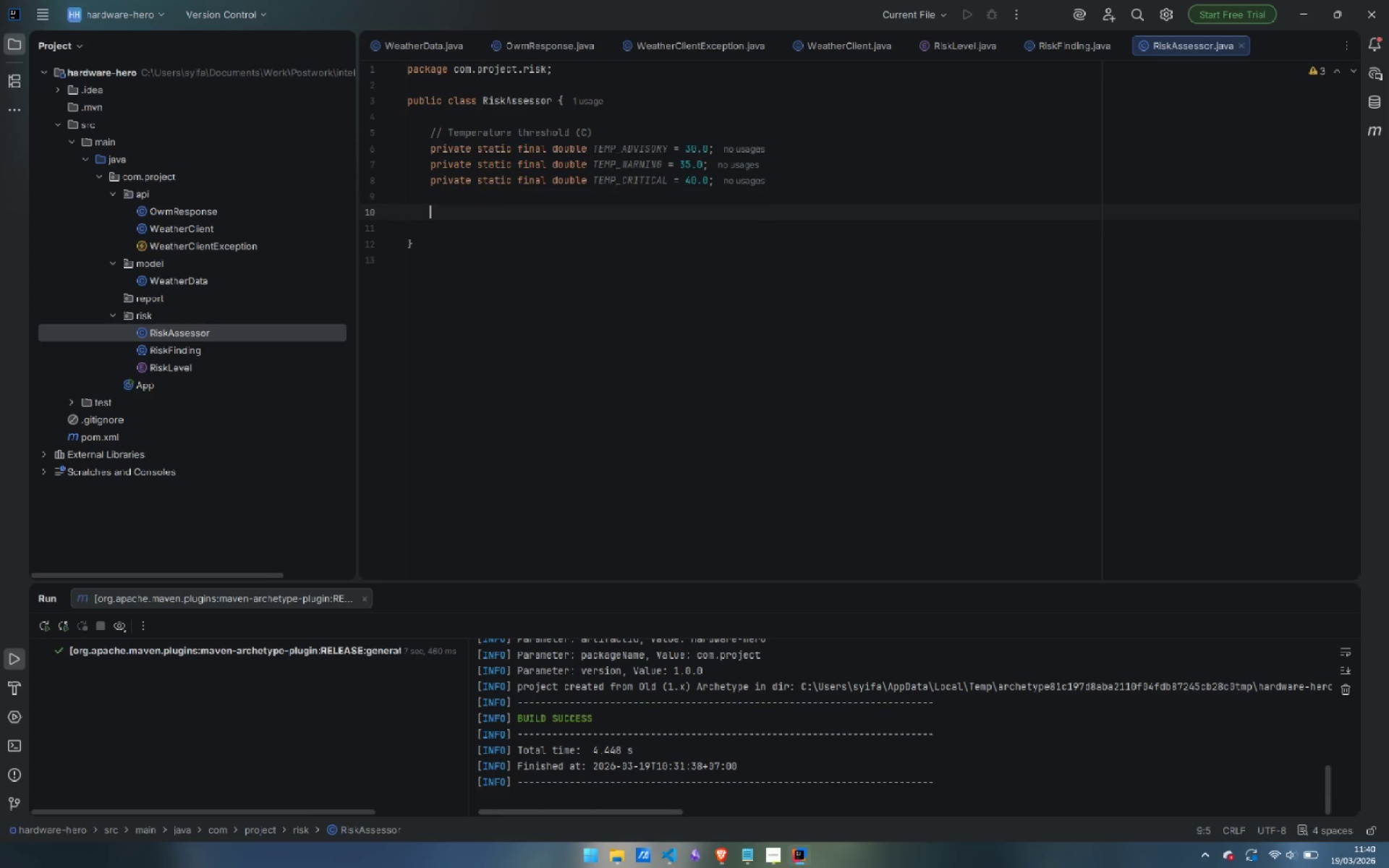 
key(Enter)
 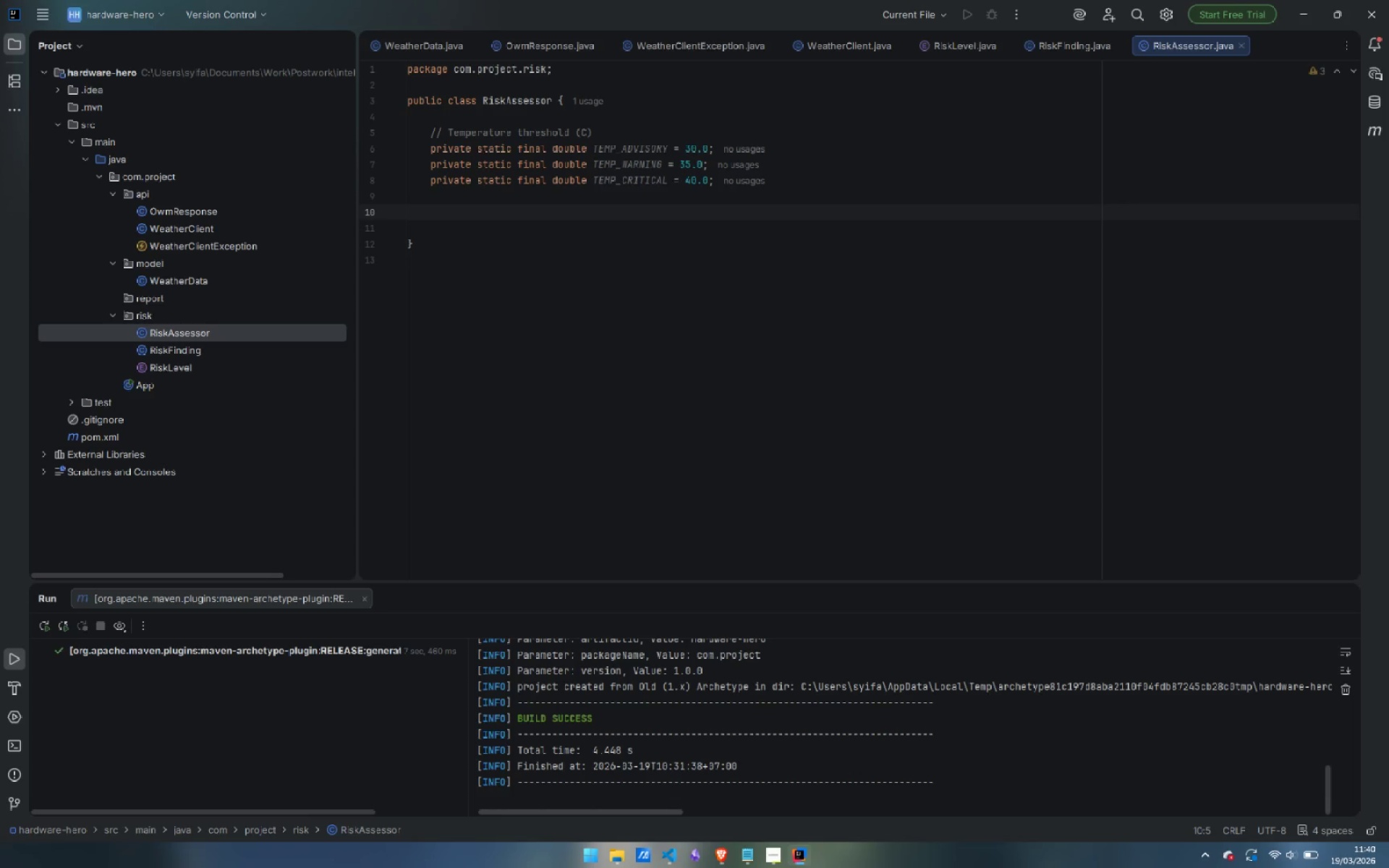 
type(// u)
key(Backspace)
type(Humidity thresholds (%))
 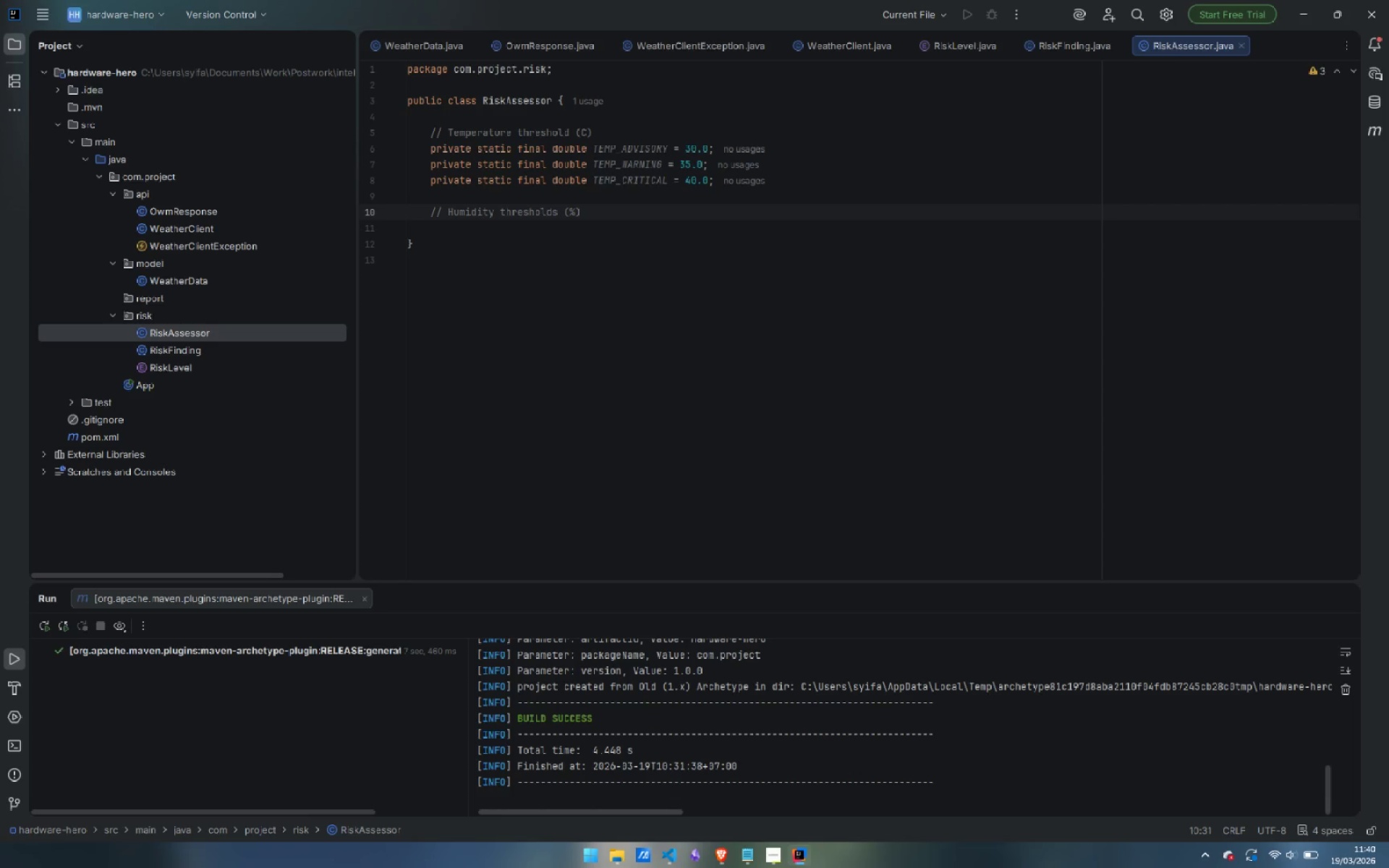 
left_click([567, 132])
 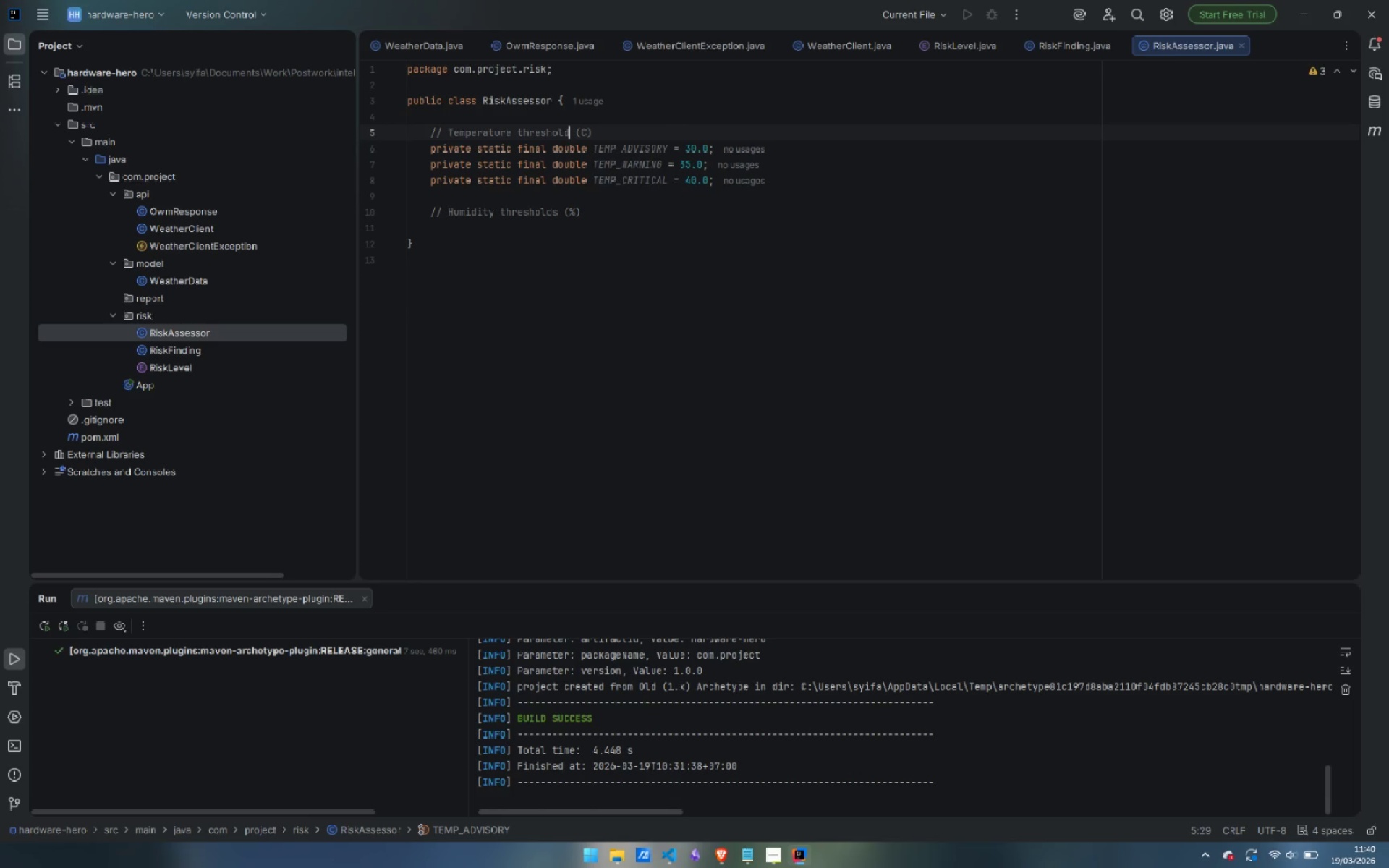 
key(S)
 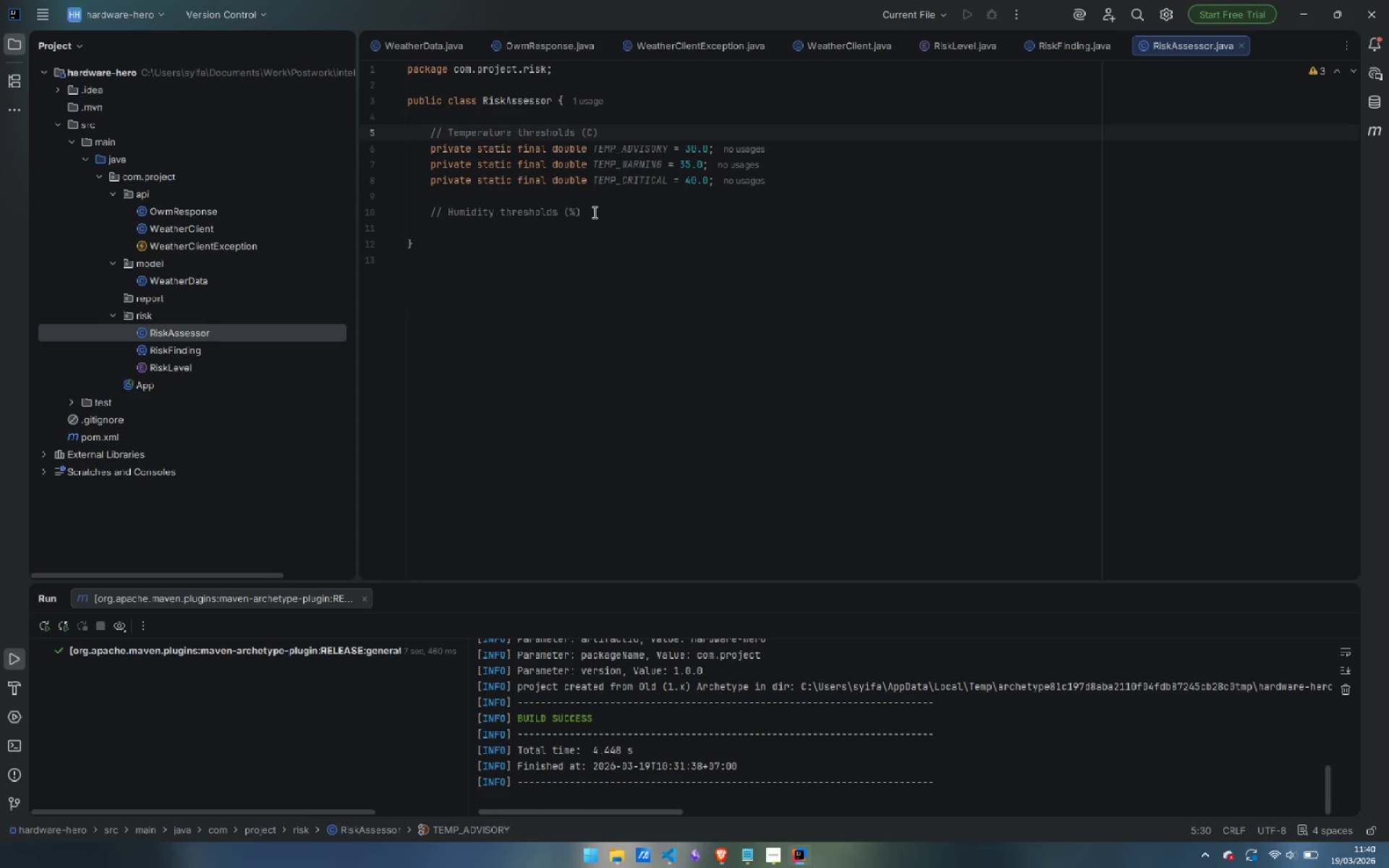 
left_click([593, 212])
 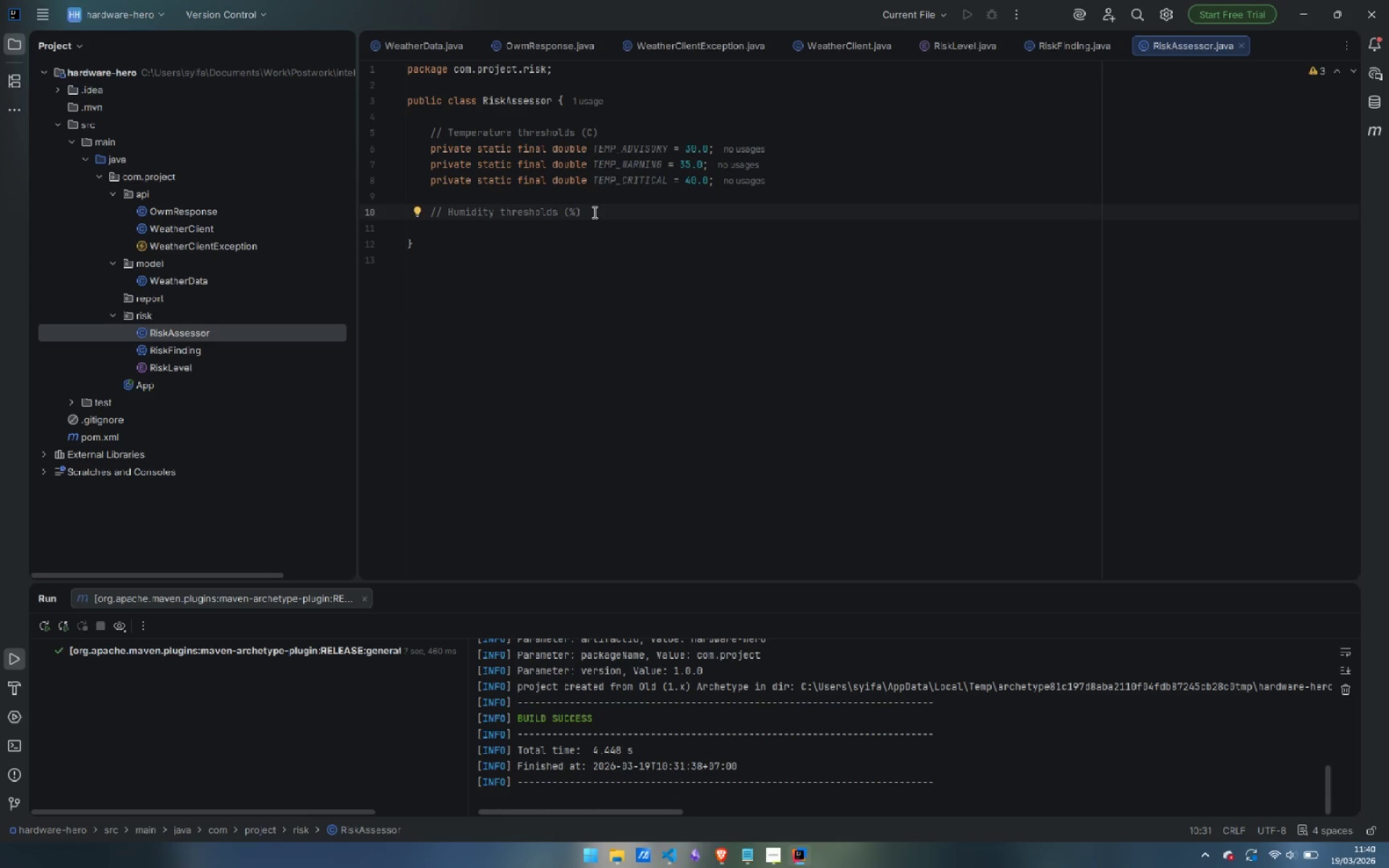 
key(Enter)
 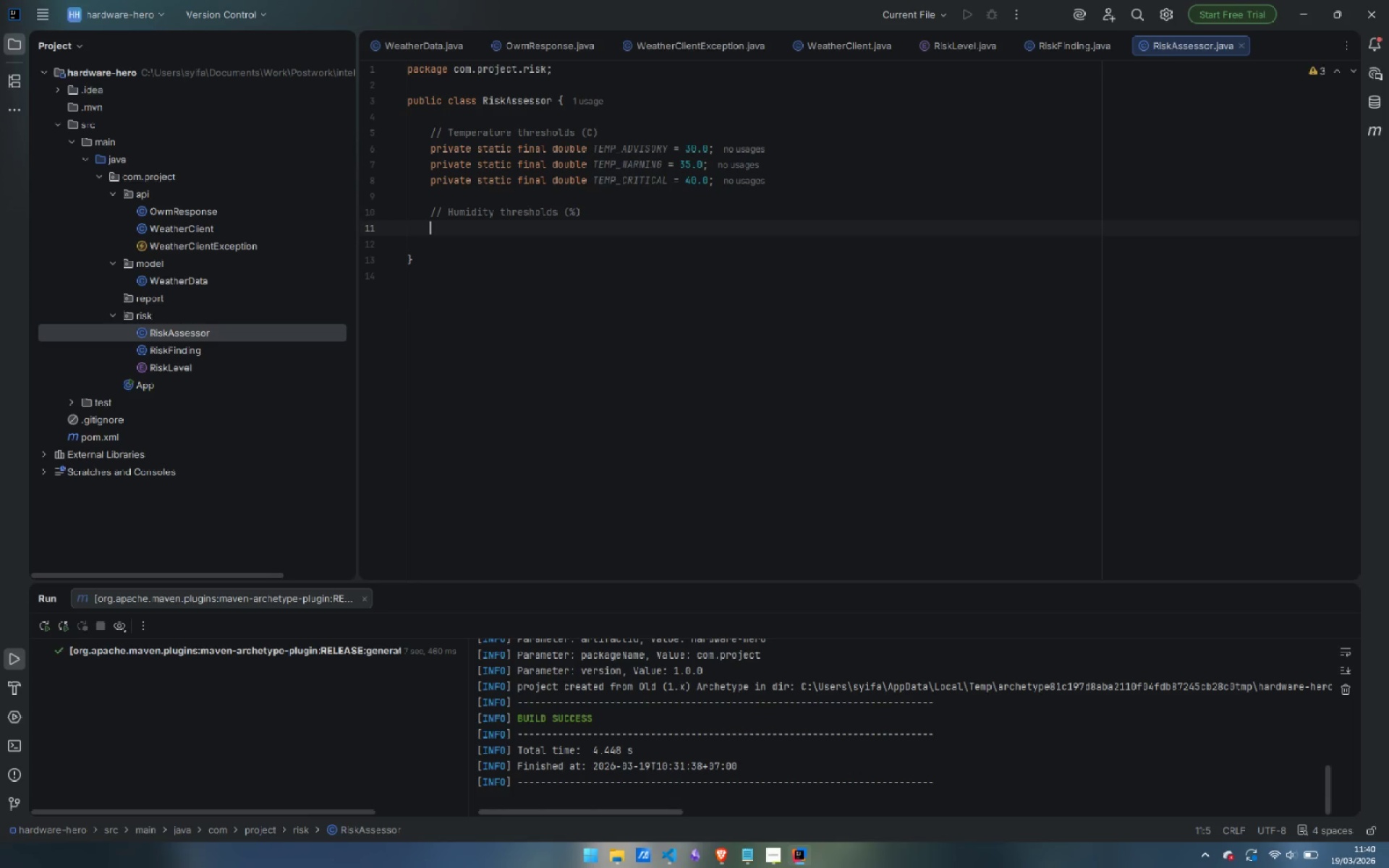 
type(private sta)
 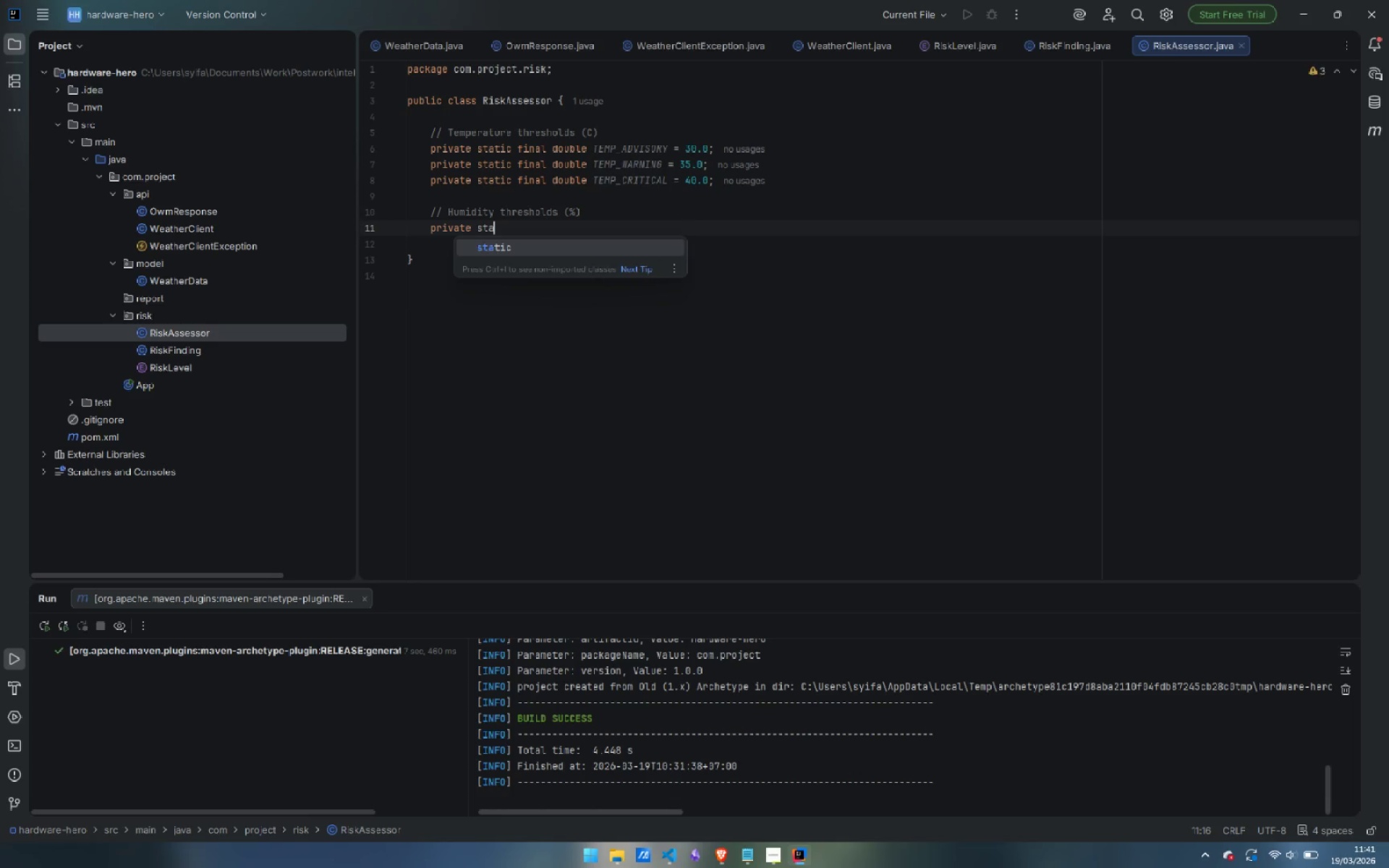 
key(Enter)
 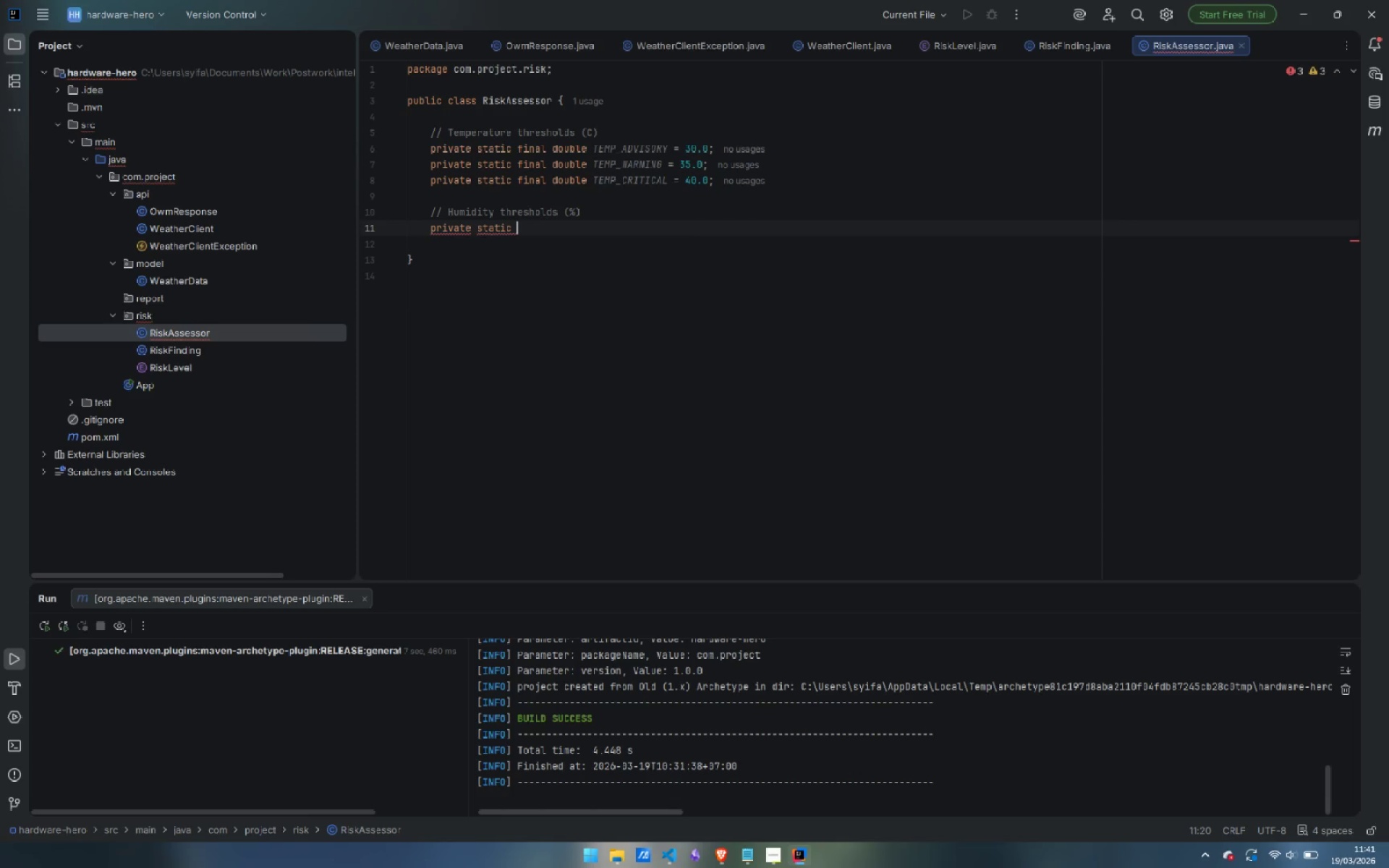 
type(final int HUMIDITY_ADVISORY - )
key(Backspace)
key(Backspace)
type(= 60;)
 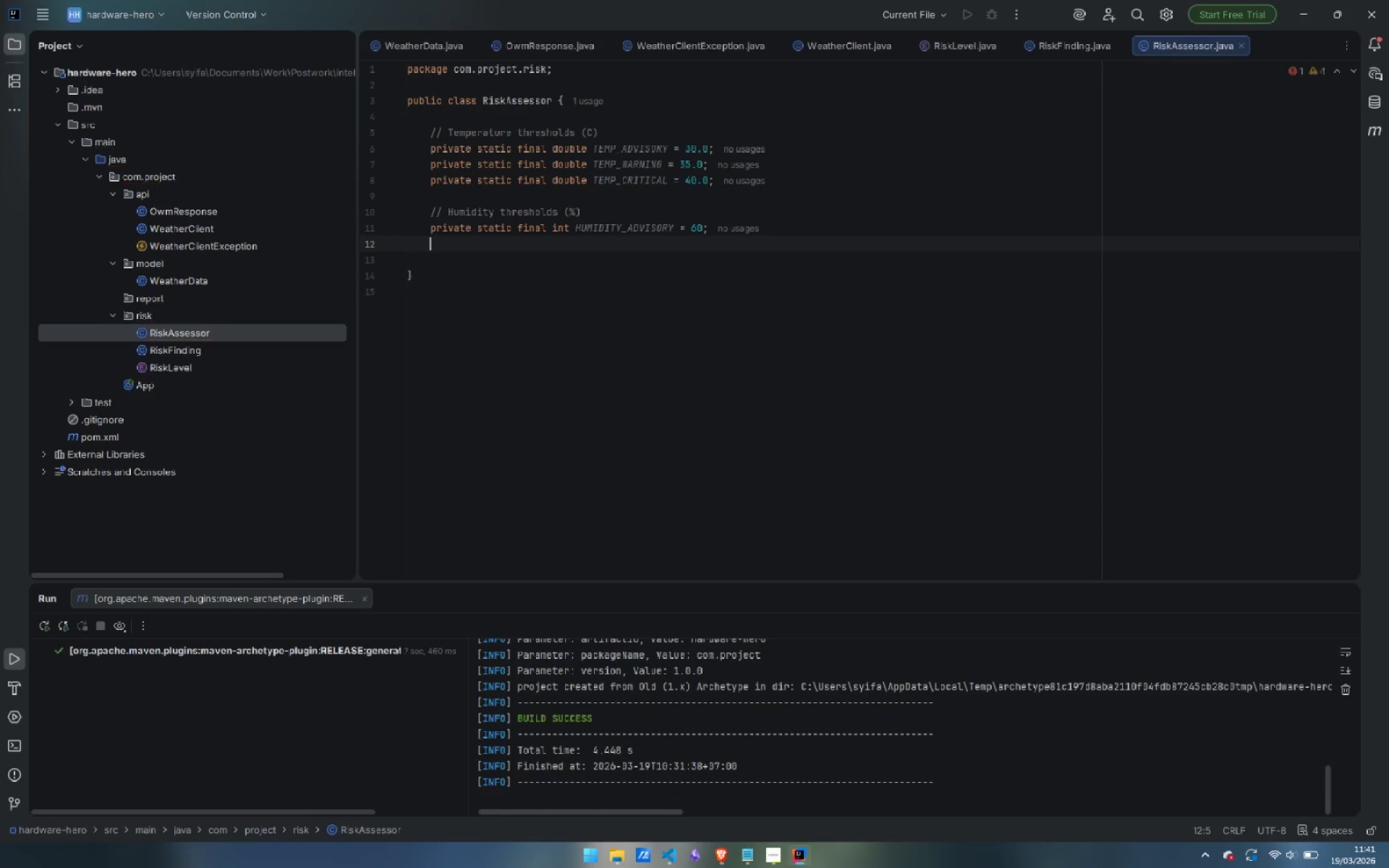 
 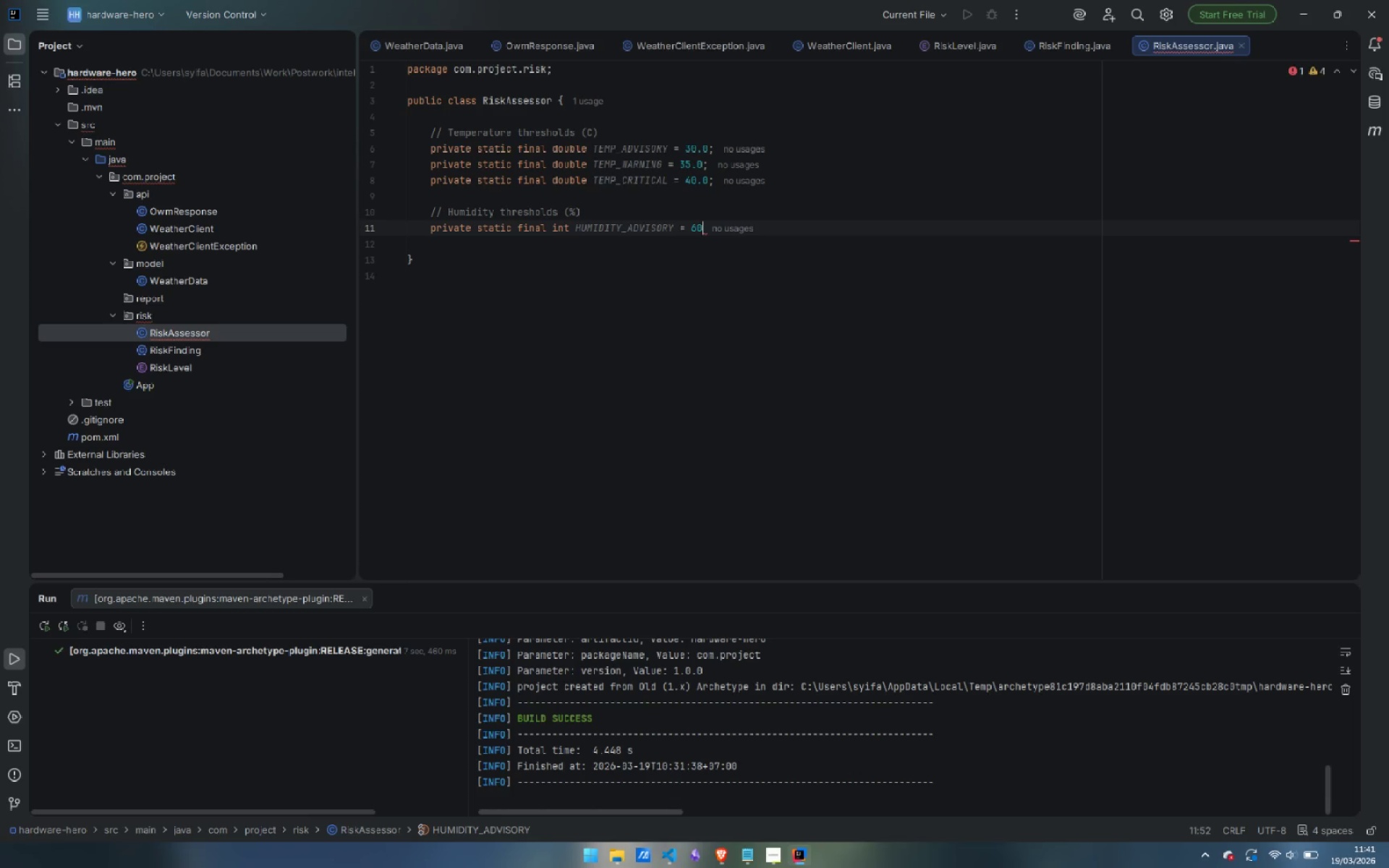 
key(Enter)
 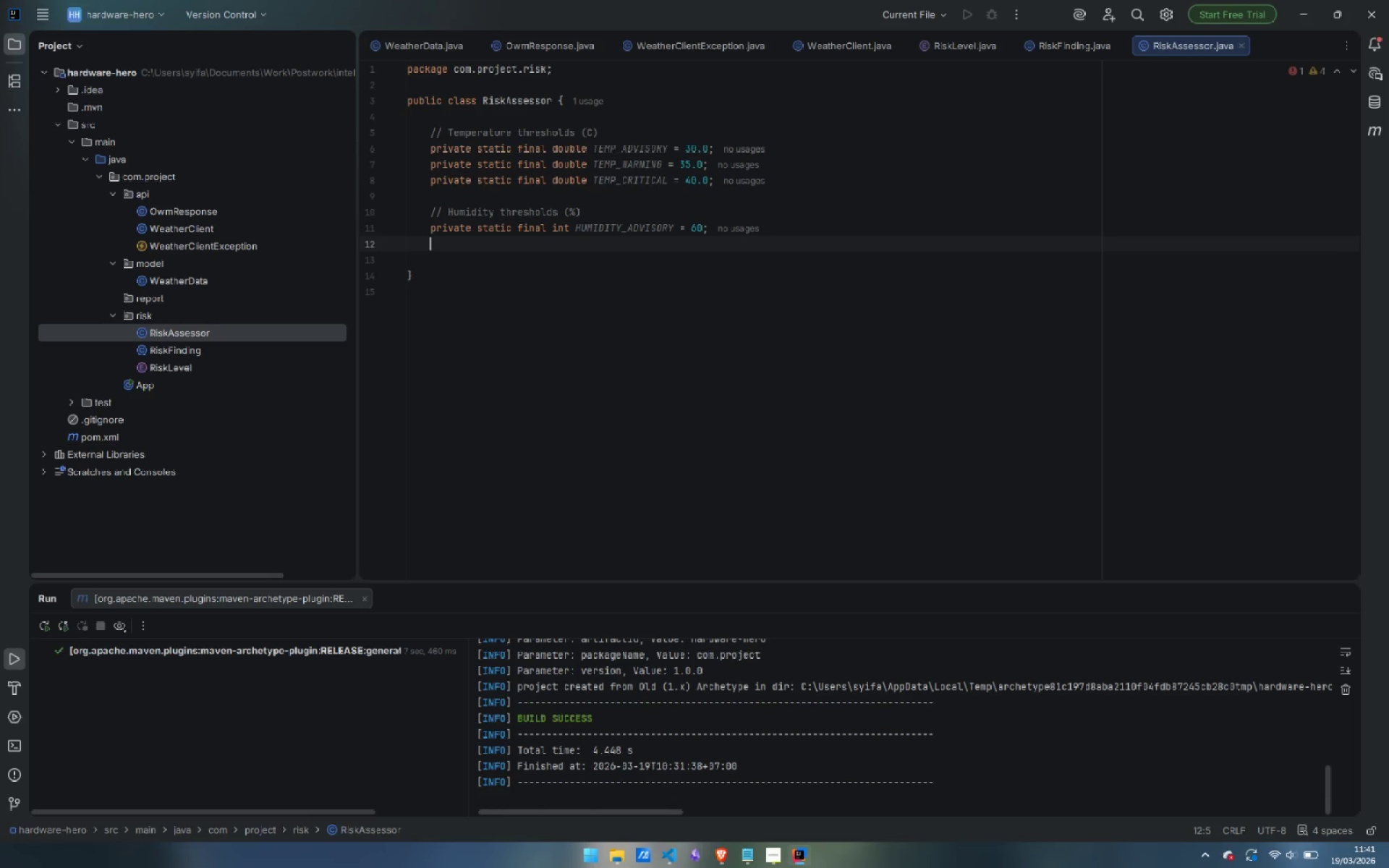 
type(private static final int HUMIDITY_WARNING = 70;)
 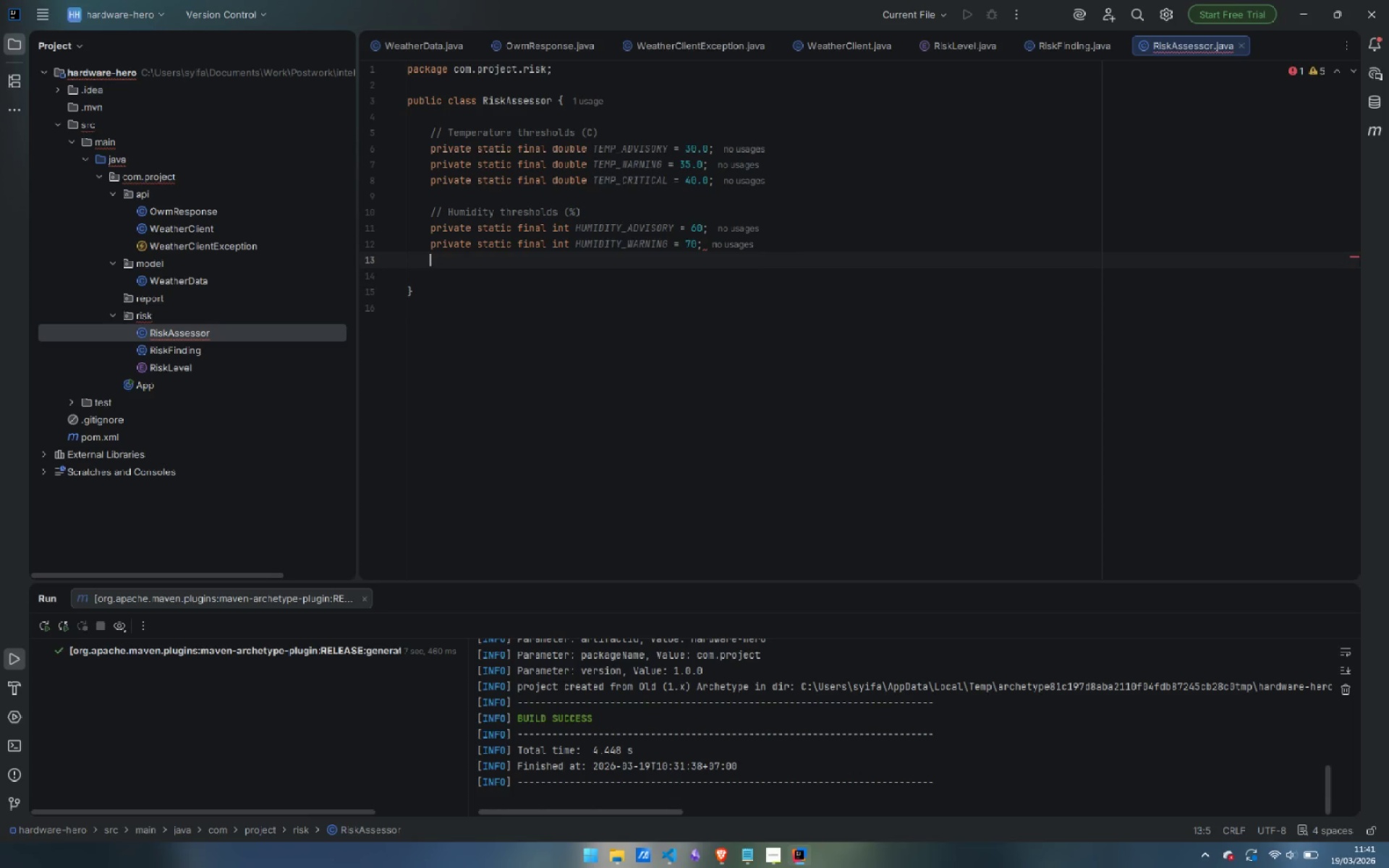 
 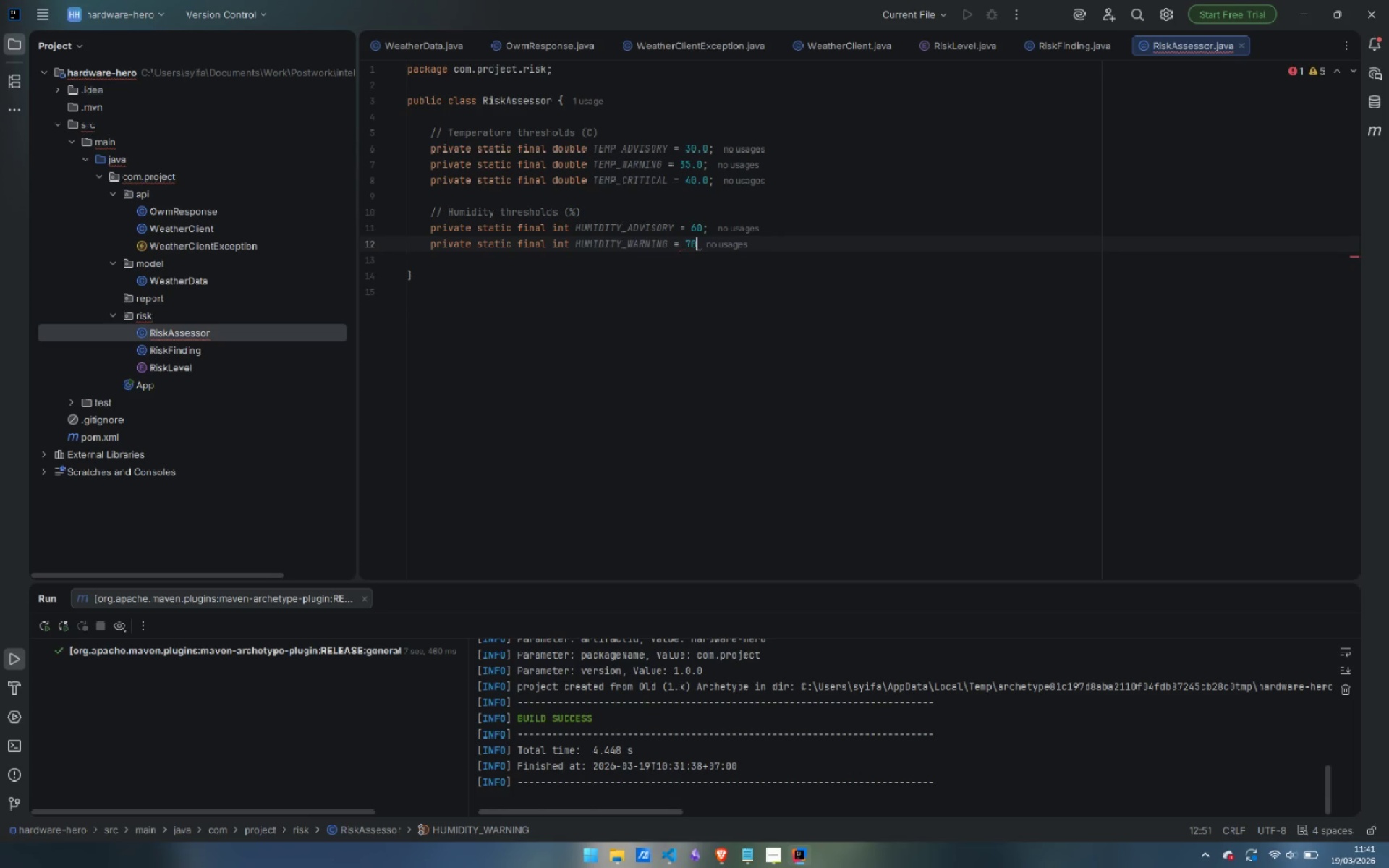 
key(Enter)
 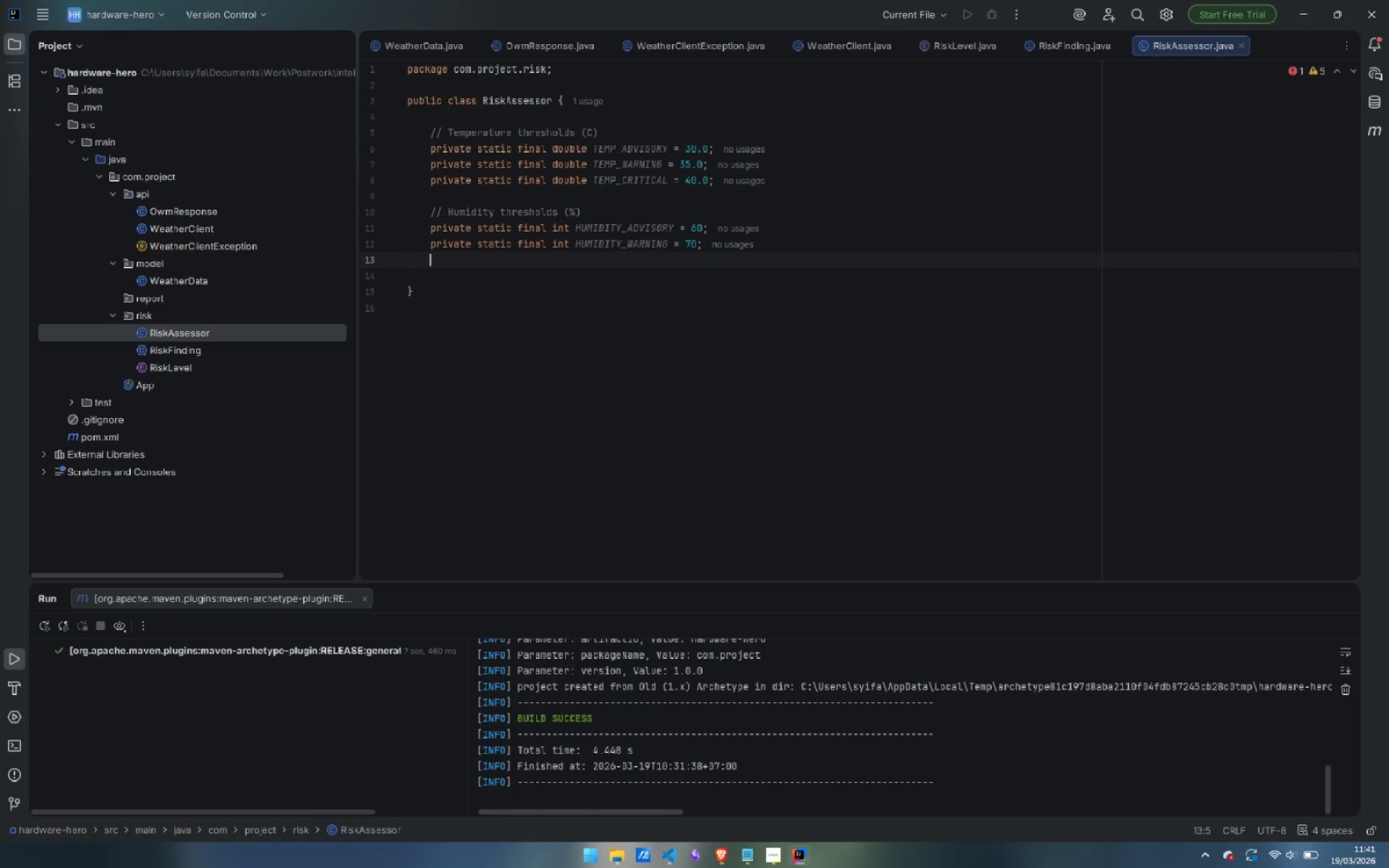 
type(private static final int HUMIDITY_CRITICAL = 85;)
 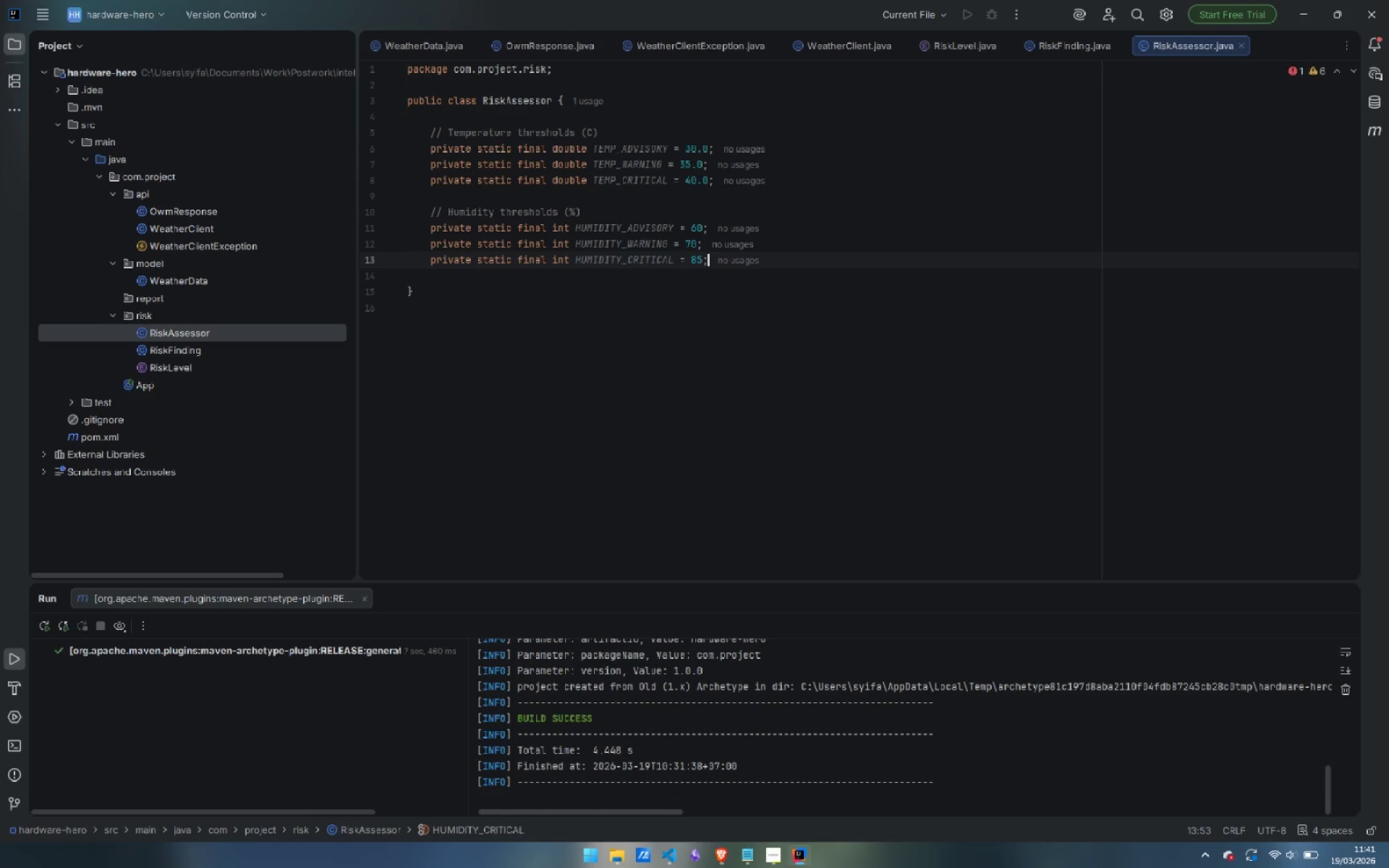 
key(Enter)
 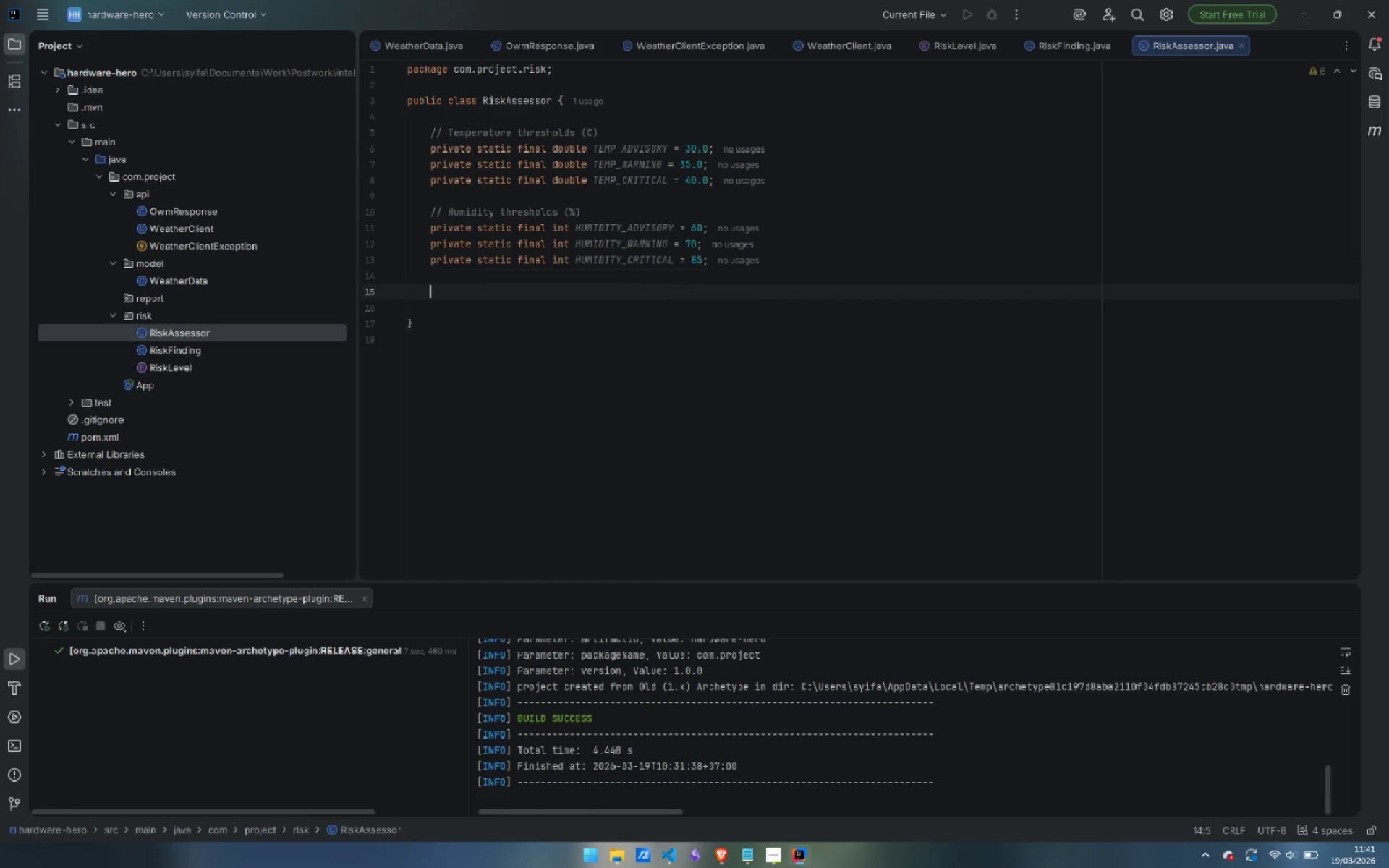 
key(Enter)
 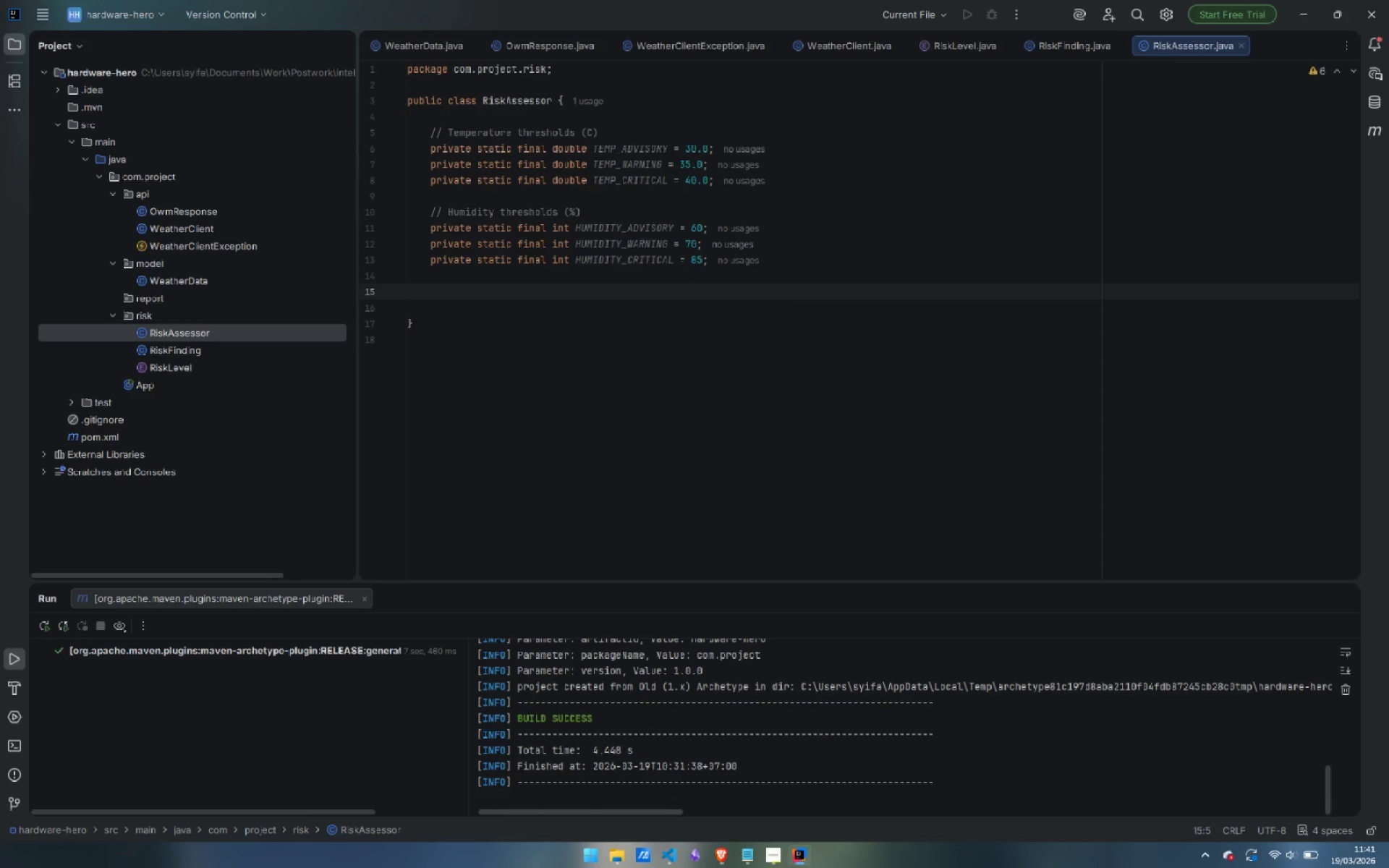 
type(public List<RiskFin)
 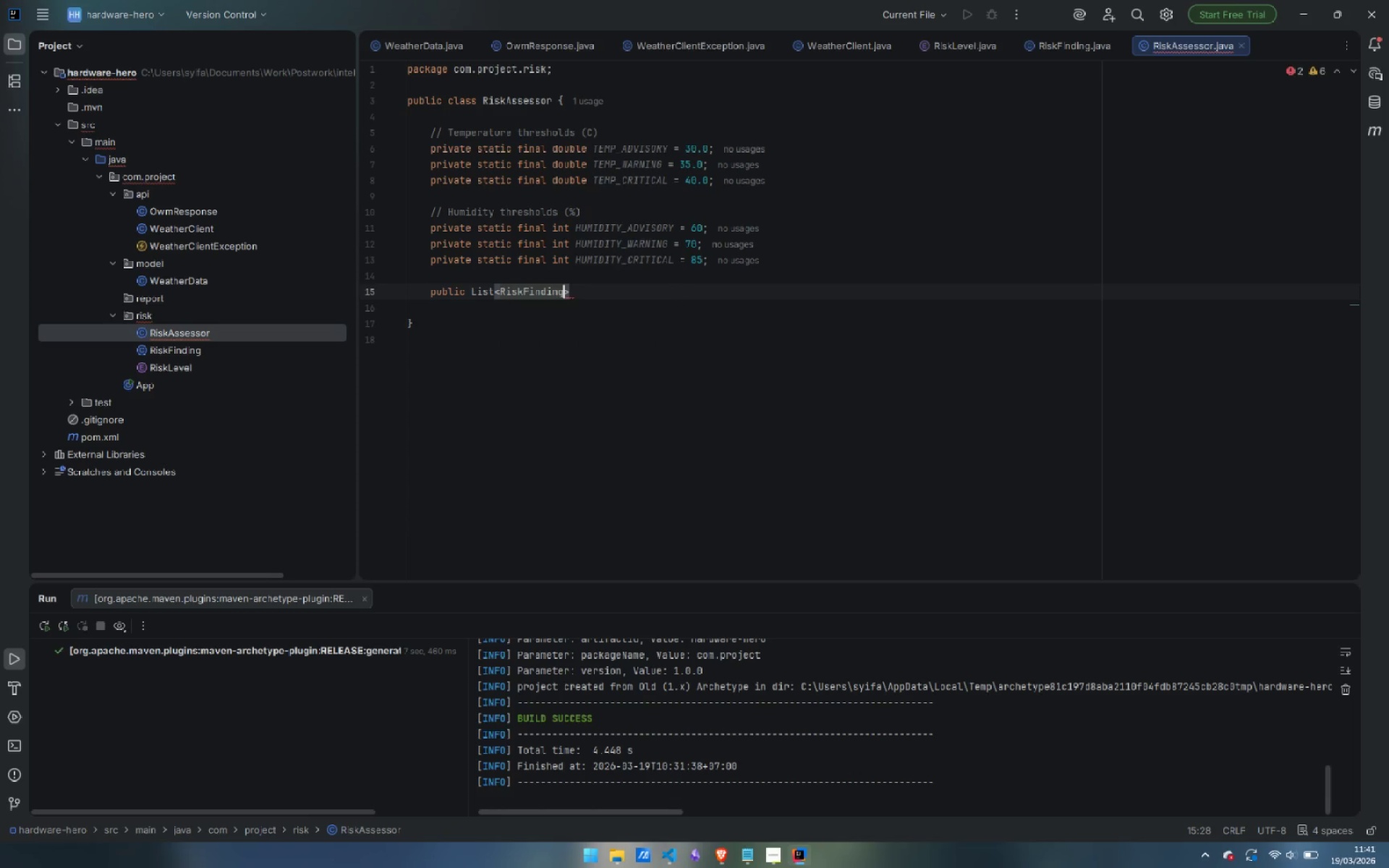 
 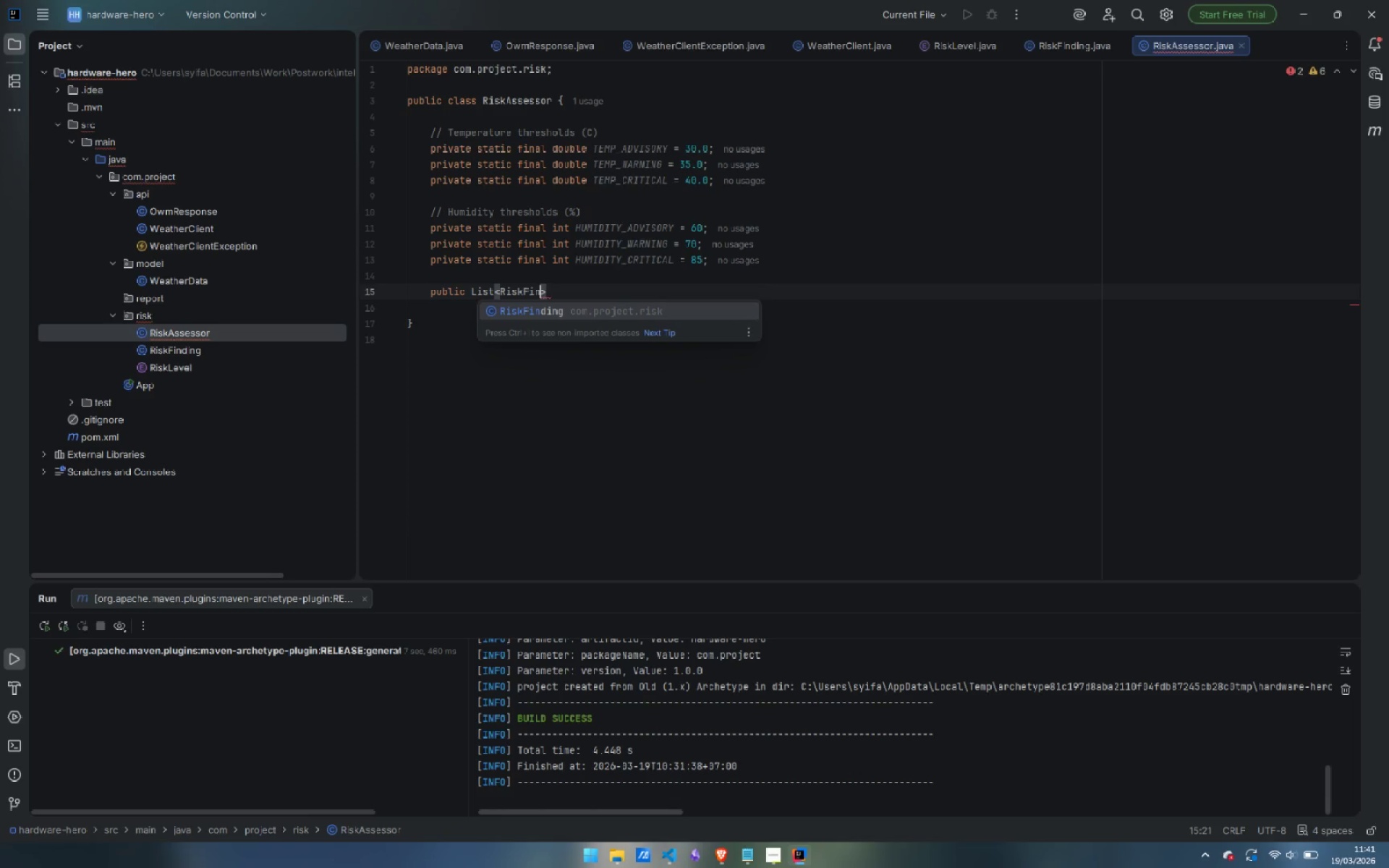 
key(Enter)
 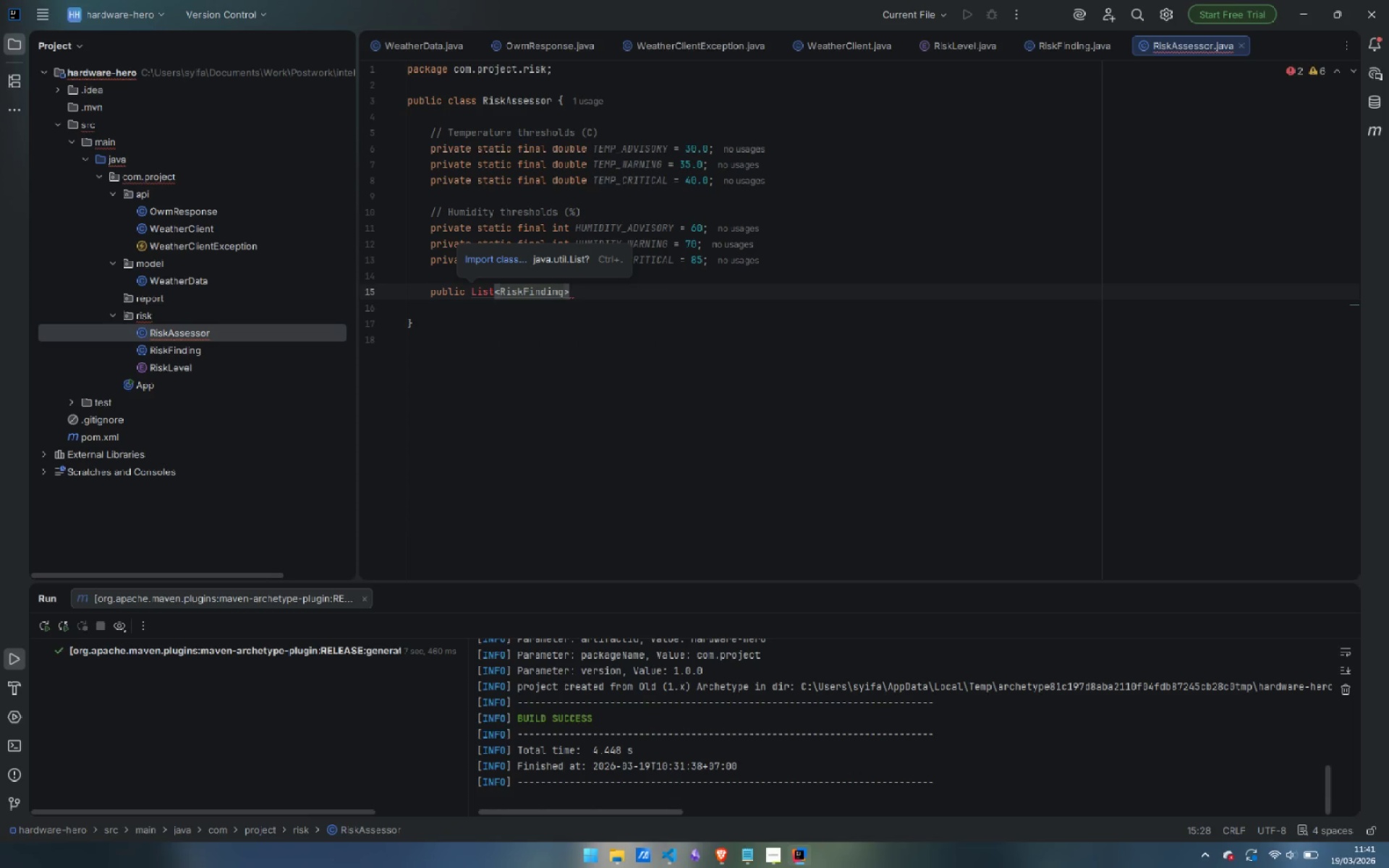 
key(ArrowRight)
 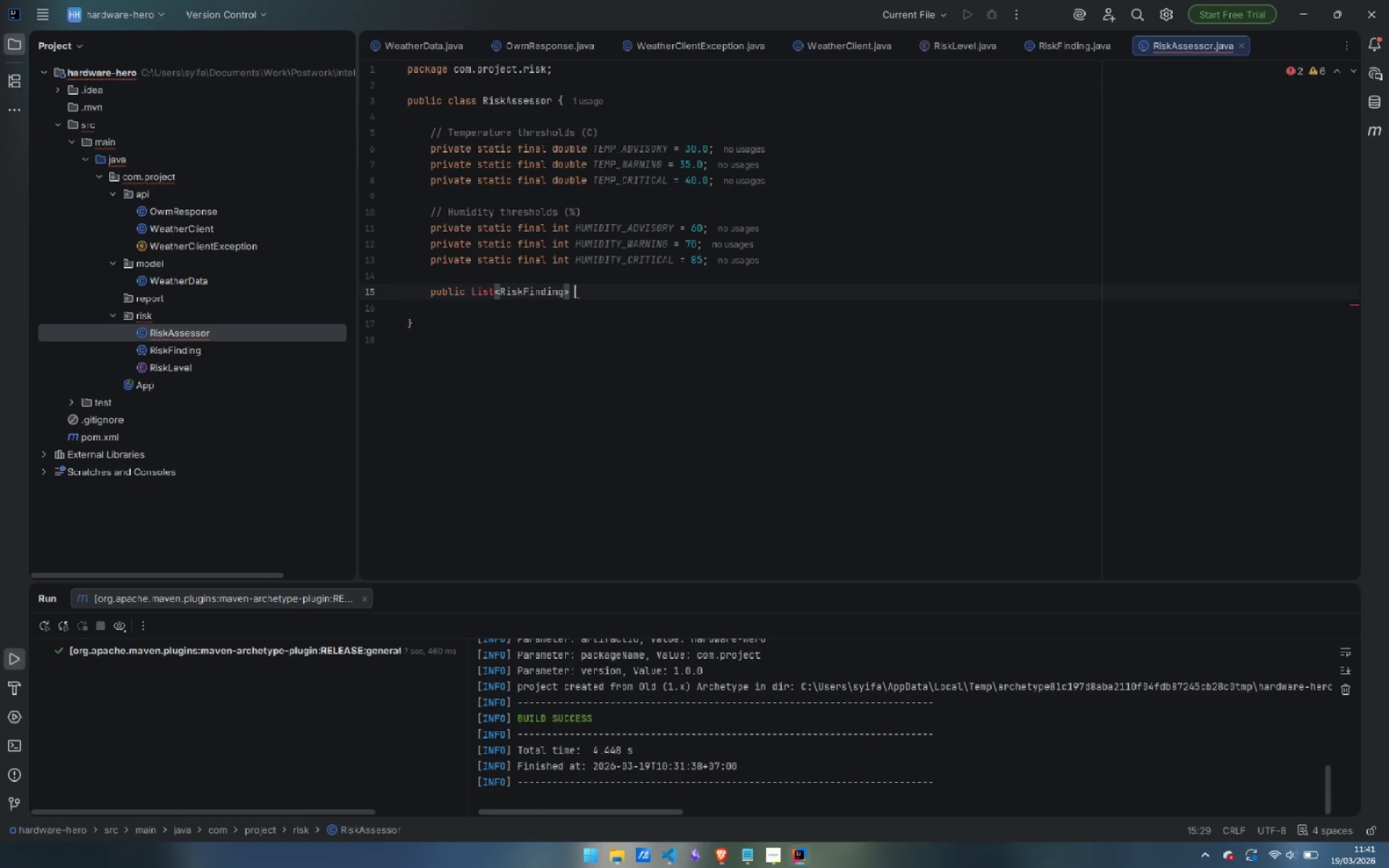 
type( assess)
 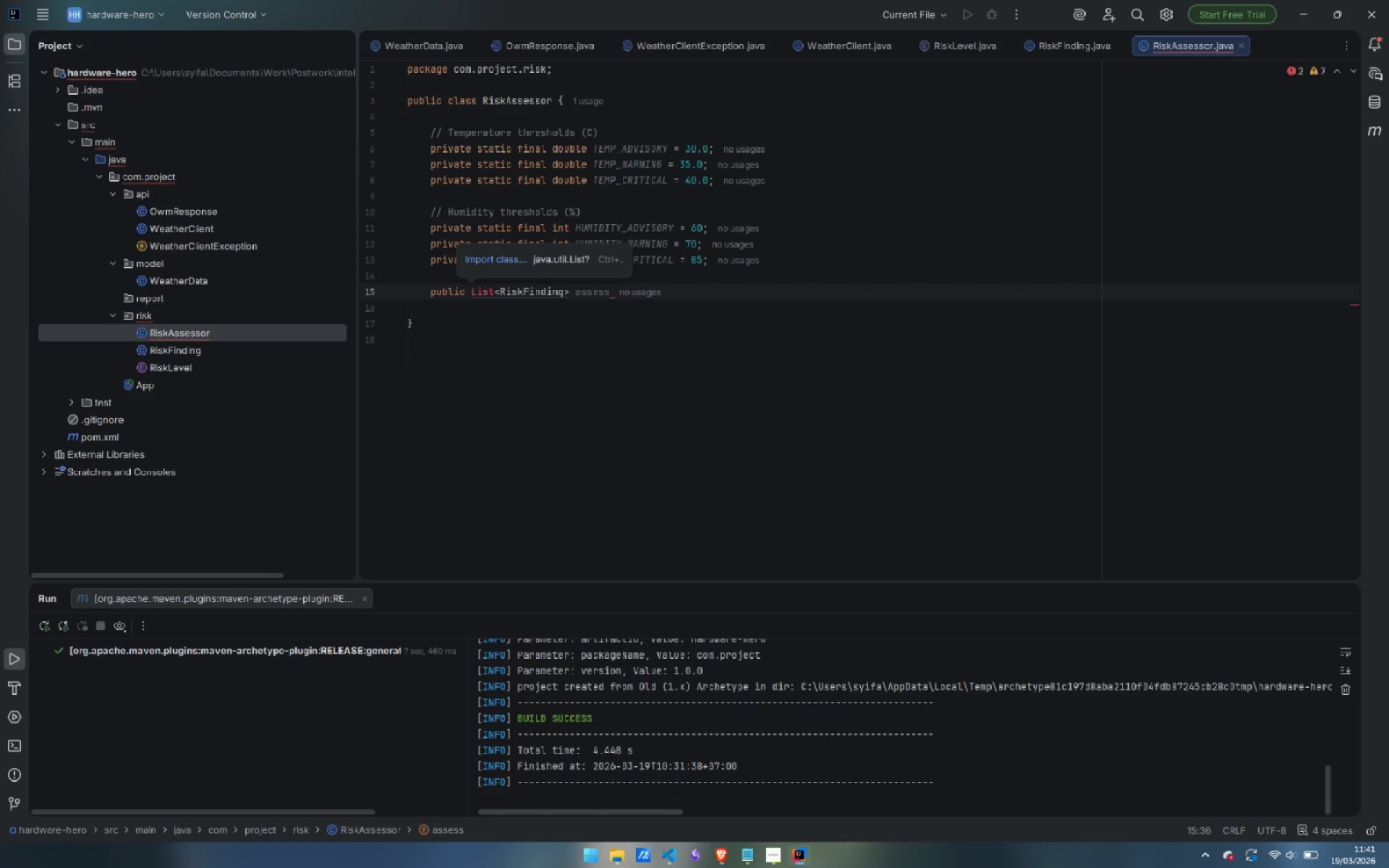 
key(Control+Period)
 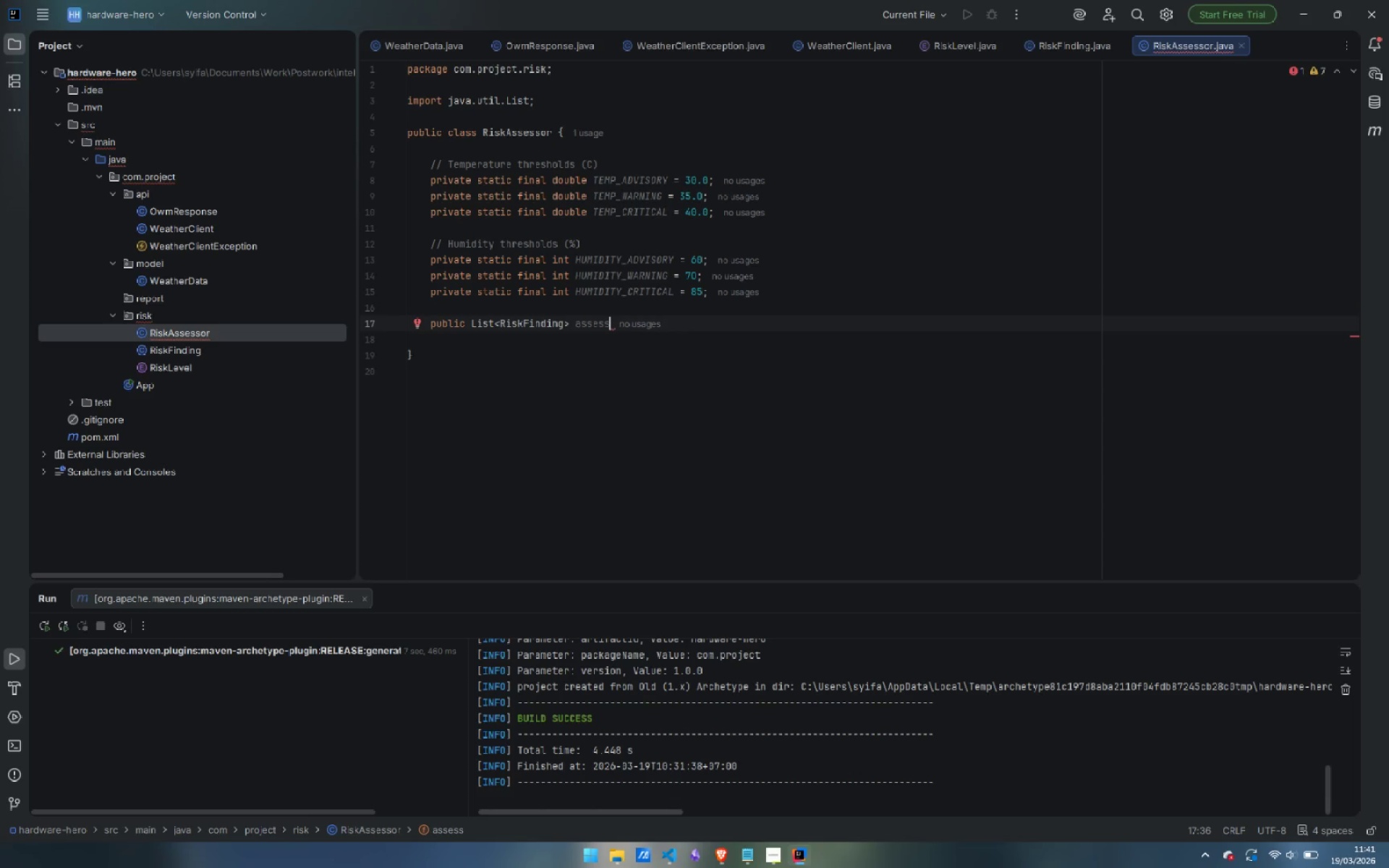 
type((Weather)
 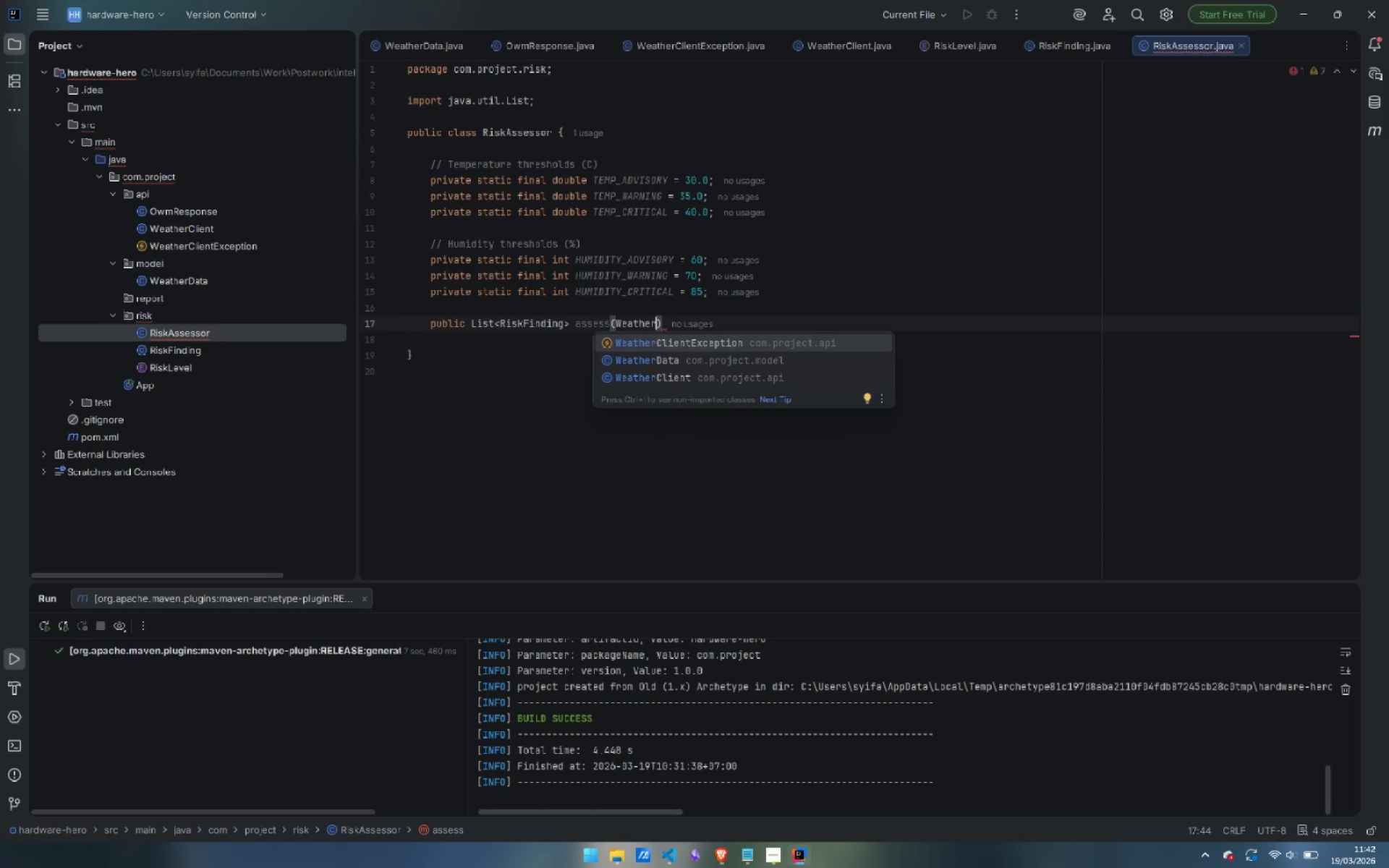 
key(ArrowDown)
 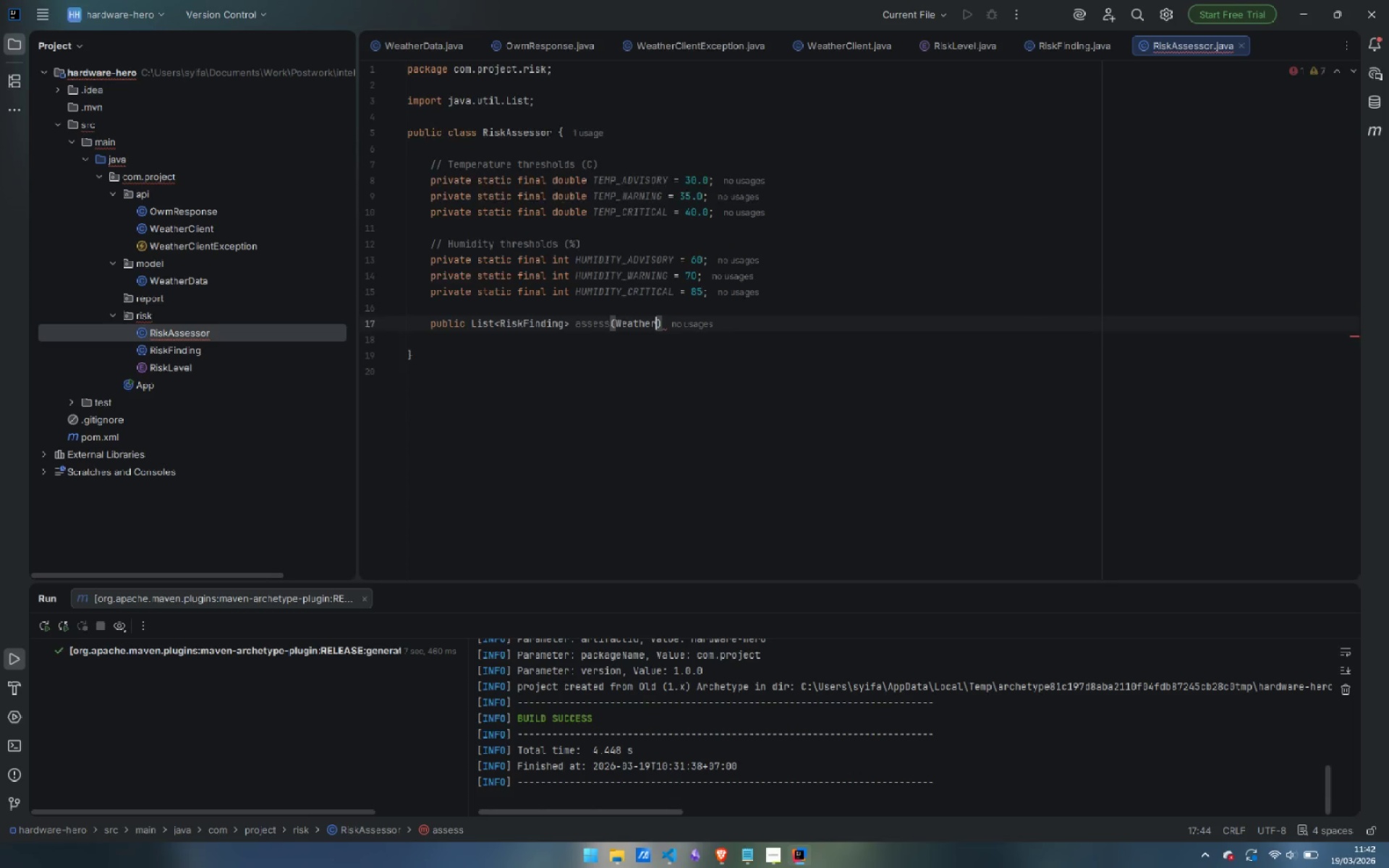 
key(Enter)
 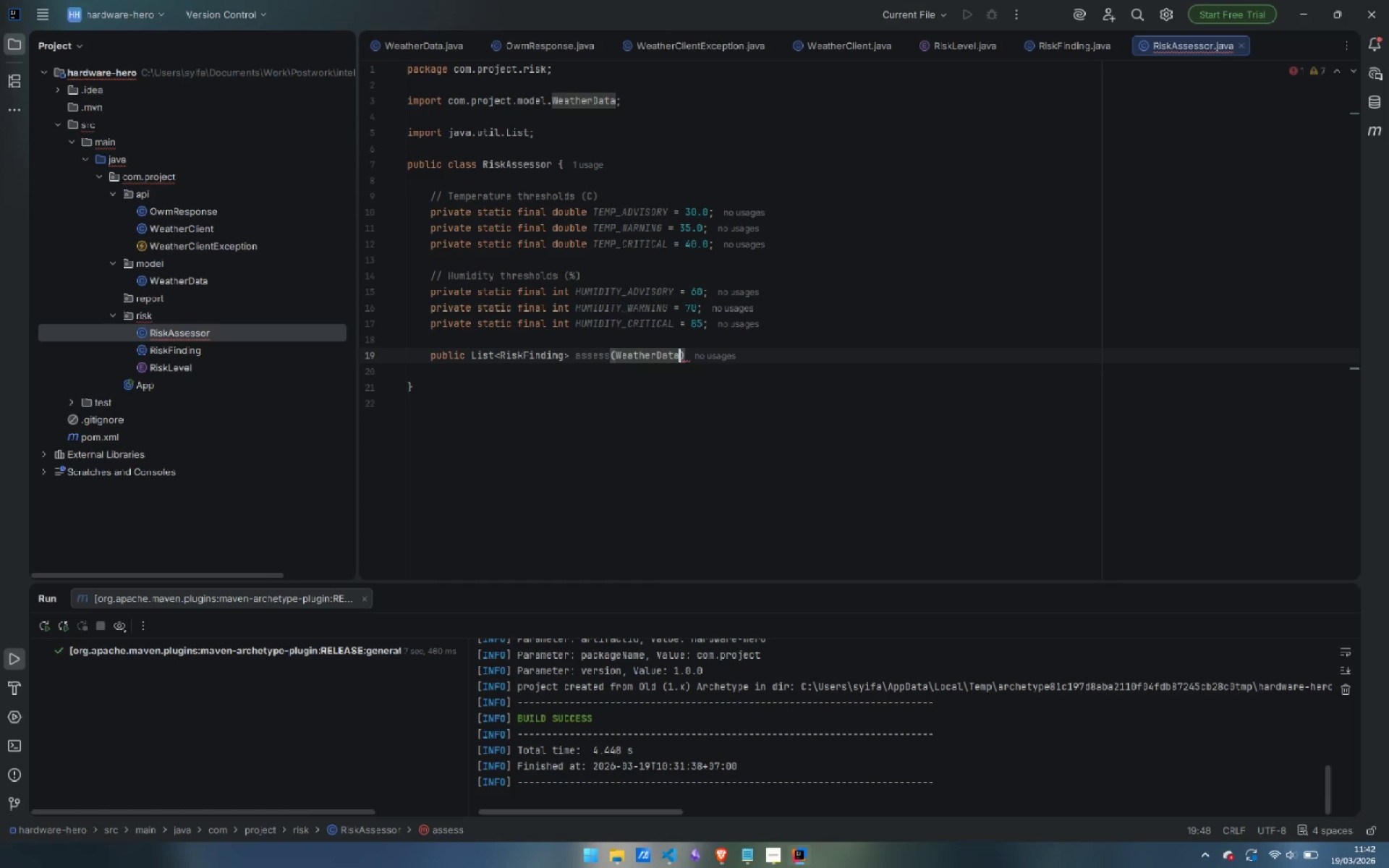 
type( data)
 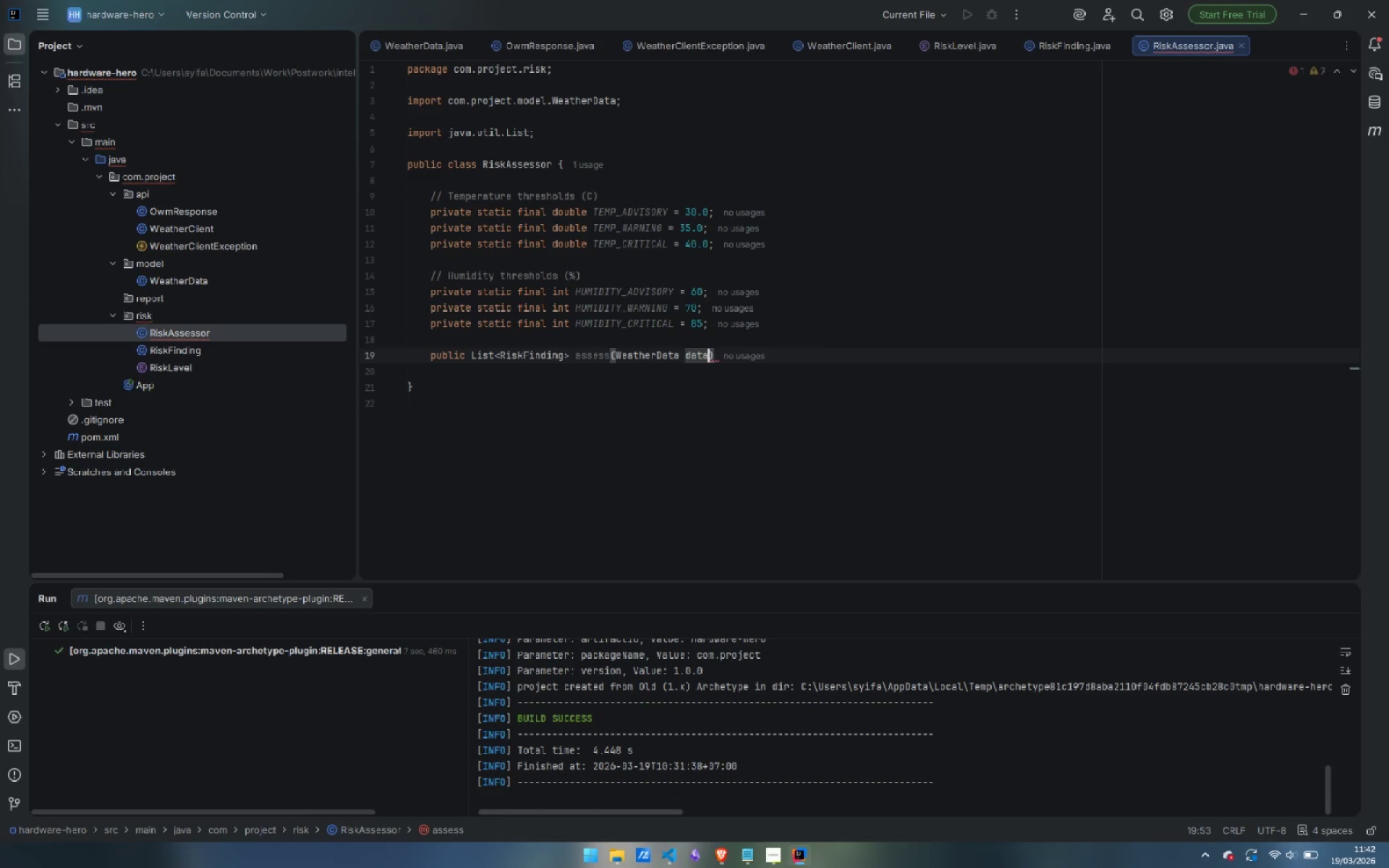 
key(Enter)
 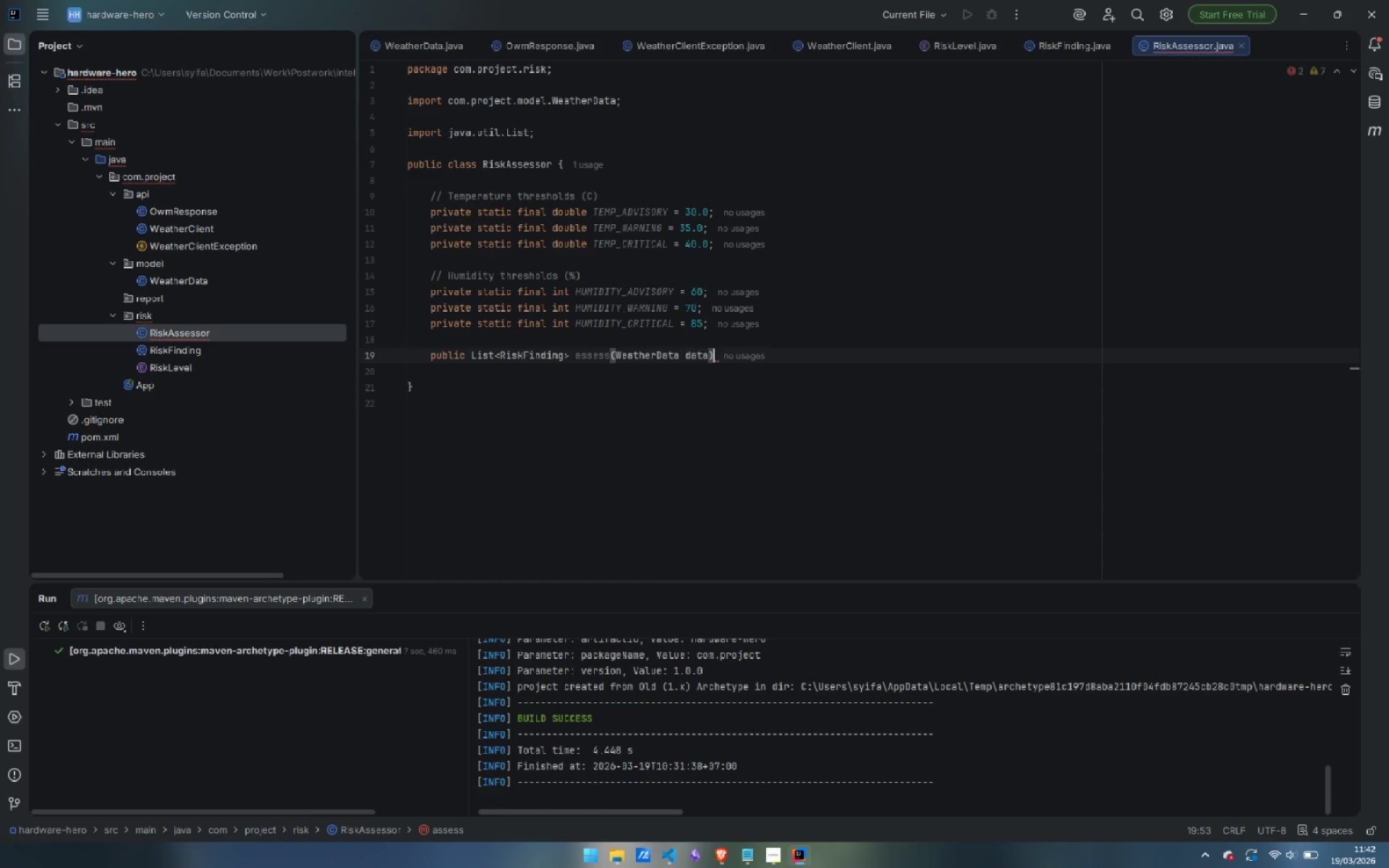 
key(ArrowRight)
 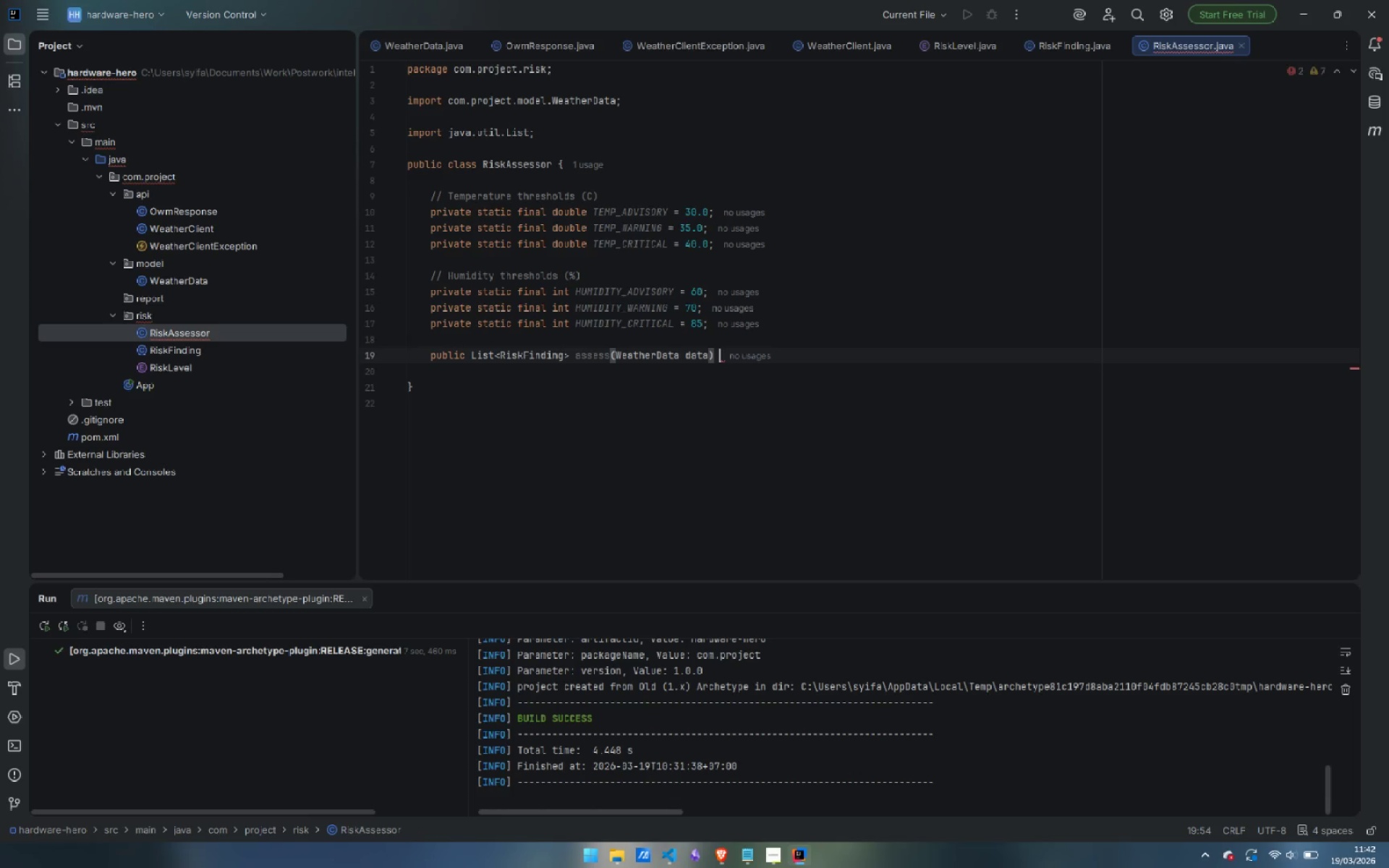 
key(Space)
 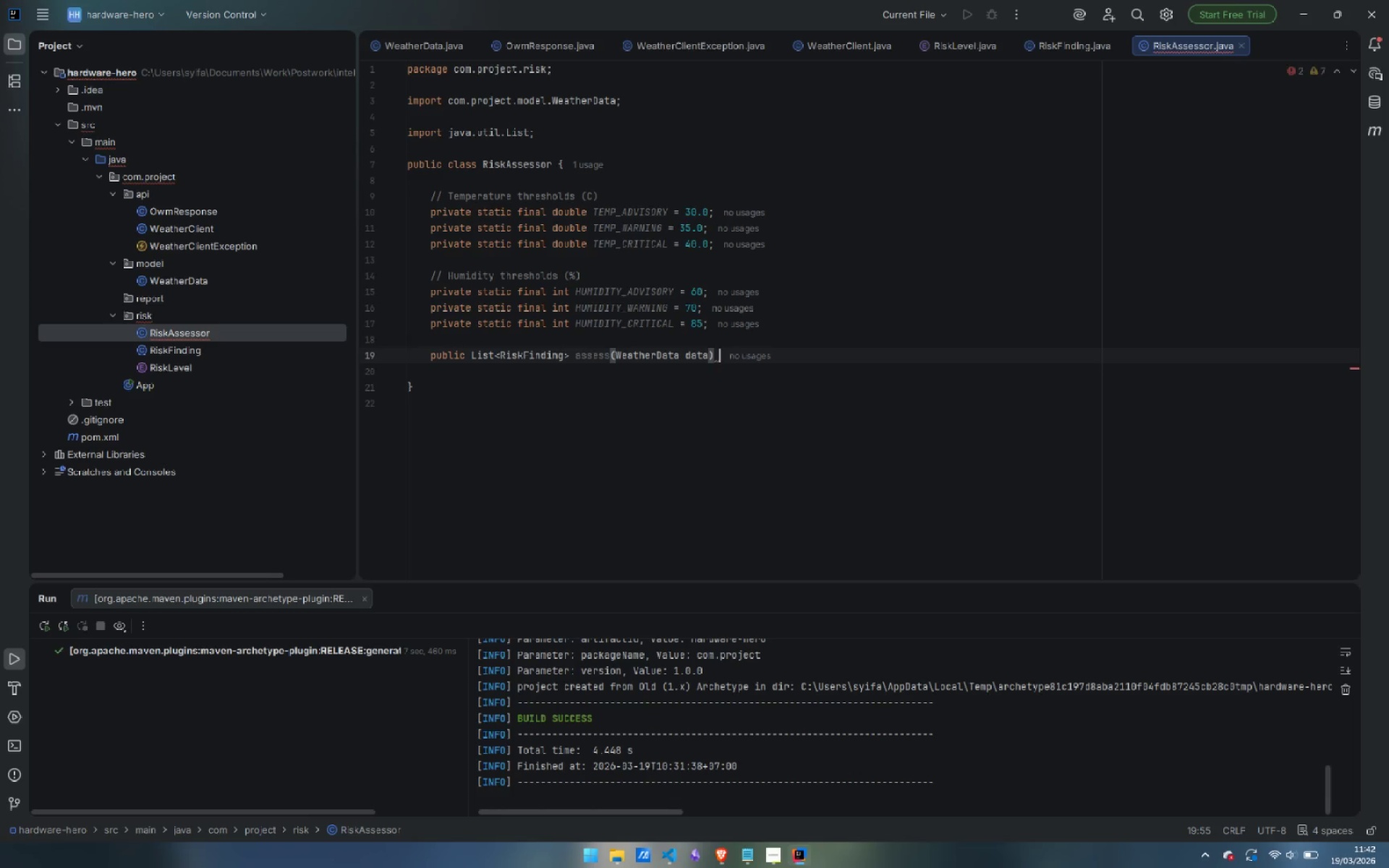 
key(Shift+BracketLeft)
 